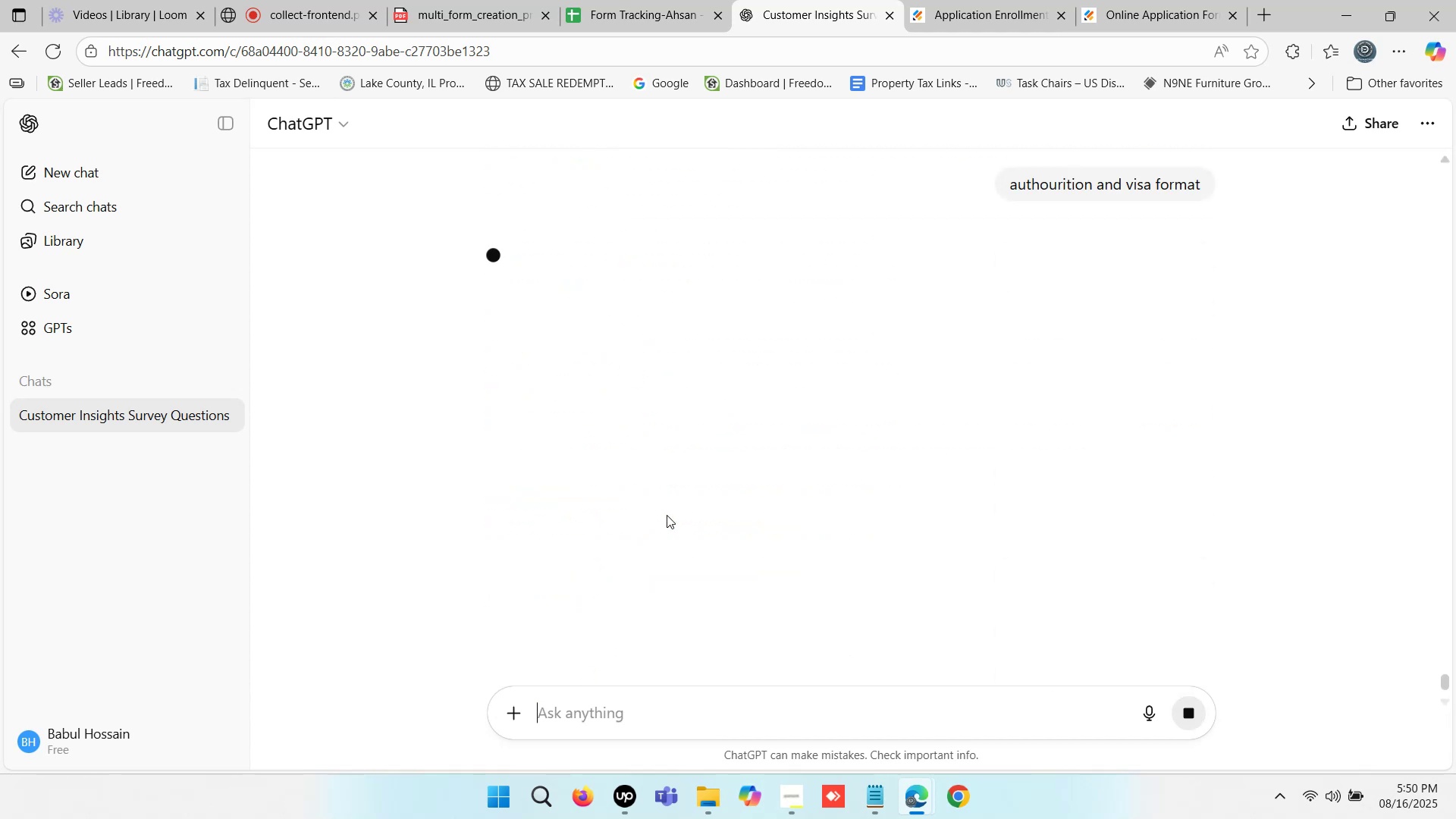 
mouse_move([703, 390])
 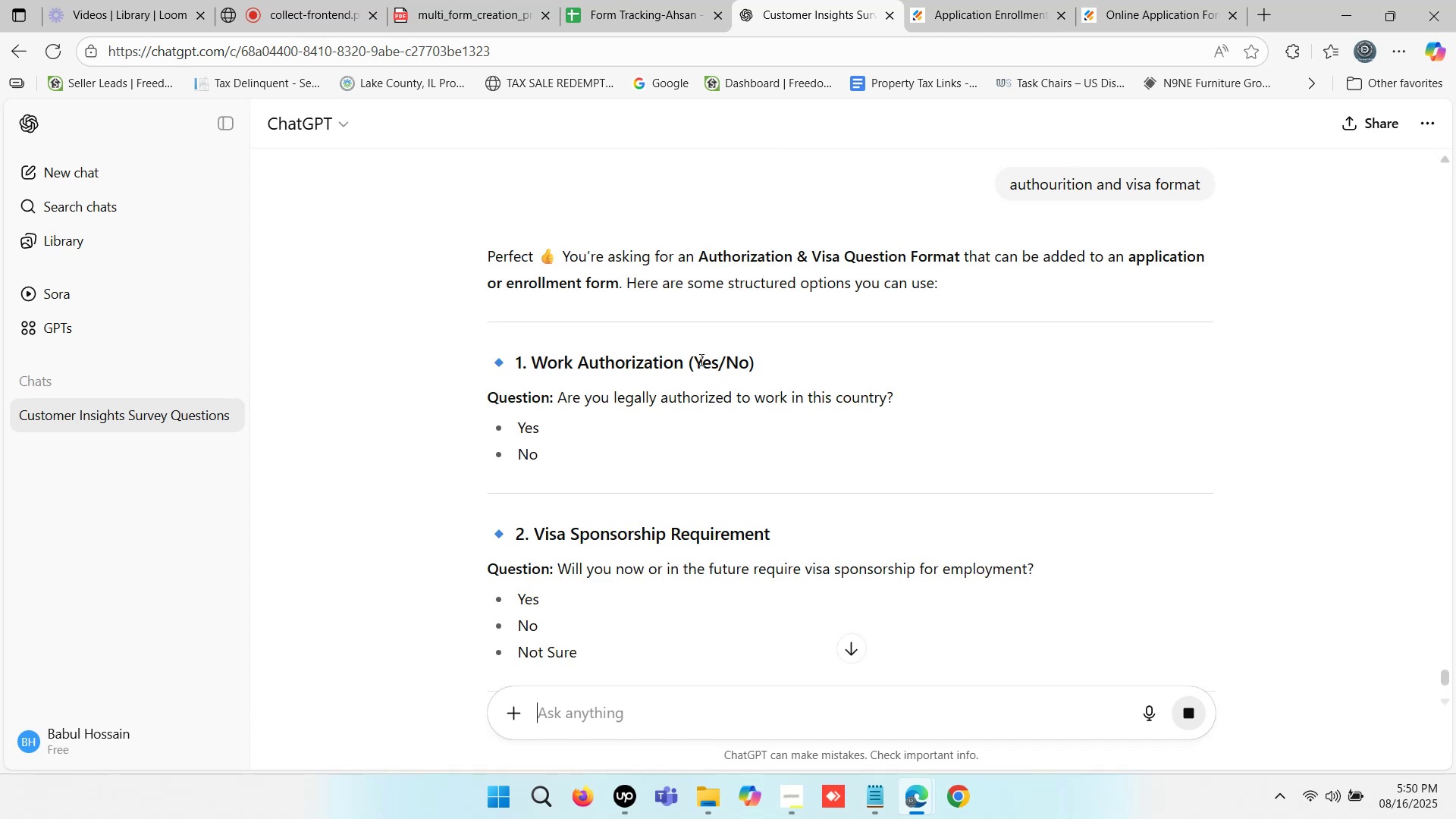 
scroll: coordinate [700, 359], scroll_direction: down, amount: 7.0
 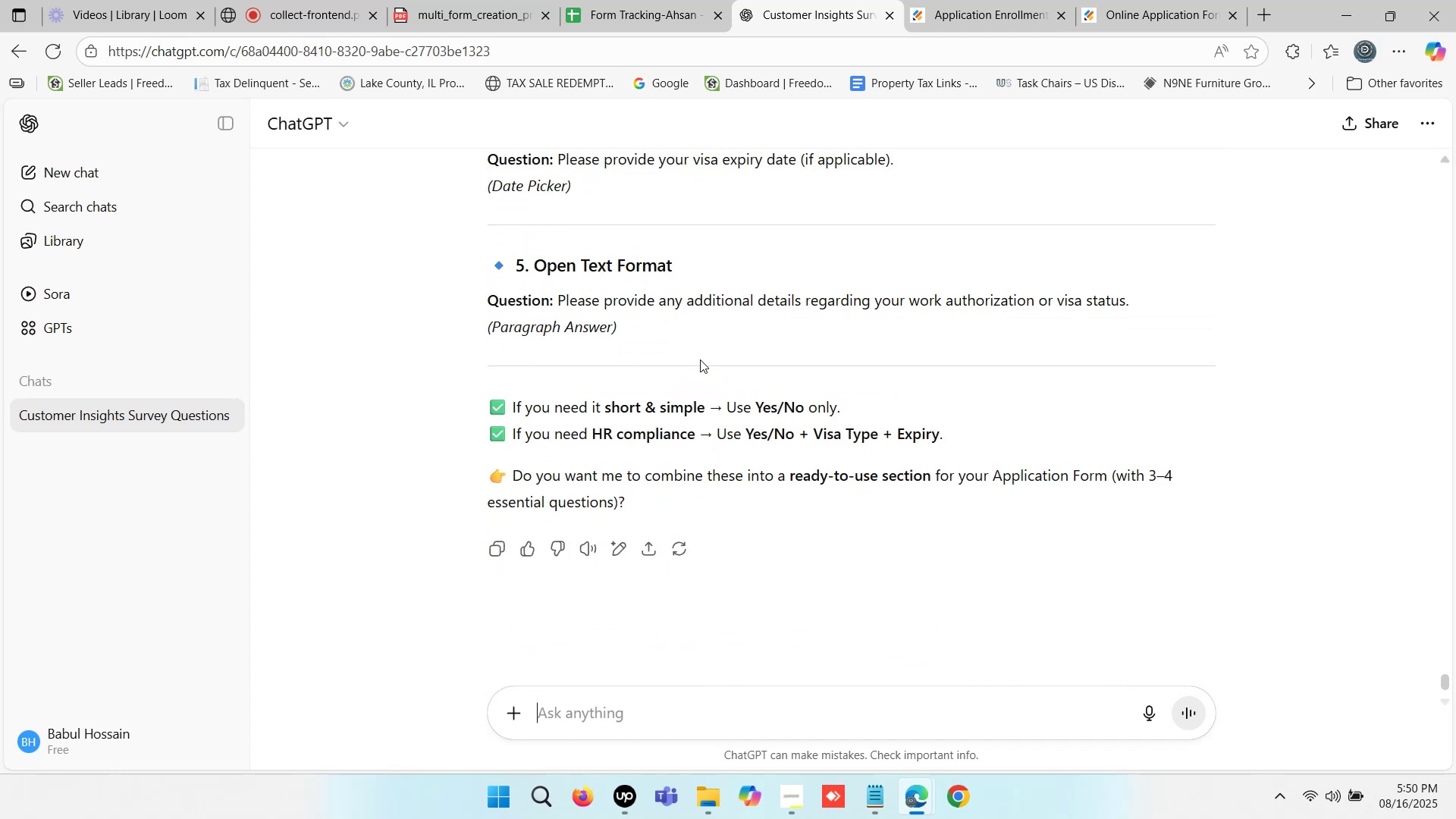 
scroll: coordinate [700, 359], scroll_direction: up, amount: 2.0
 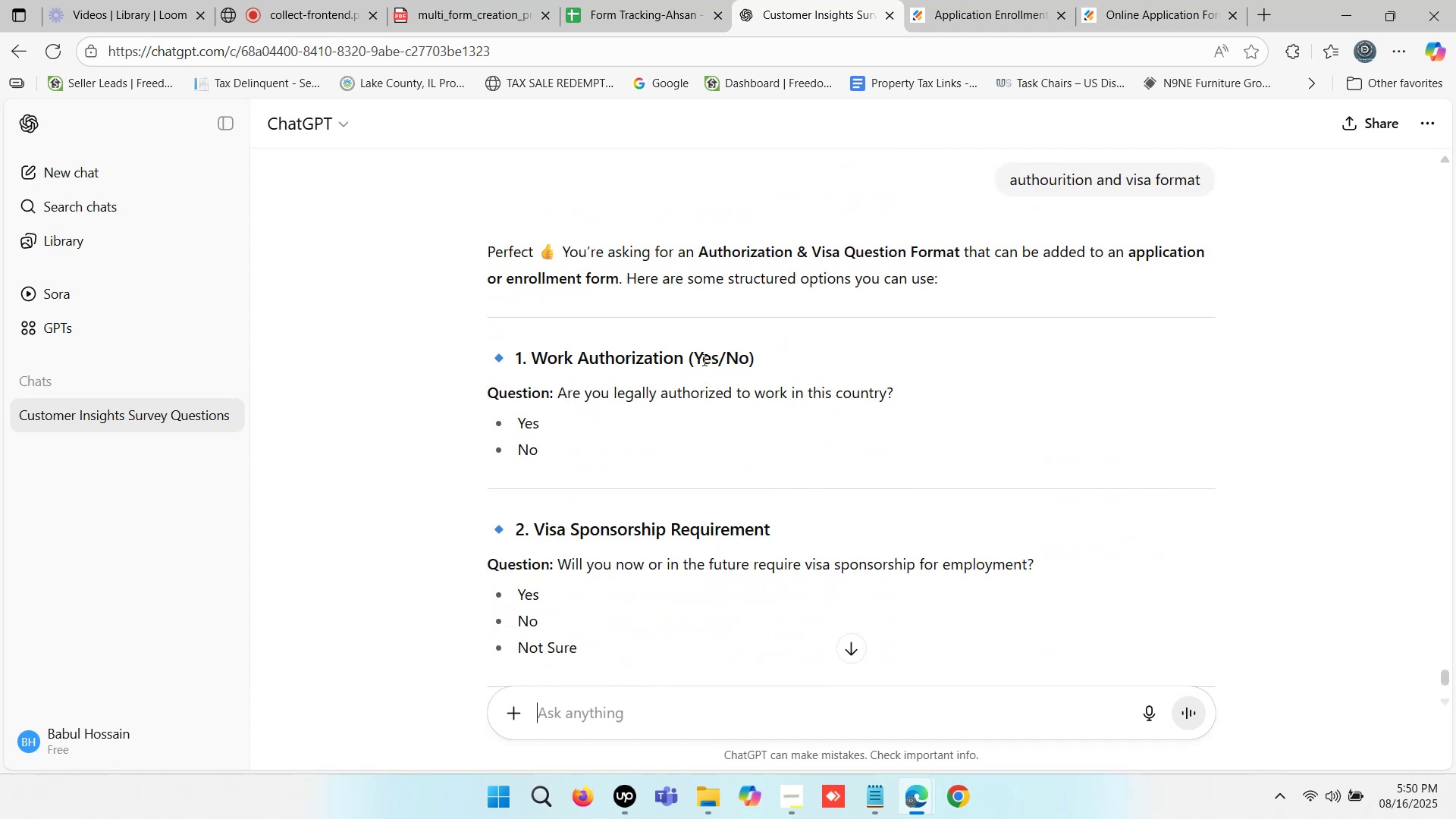 
wait(9.22)
 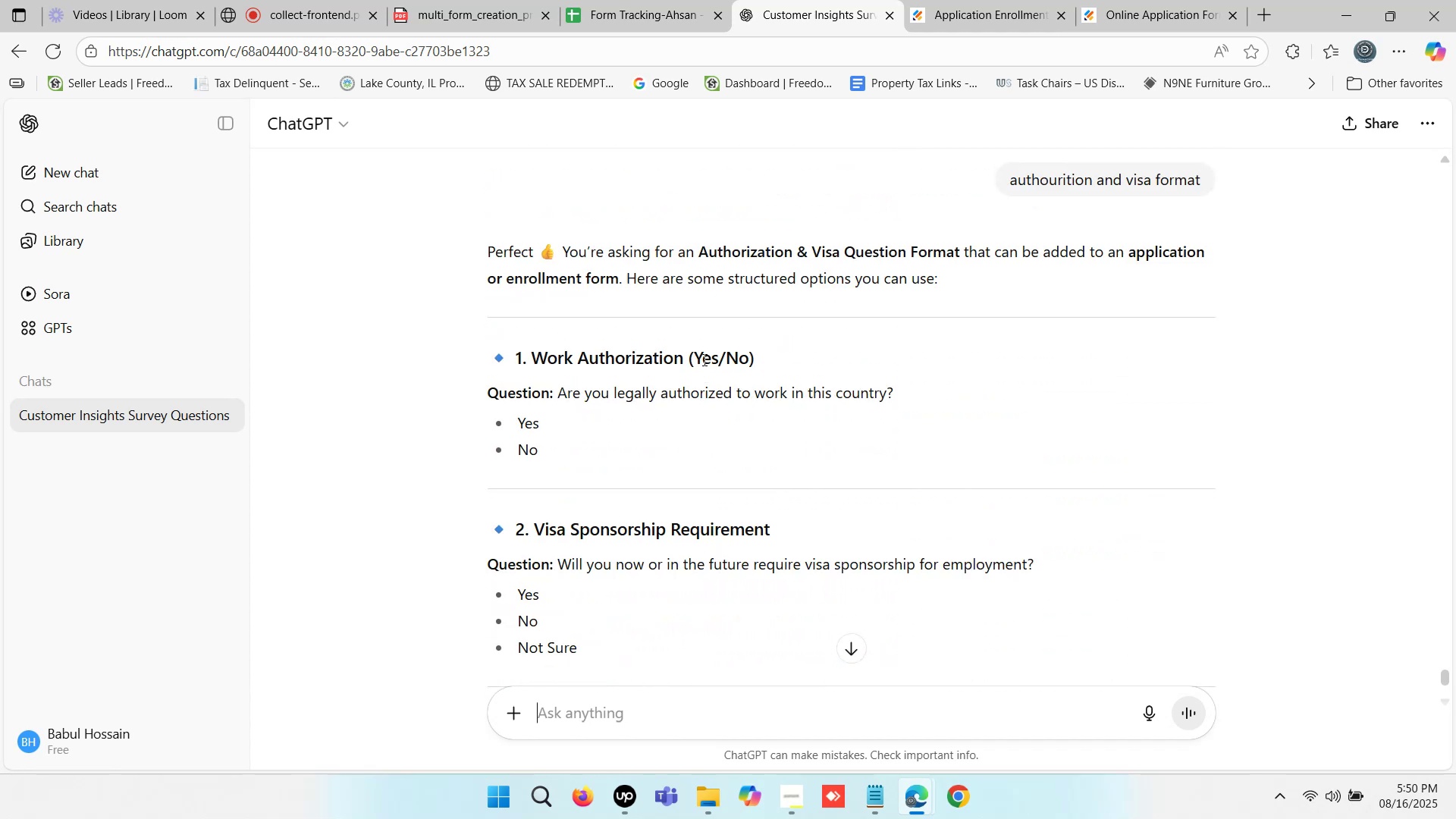 
left_click_drag(start_coordinate=[561, 392], to_coordinate=[912, 383])
 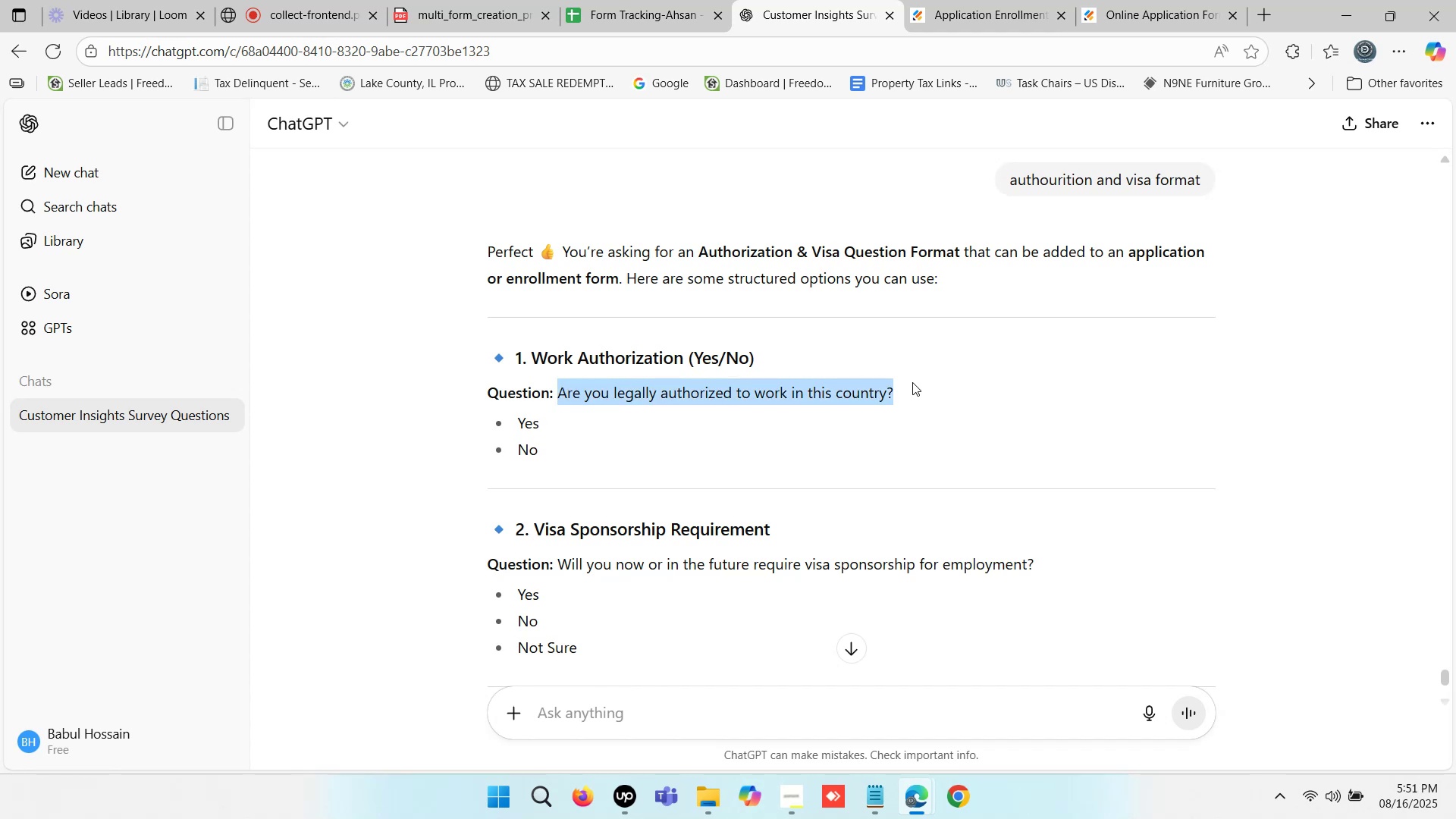 
key(Control+C)
 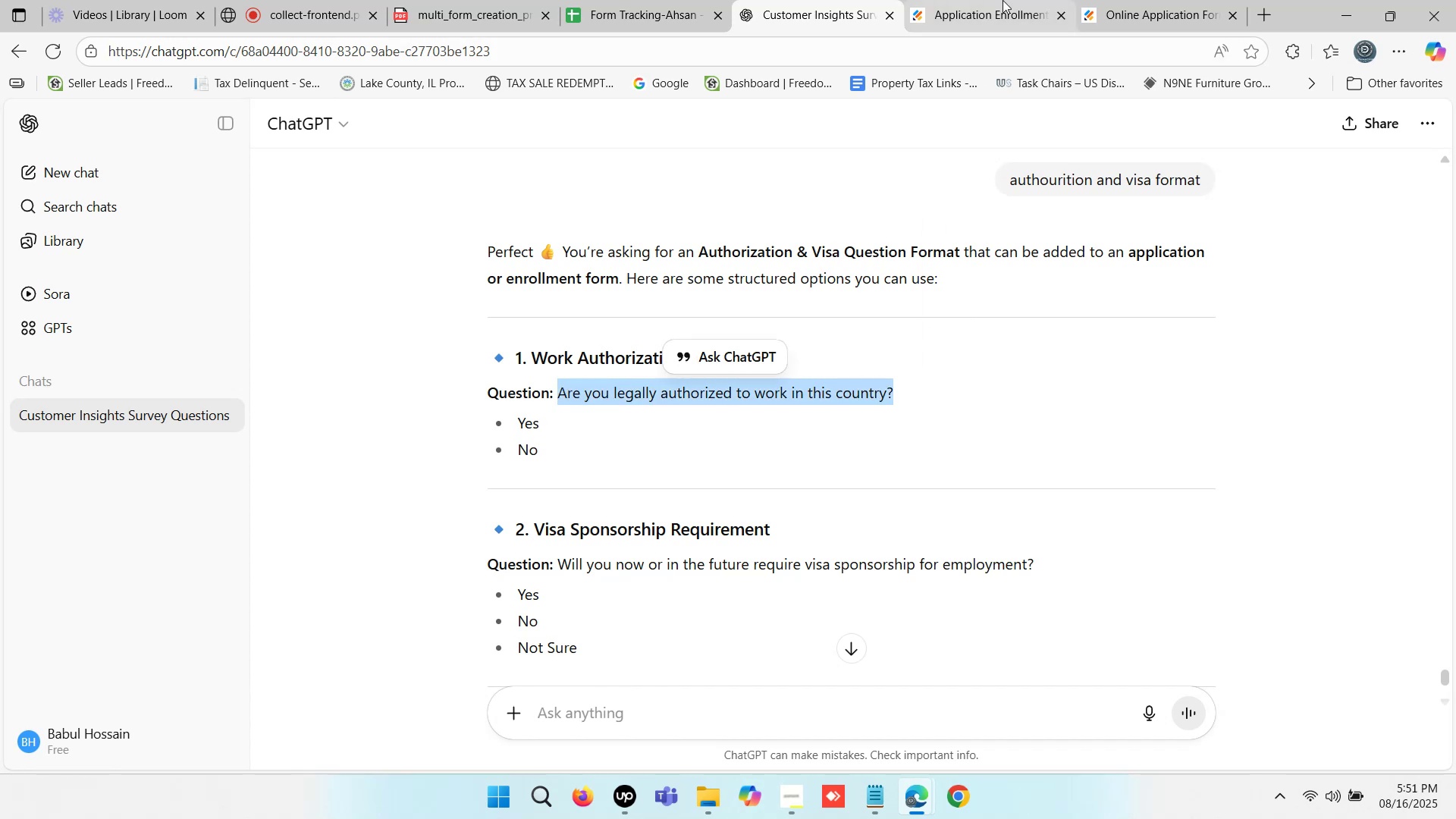 
left_click([1003, 0])
 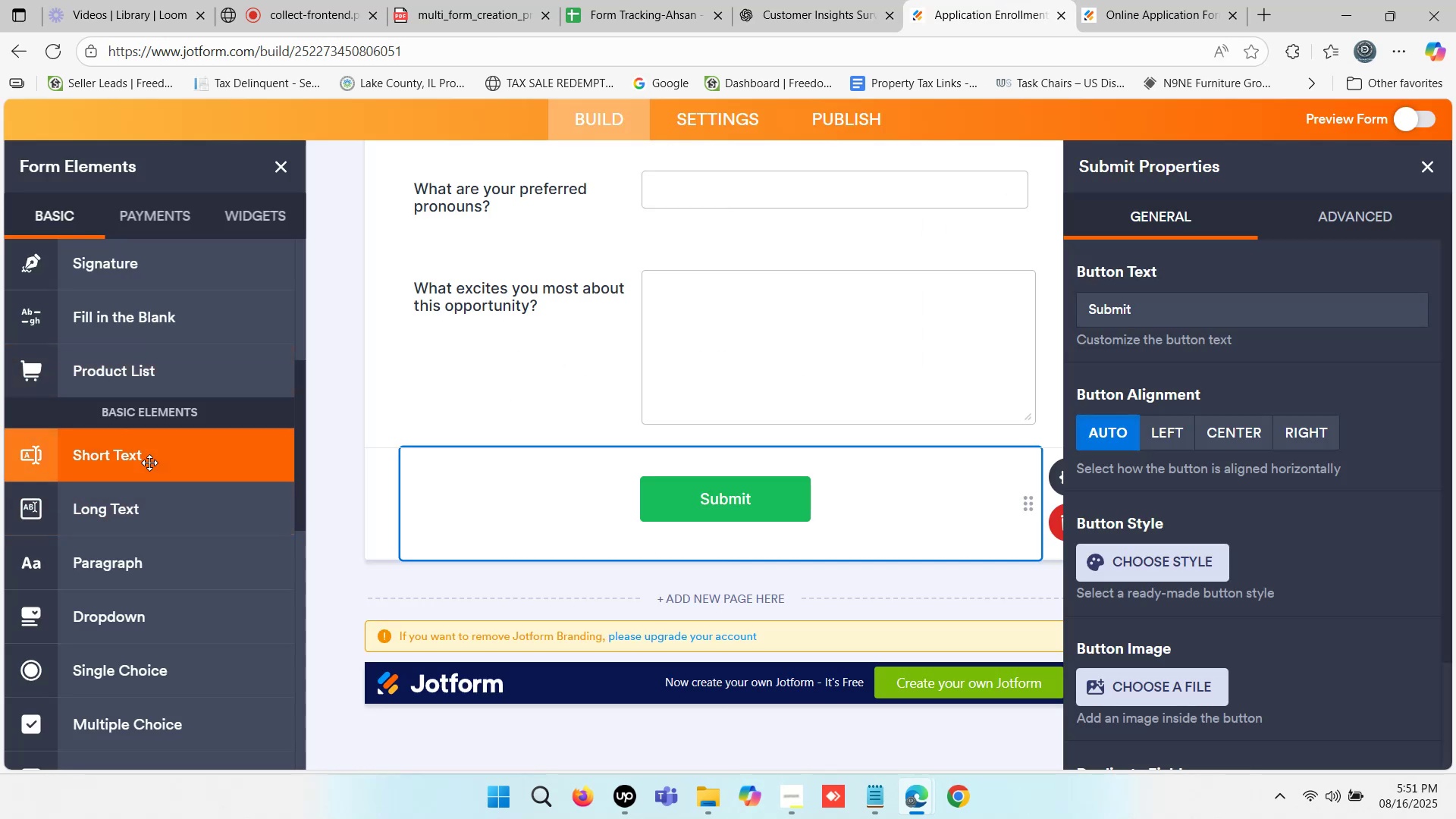 
scroll: coordinate [154, 526], scroll_direction: down, amount: 1.0
 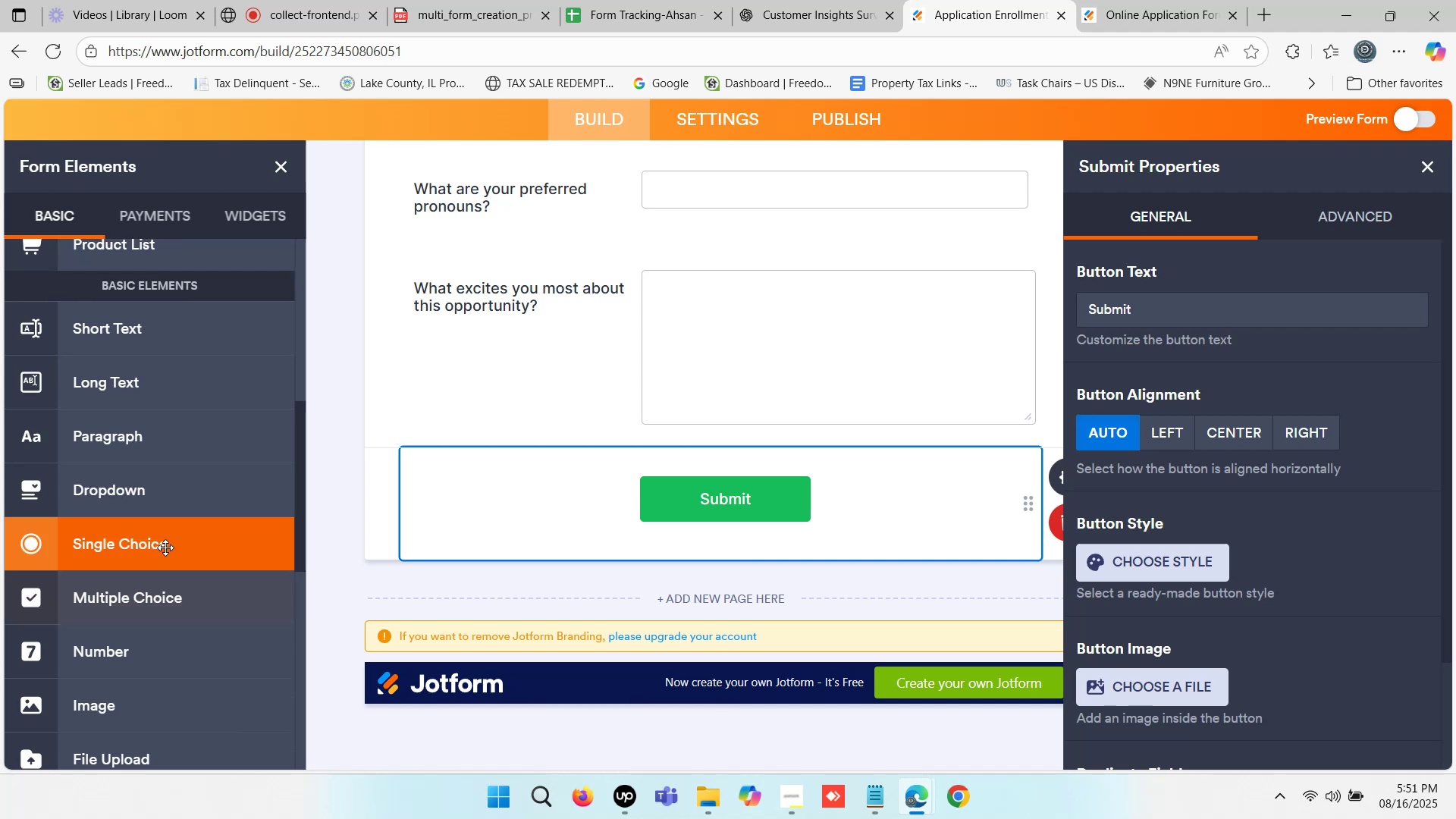 
left_click([168, 592])
 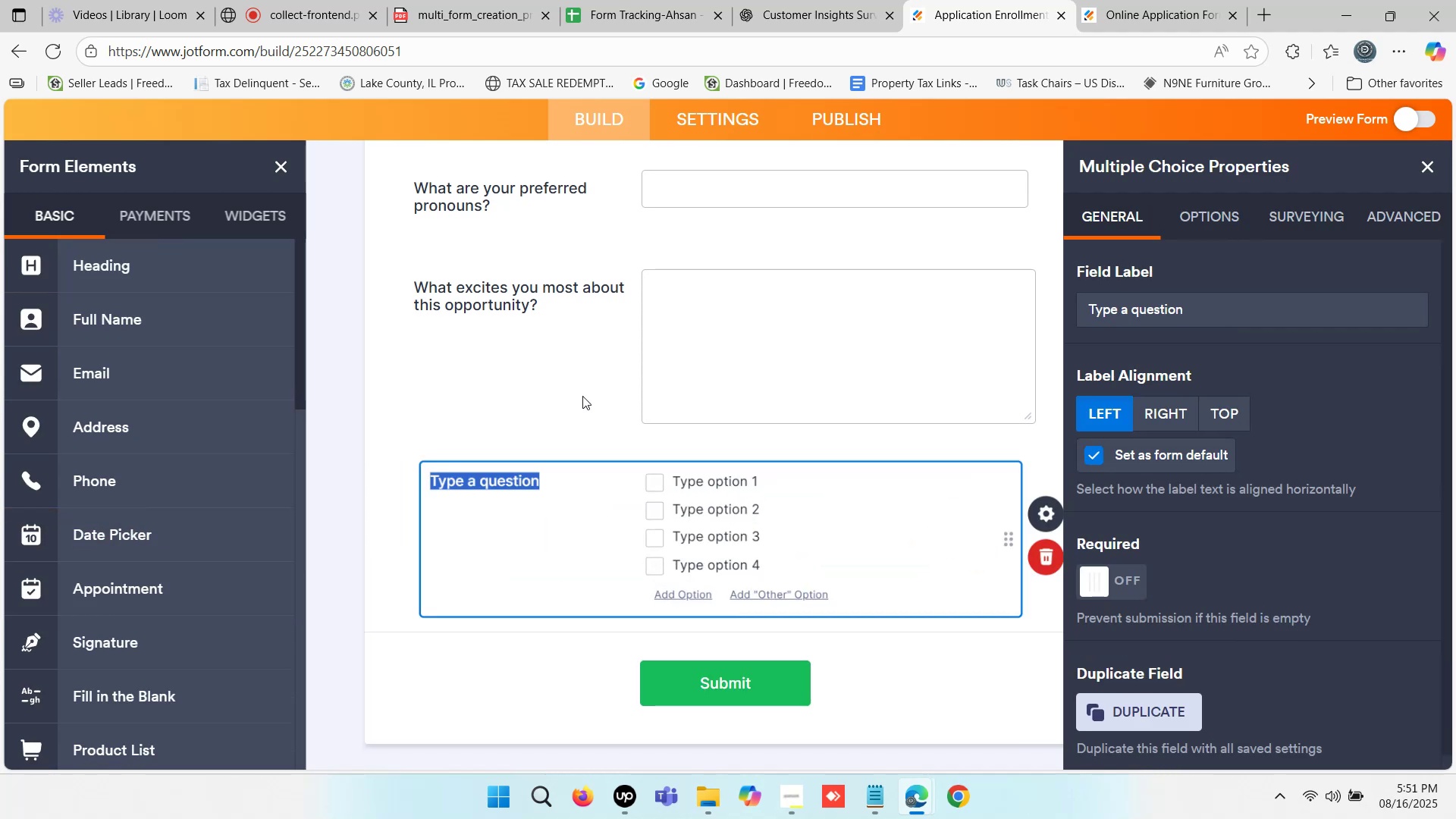 
key(Control+V)
 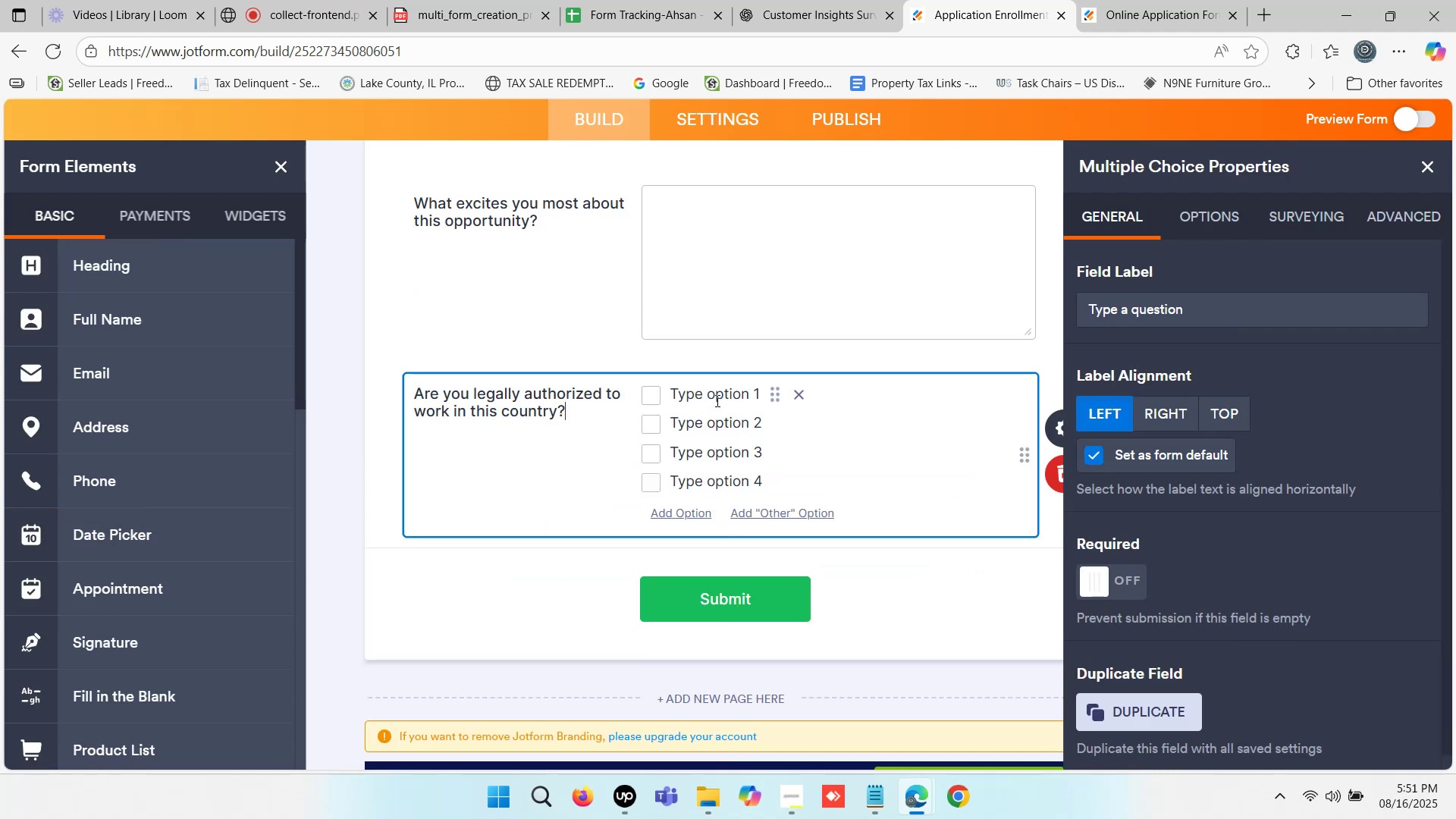 
left_click([716, 400])
 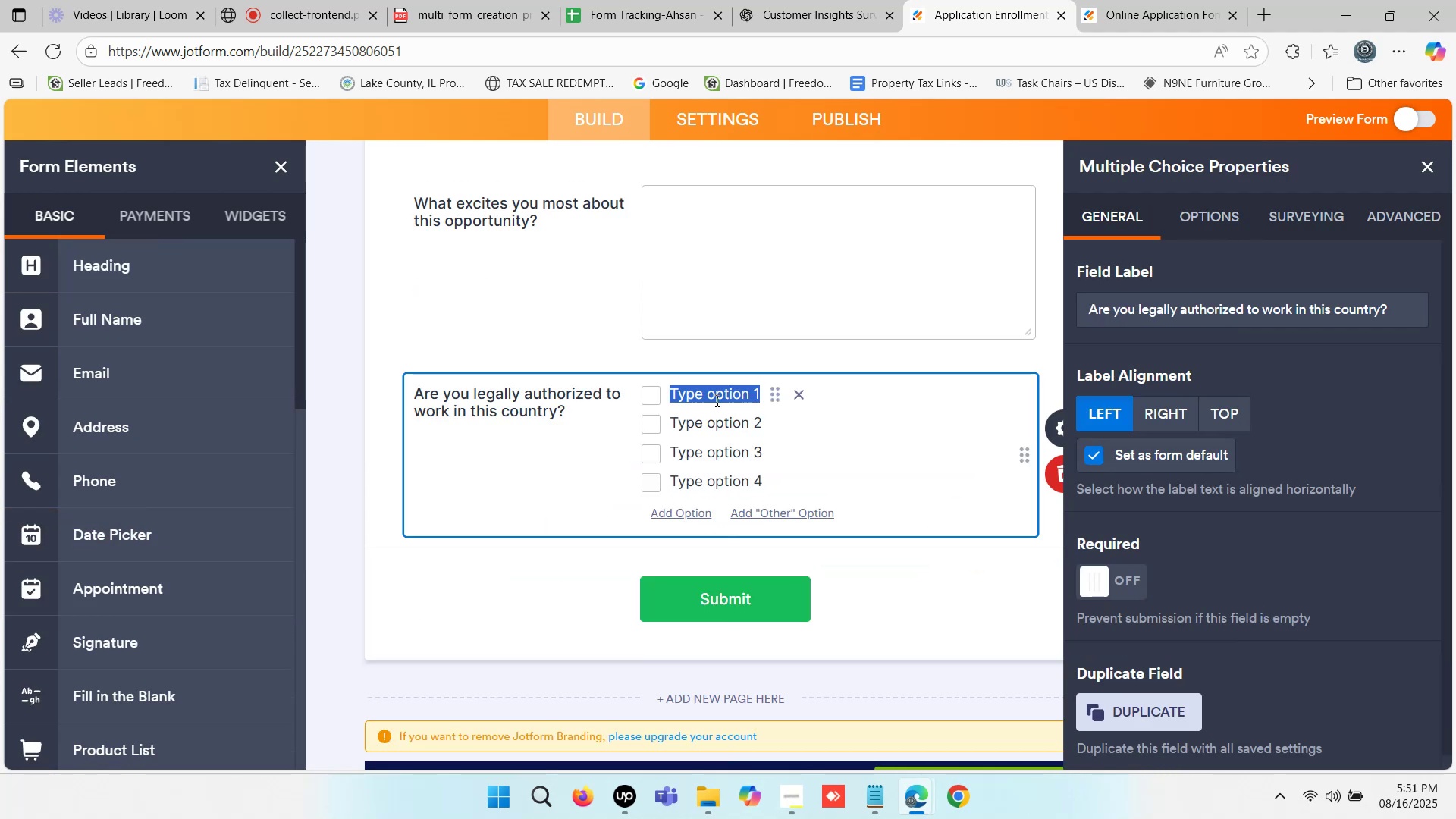 
type(U)
key(Backspace)
type(Yes)
 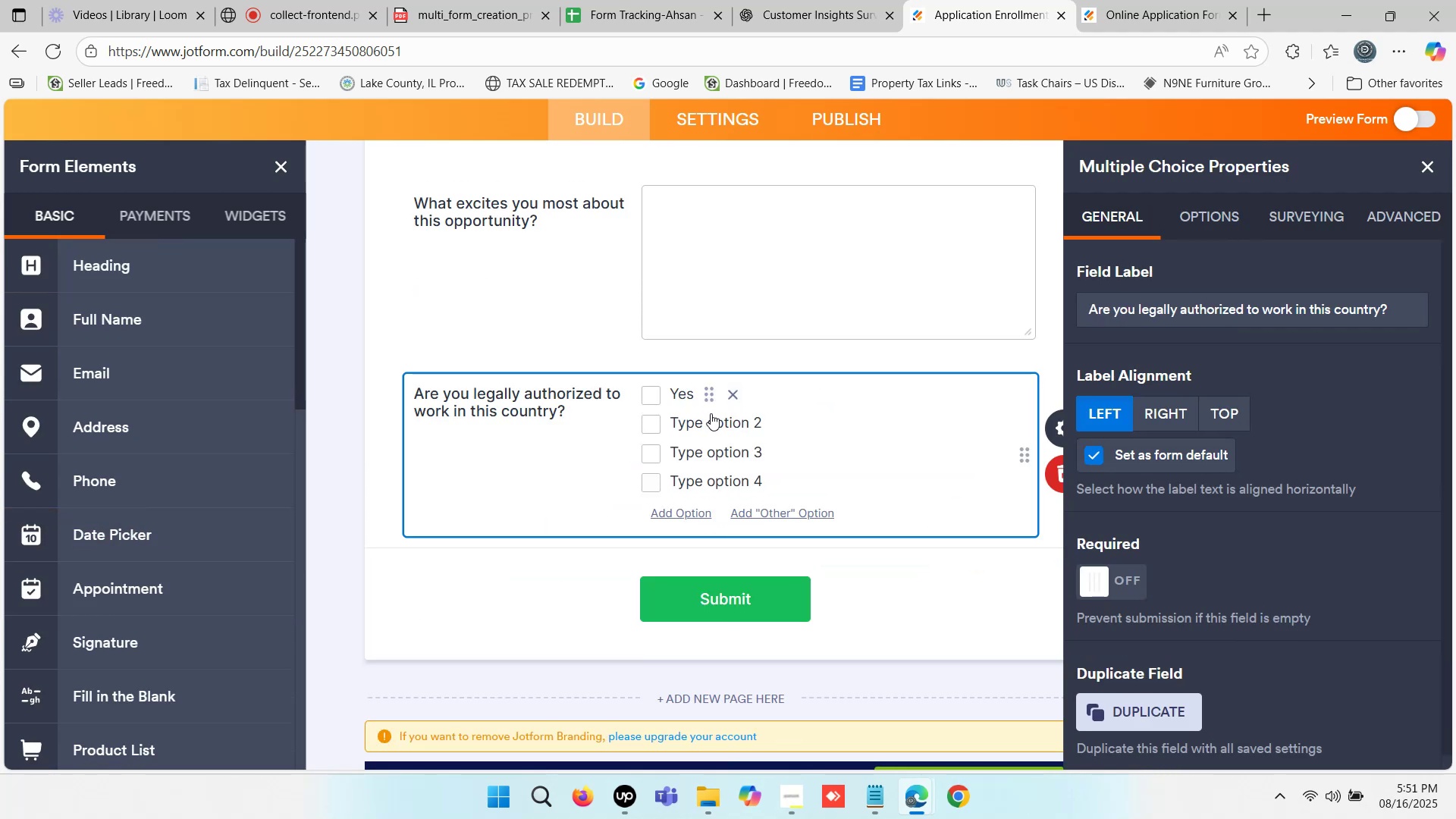 
left_click([710, 419])
 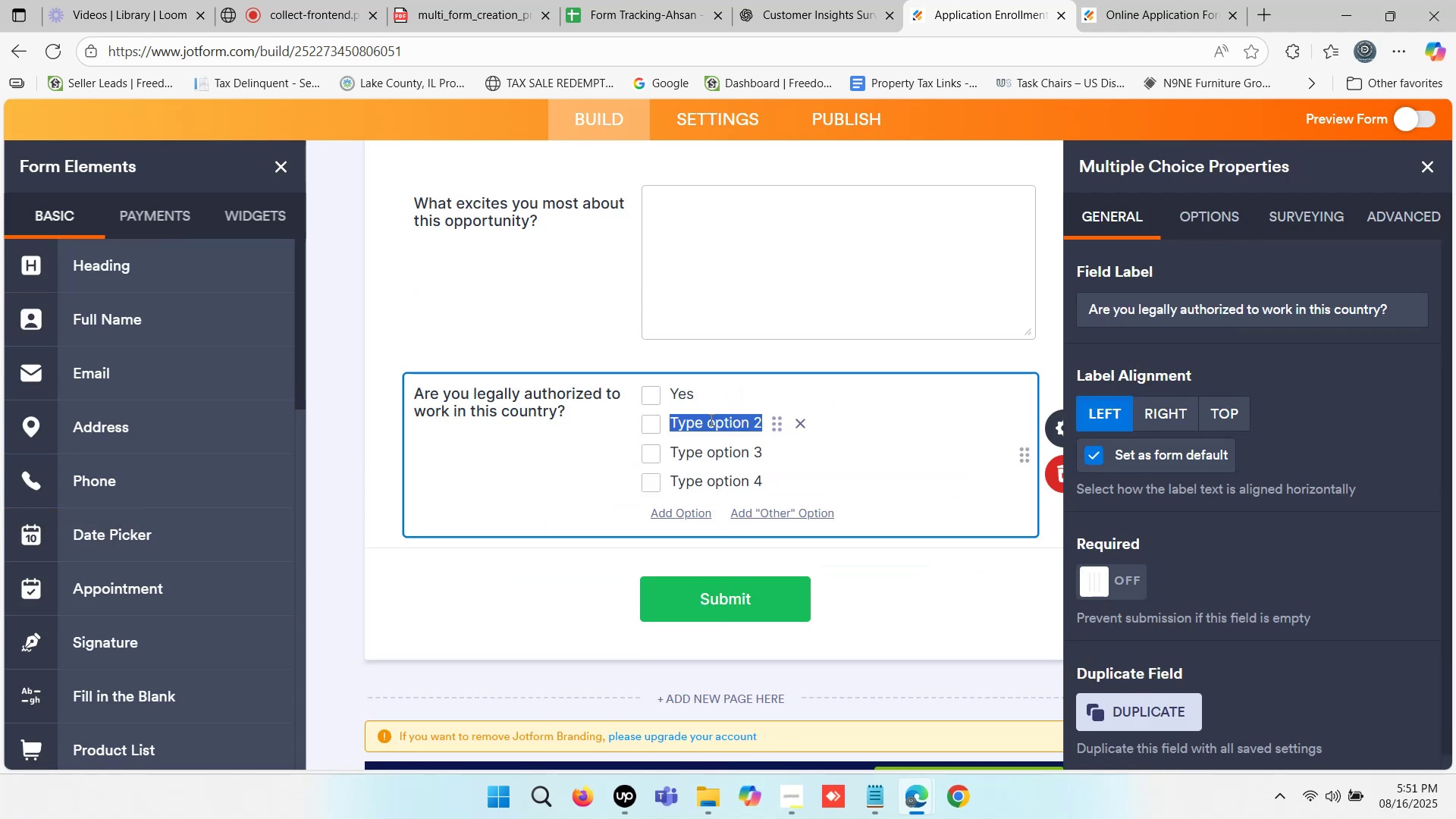 
type(No)
 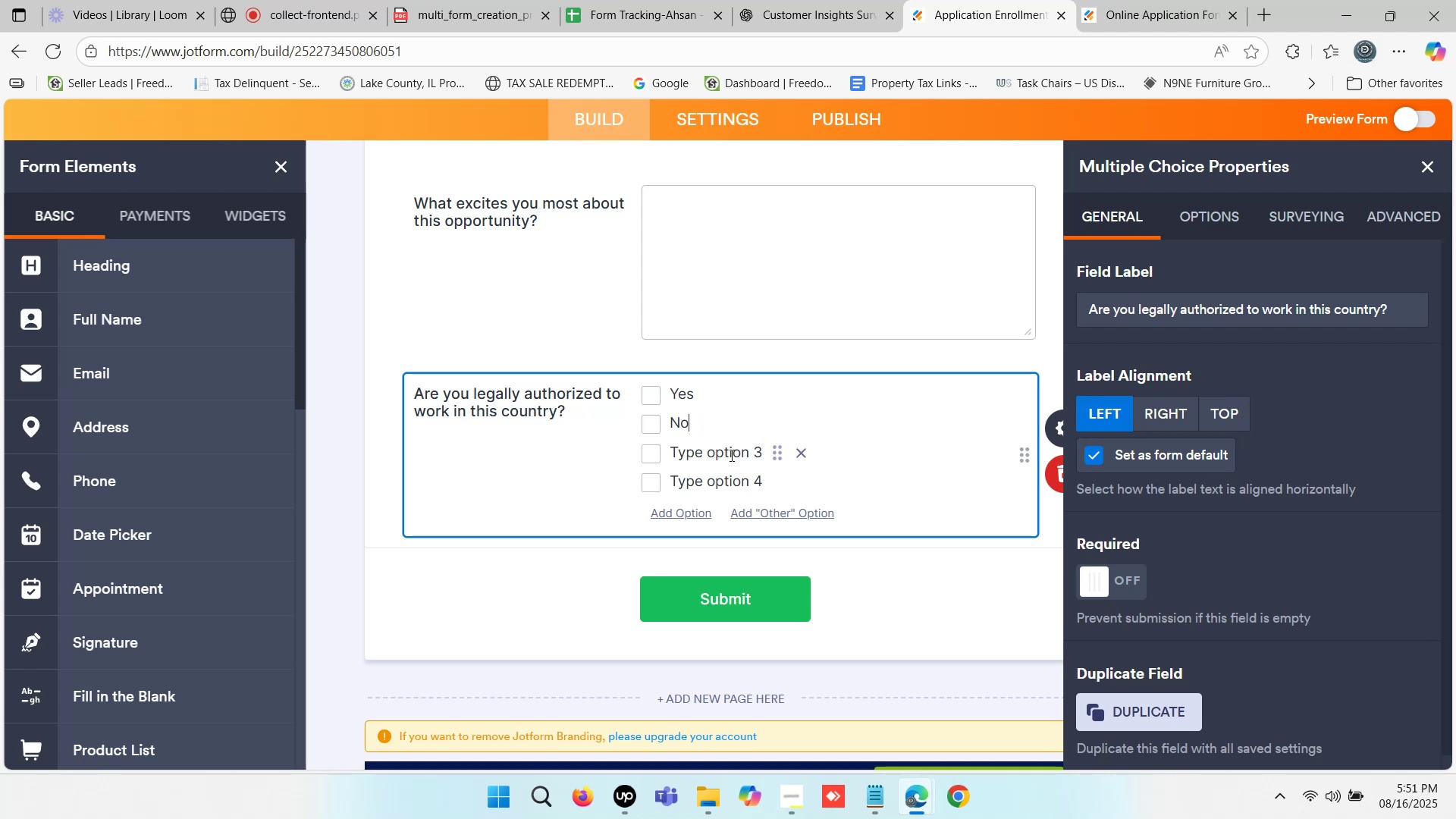 
left_click([574, 413])
 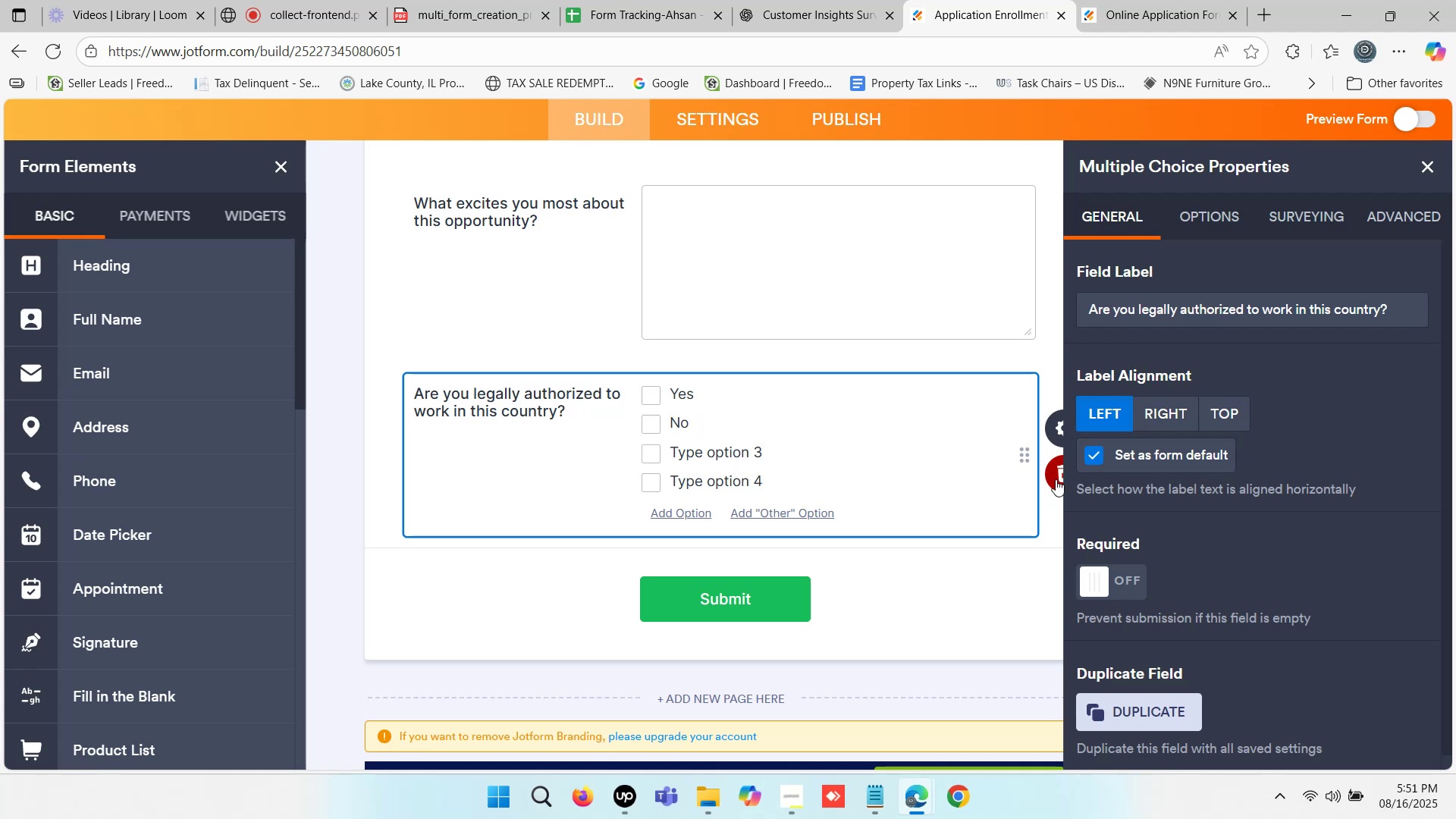 
left_click([1056, 479])
 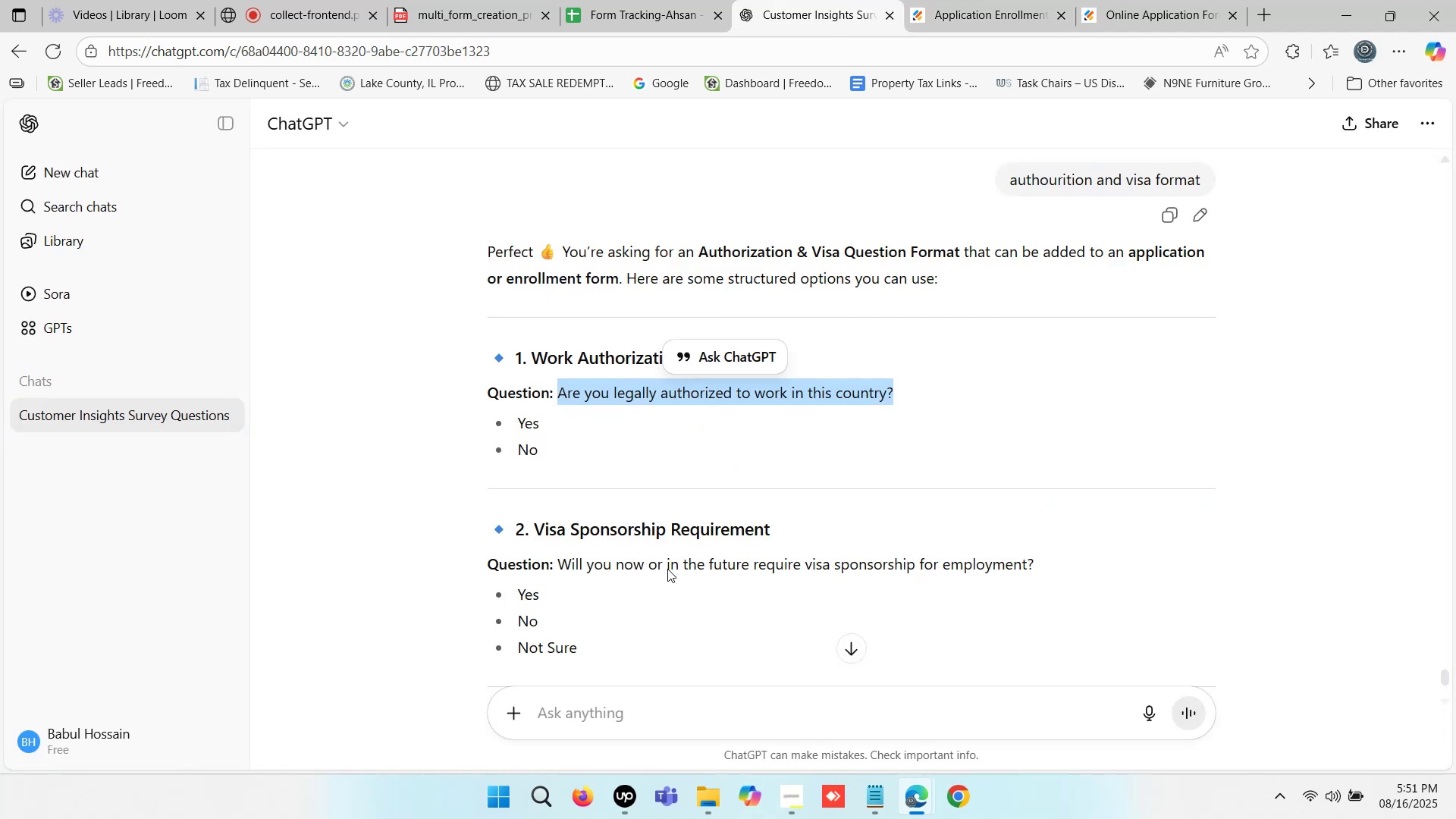 
left_click([576, 708])
 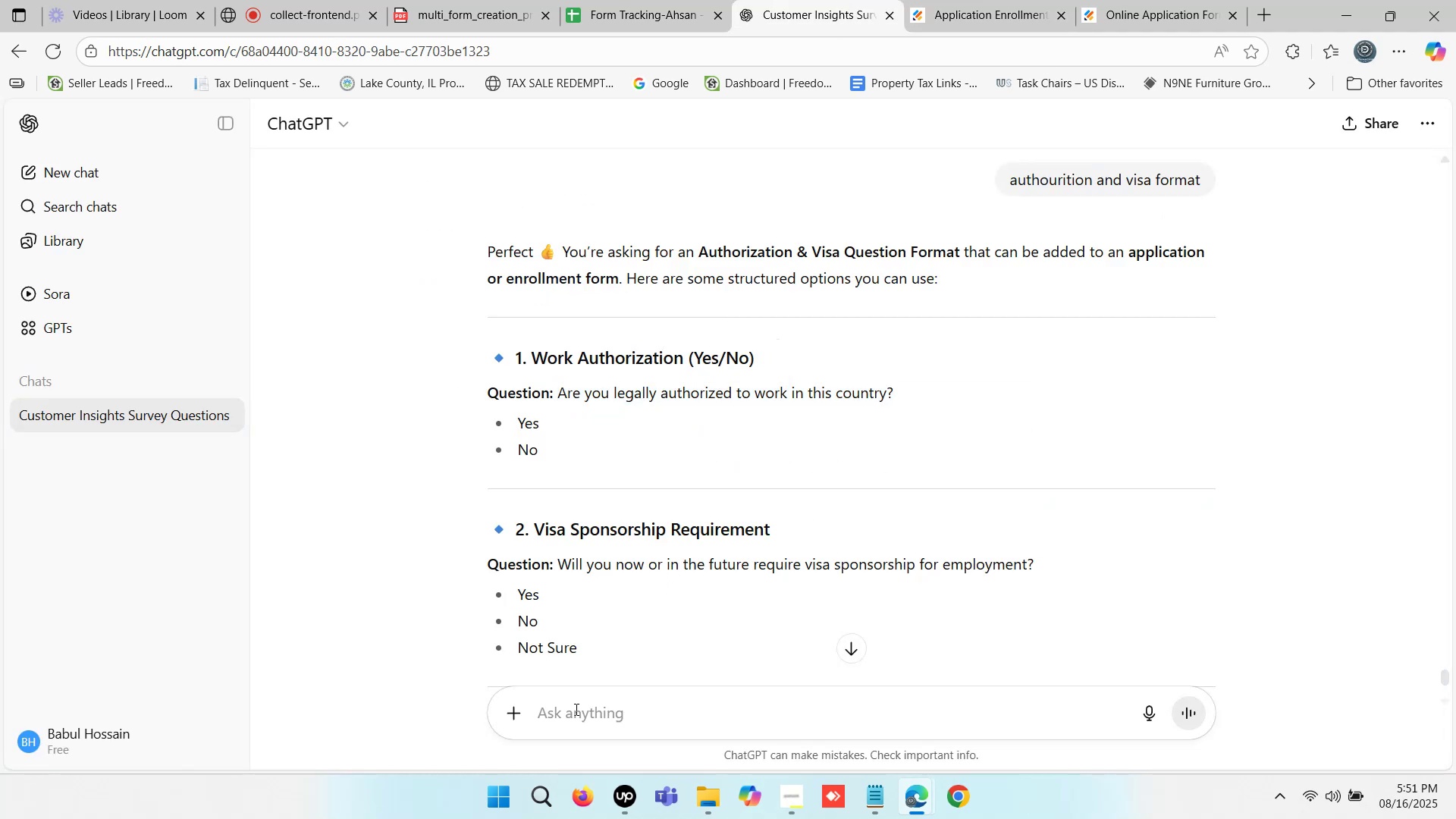 
type(without visa format)
 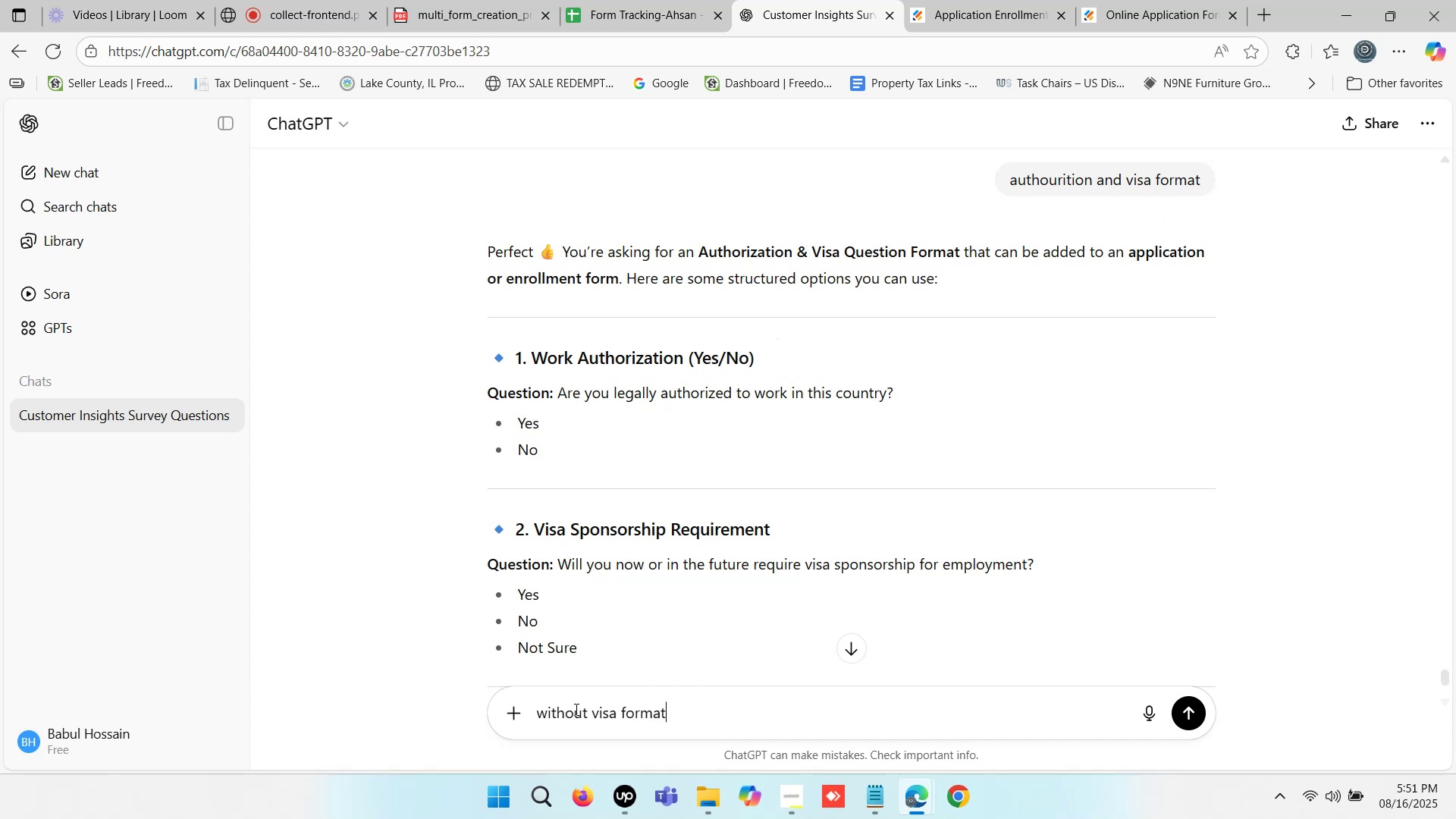 
key(Enter)
 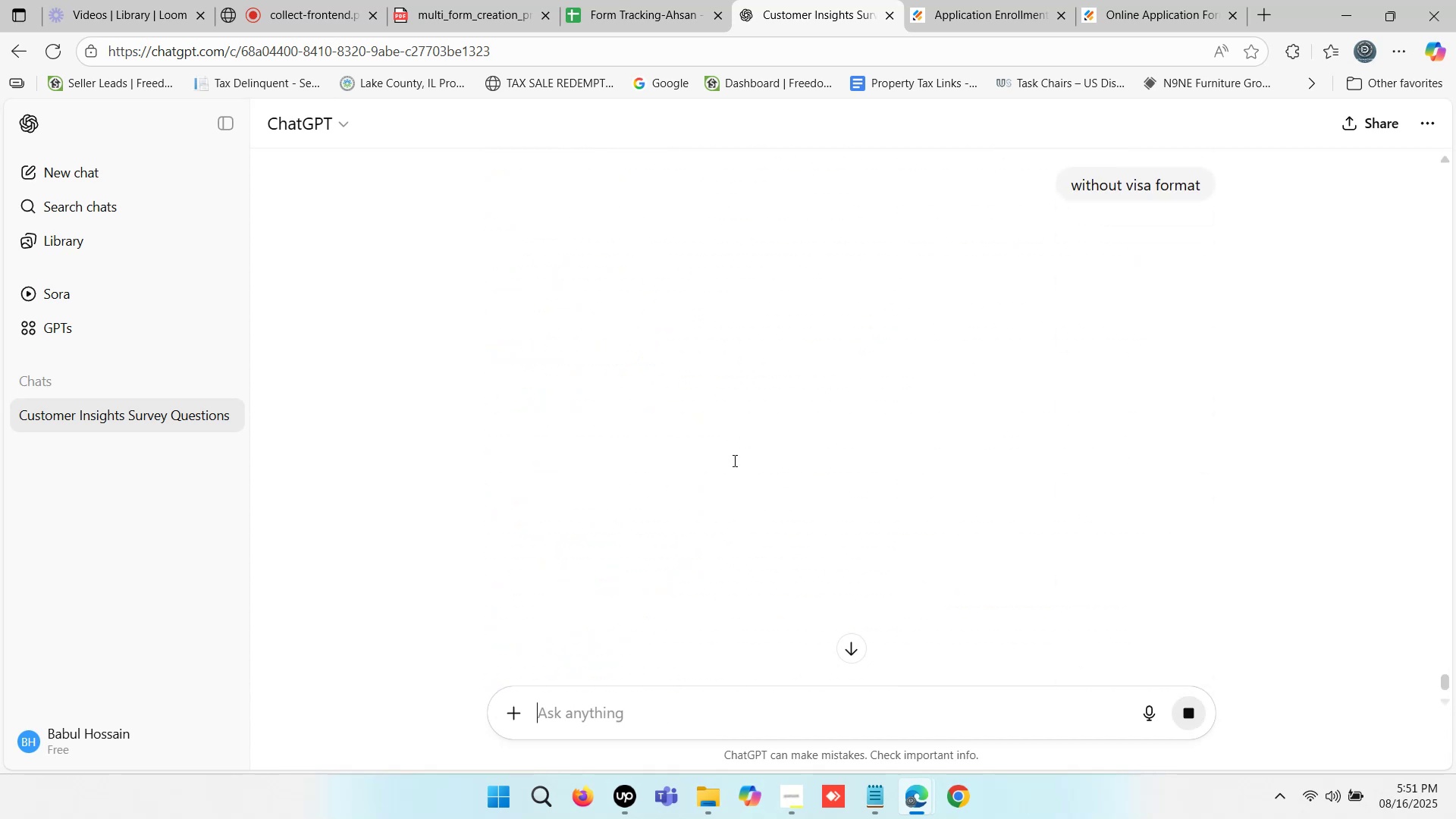 
wait(9.17)
 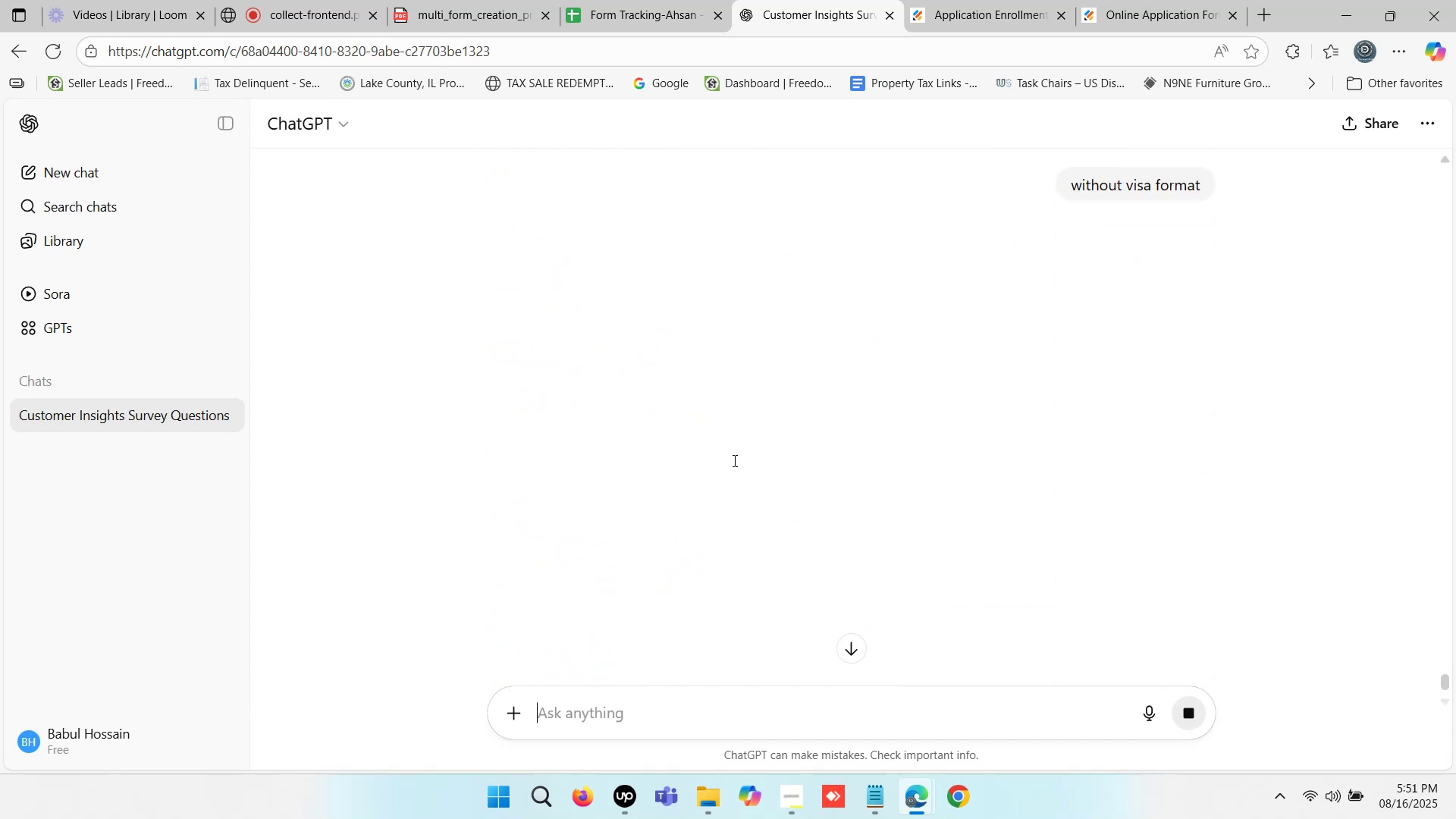 
scroll: coordinate [730, 443], scroll_direction: down, amount: 4.0
 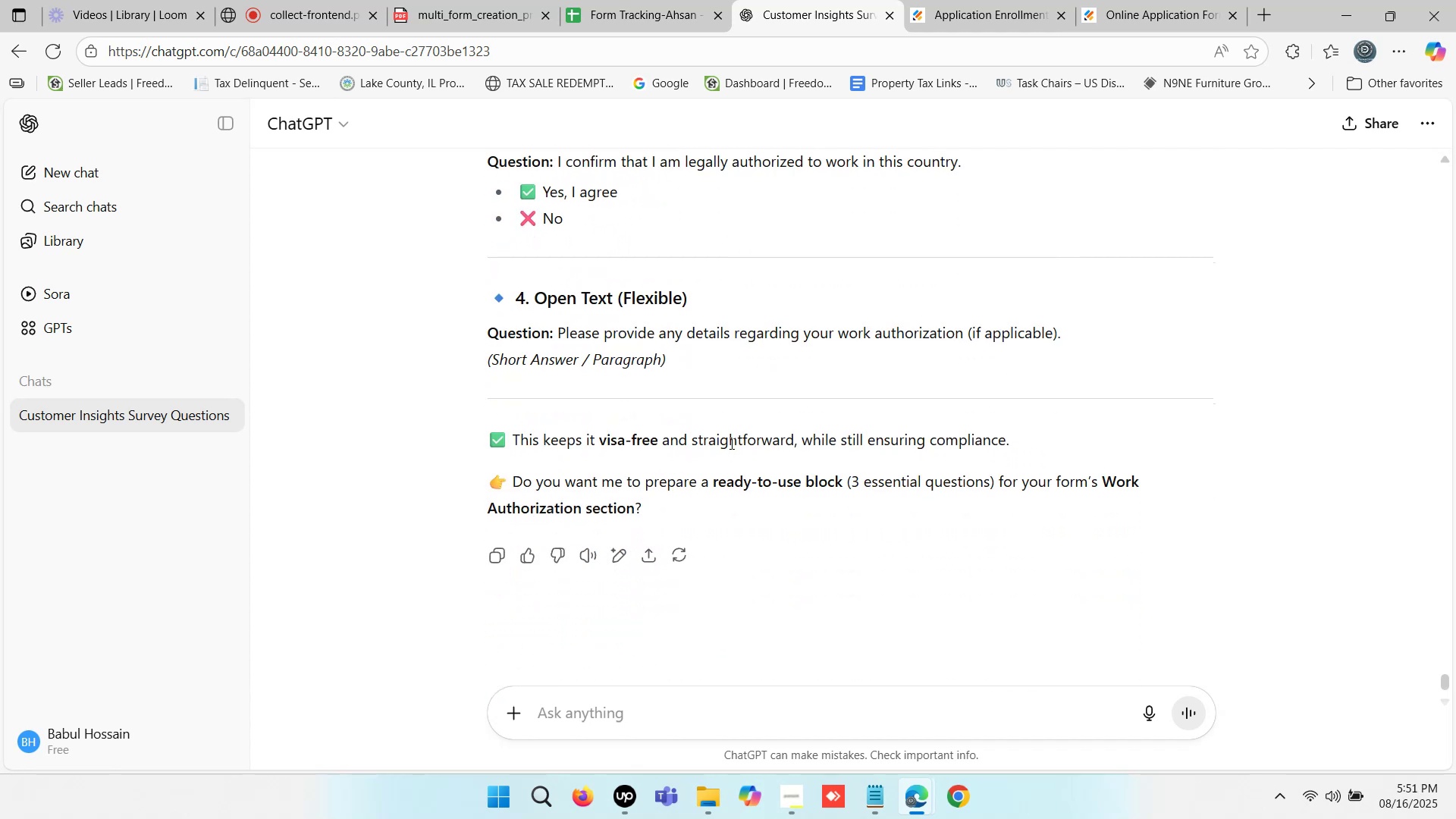 
scroll: coordinate [733, 432], scroll_direction: up, amount: 4.0
 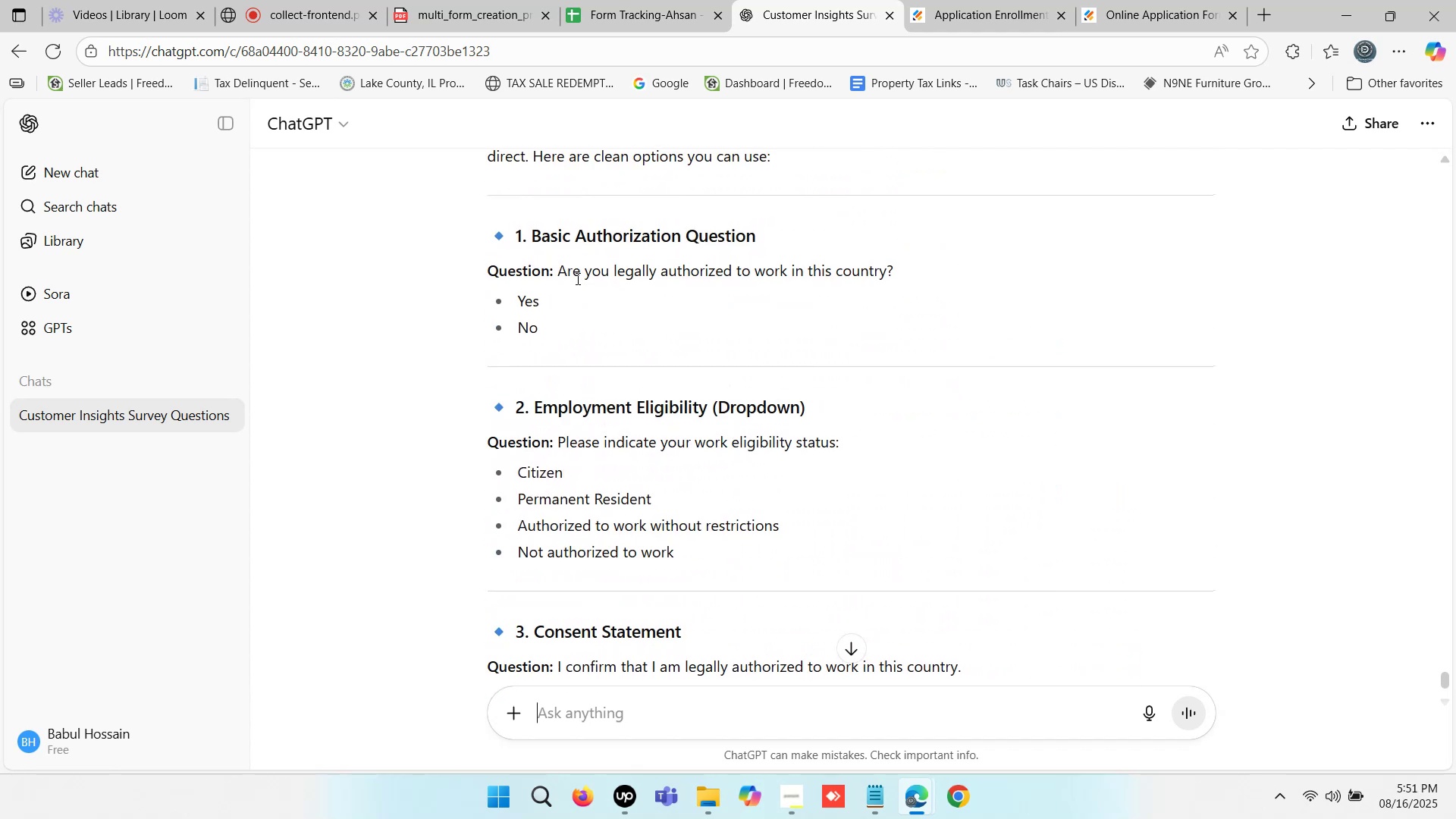 
left_click_drag(start_coordinate=[557, 268], to_coordinate=[927, 271])
 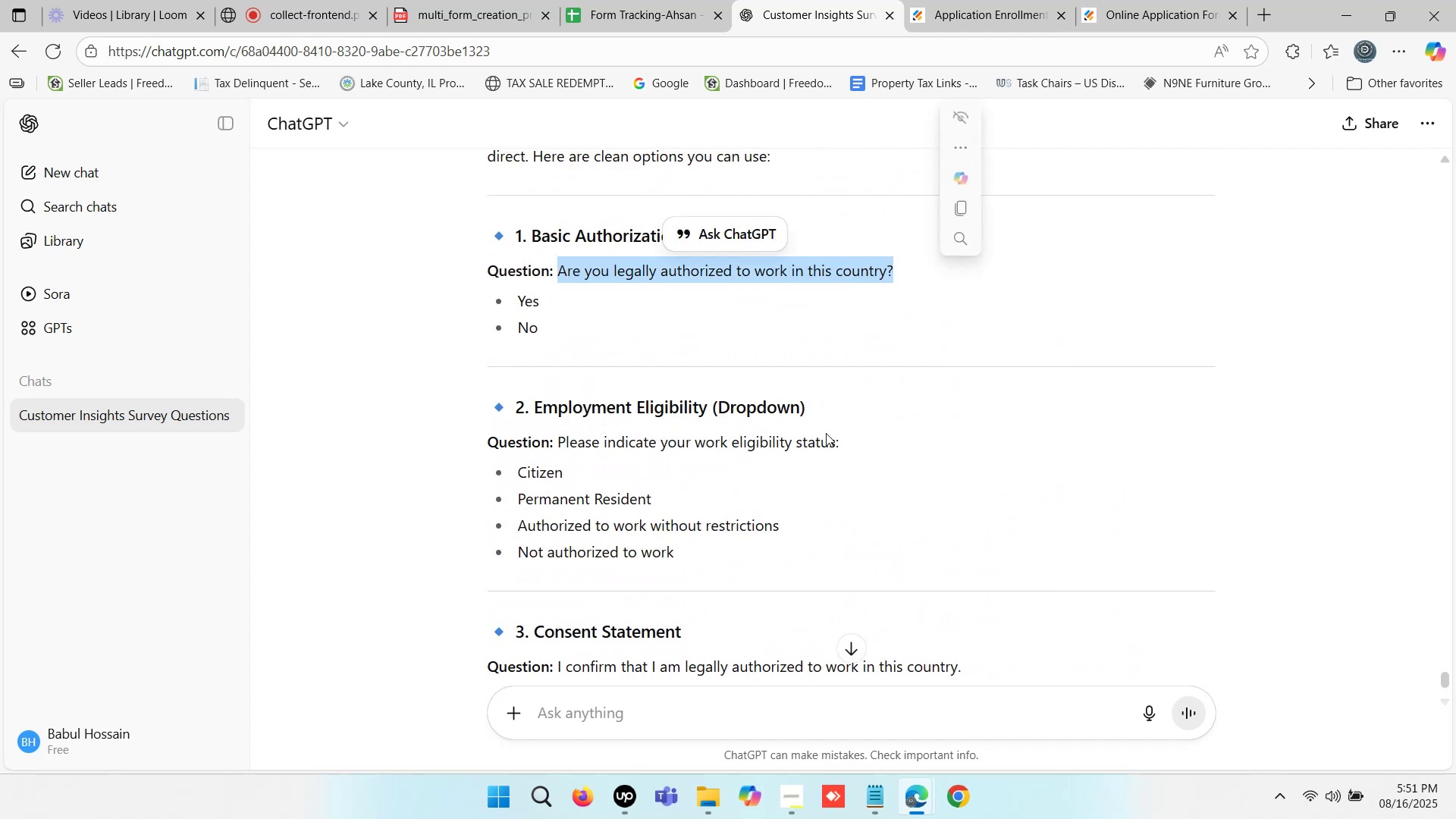 
key(Control+ControlLeft)
 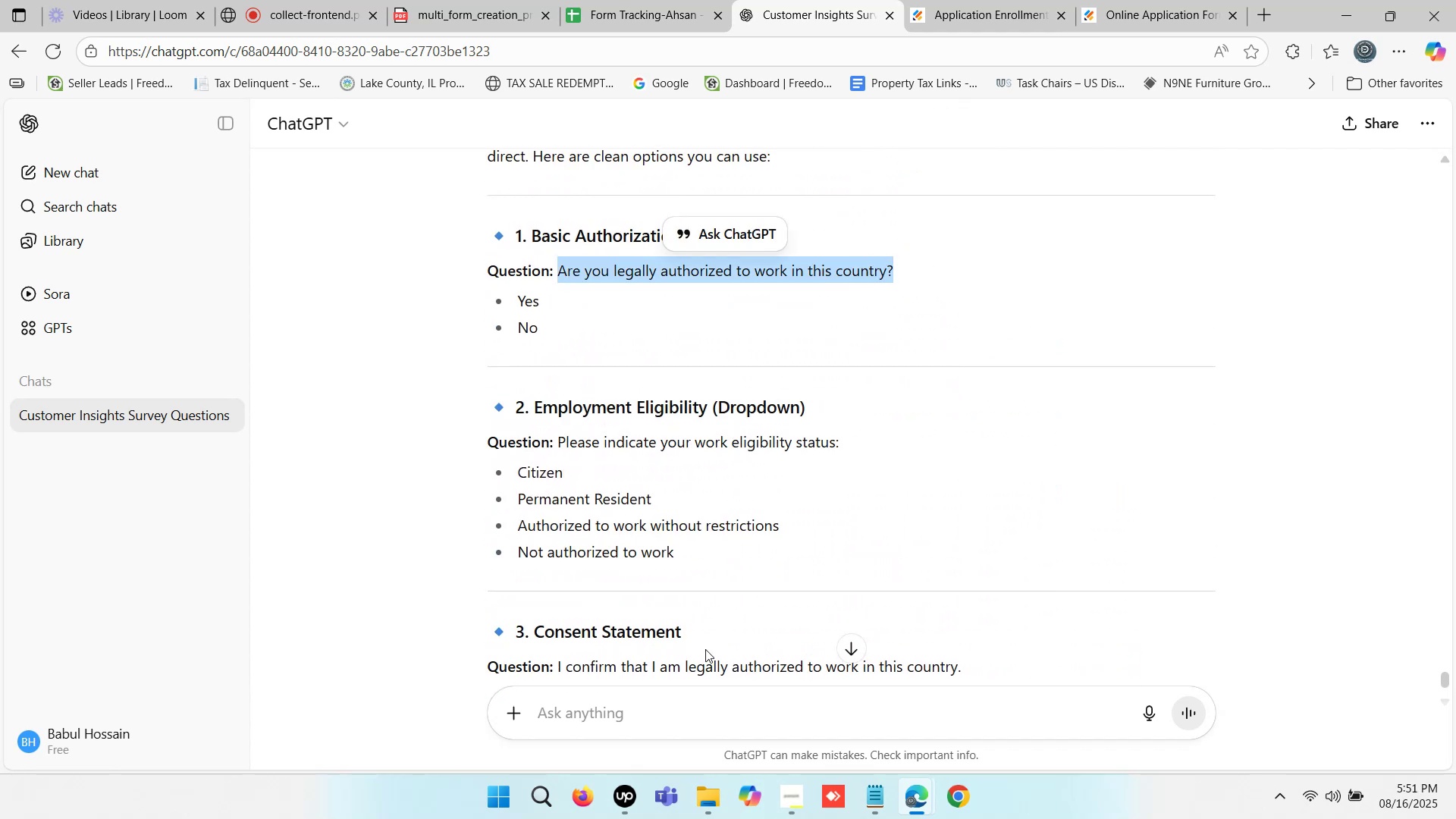 
key(Control+C)
 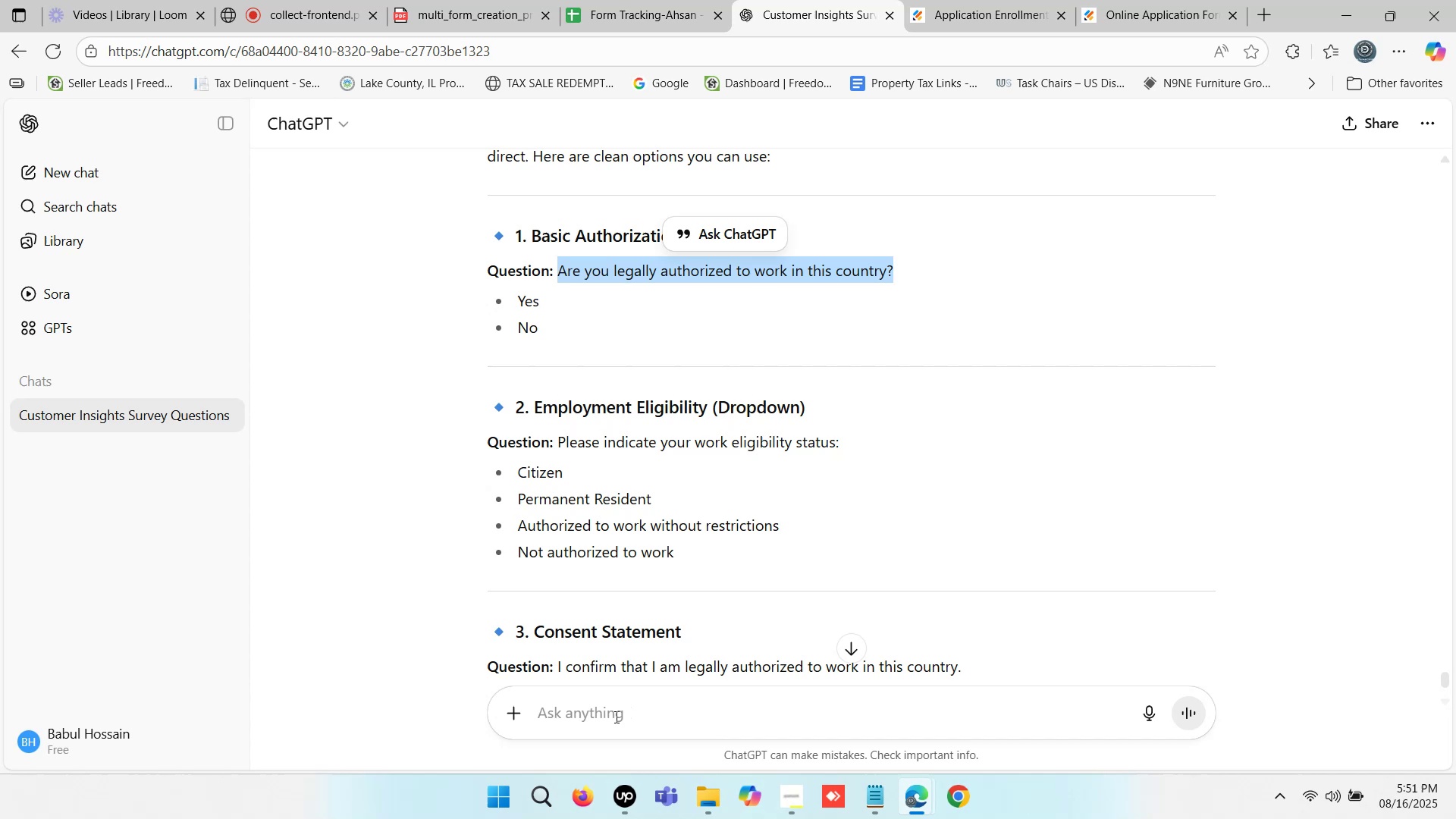 
left_click([615, 717])
 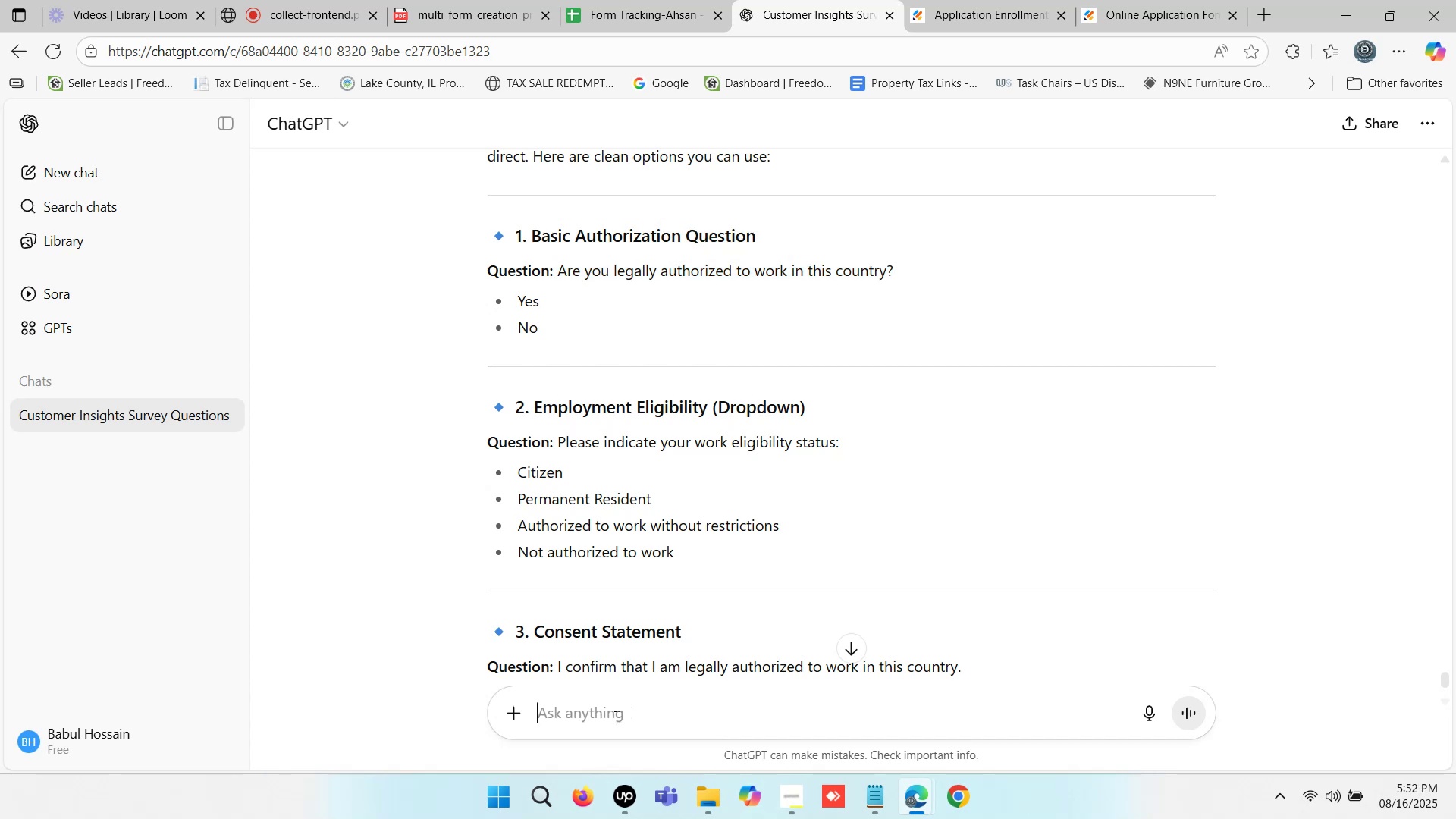 
key(Control+ControlLeft)
 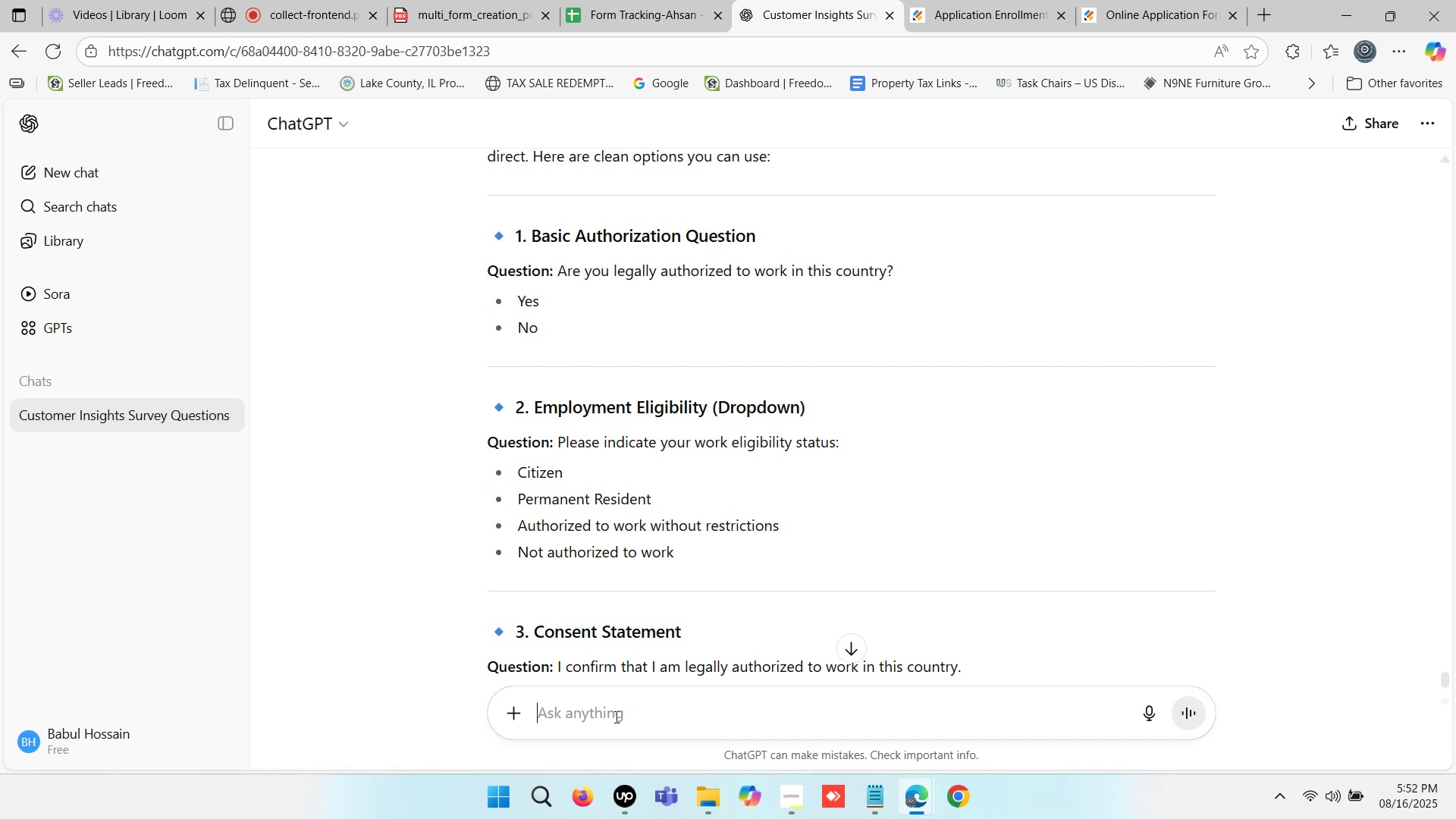 
key(Control+V)
 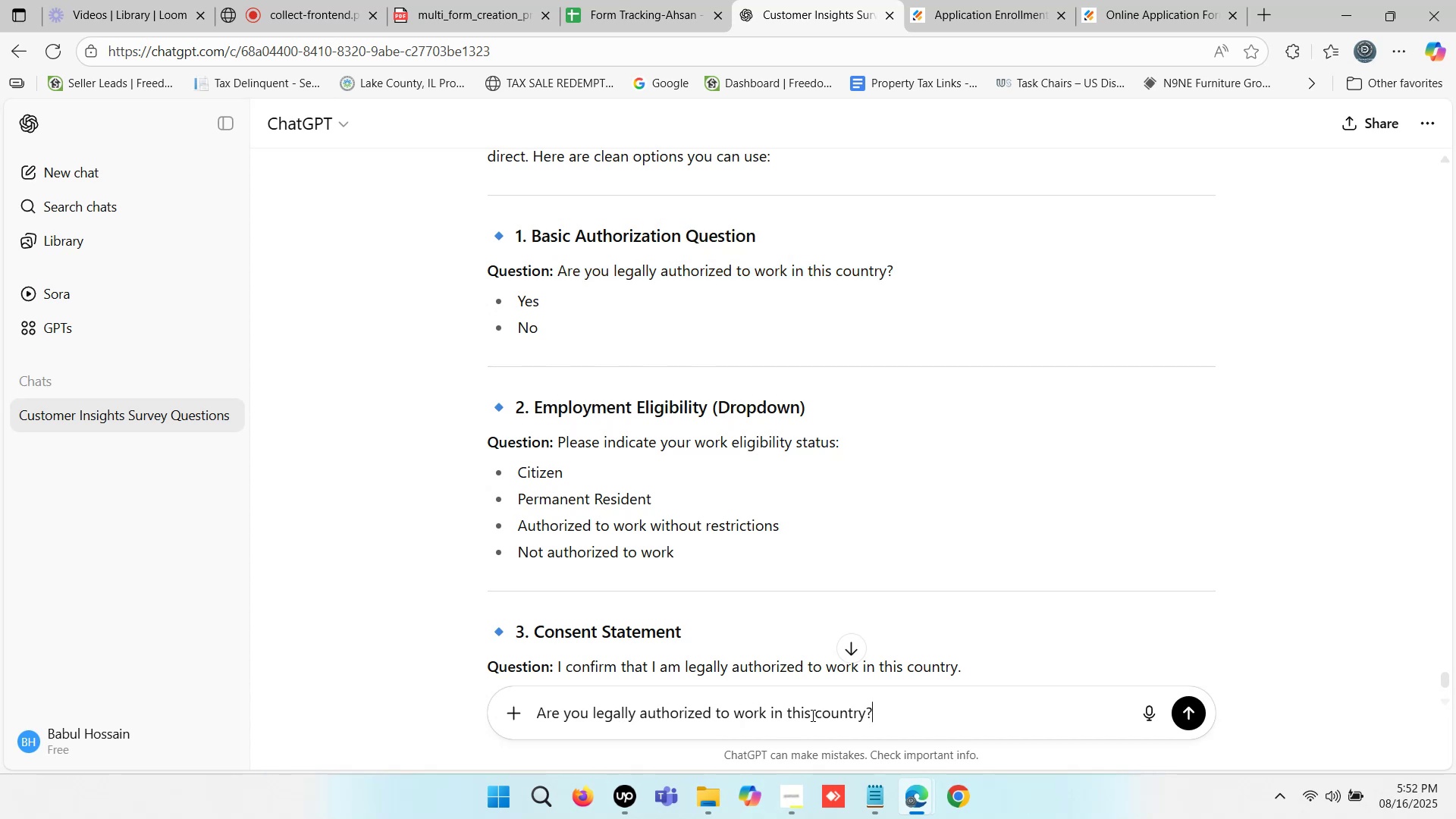 
left_click([815, 708])
 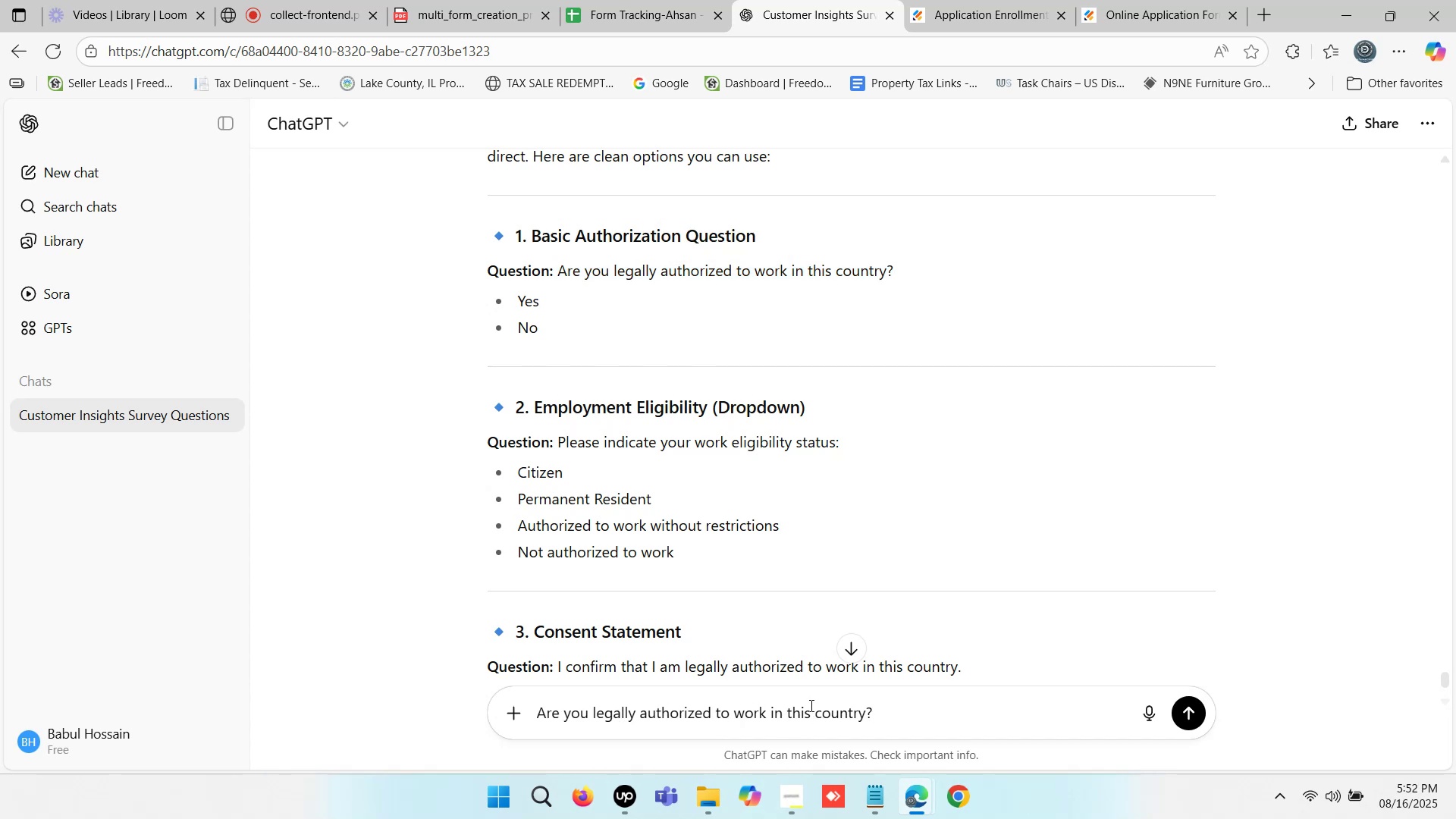 
type(without visa )
 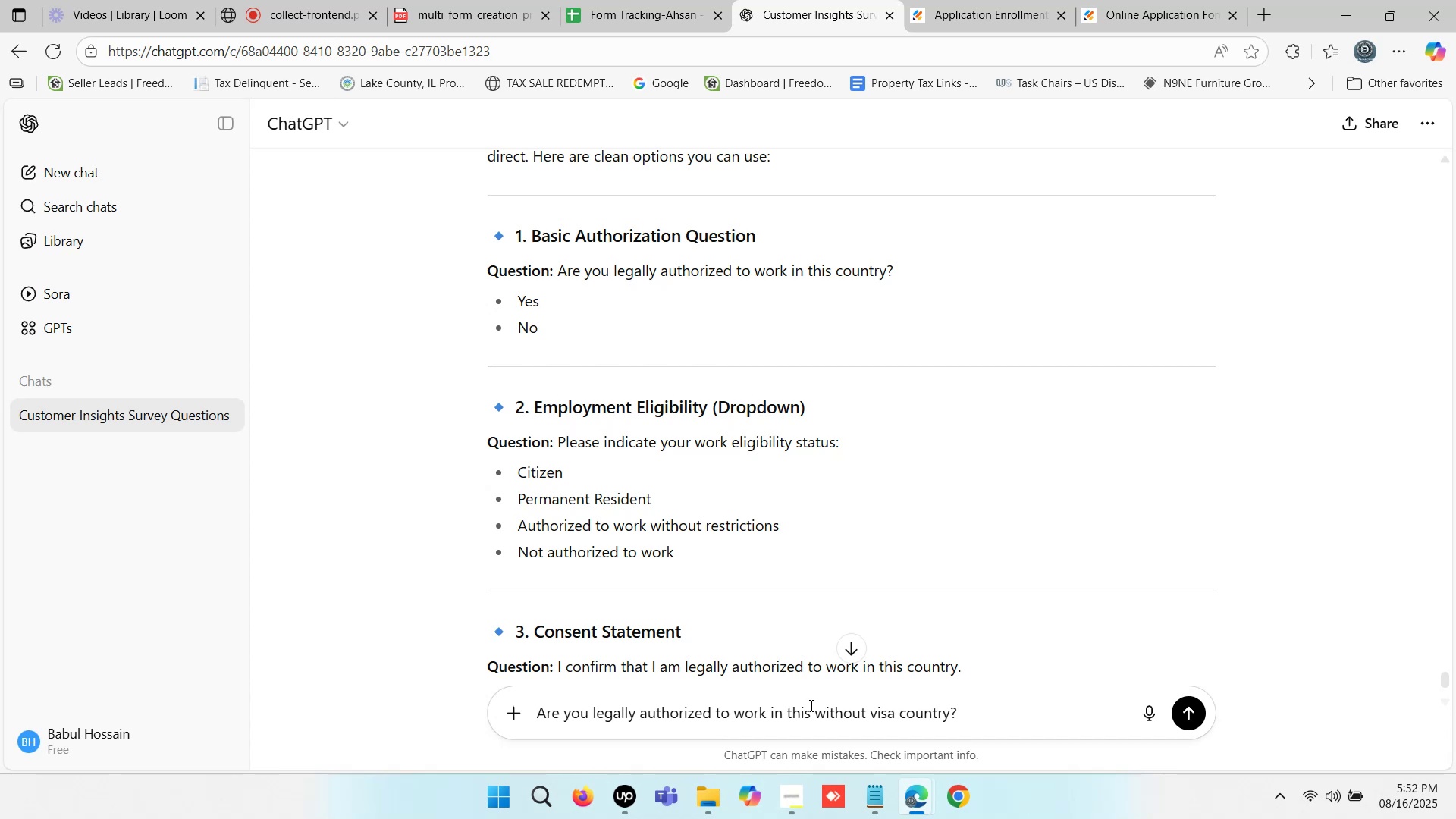 
key(Enter)
 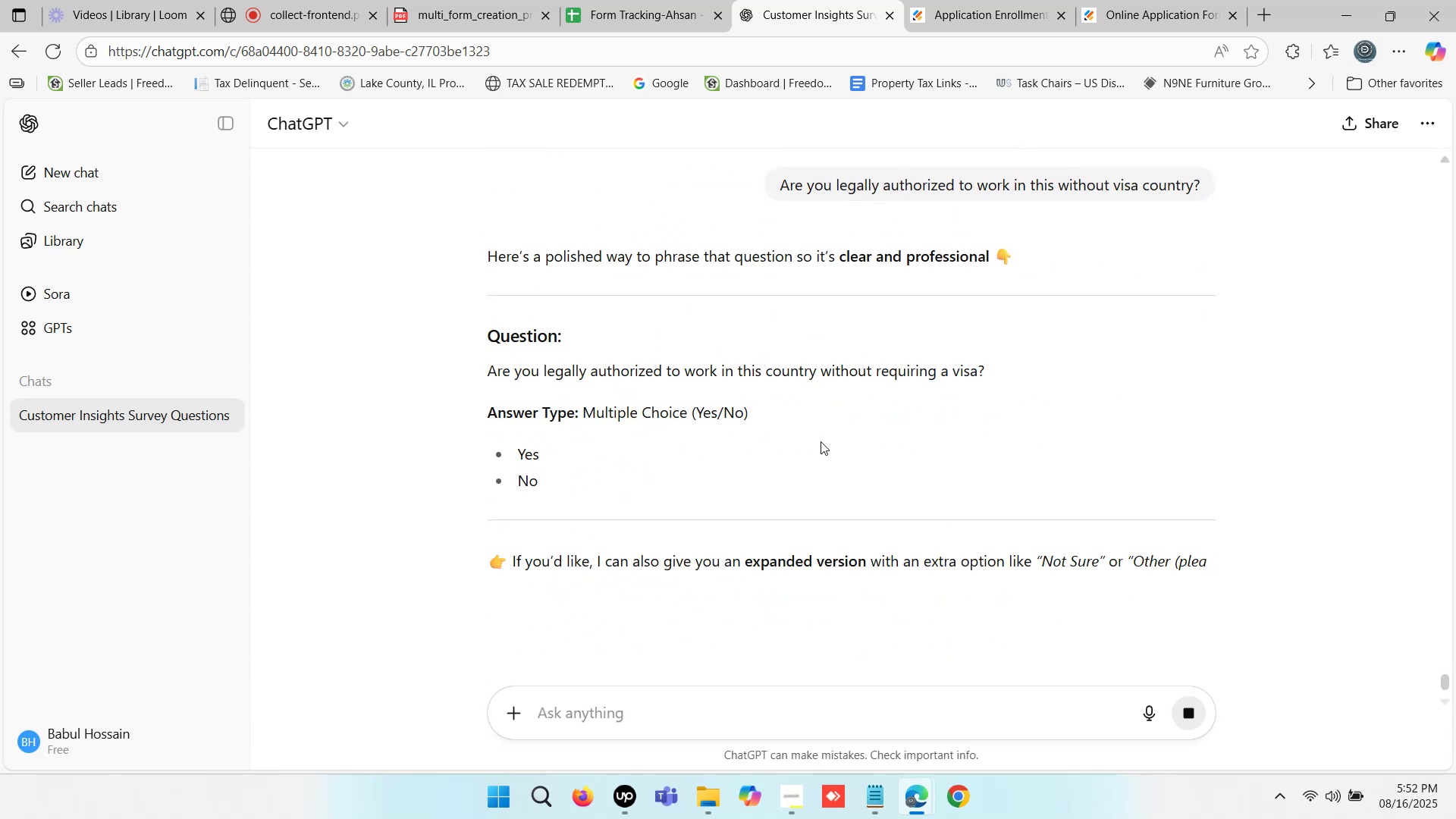 
wait(13.07)
 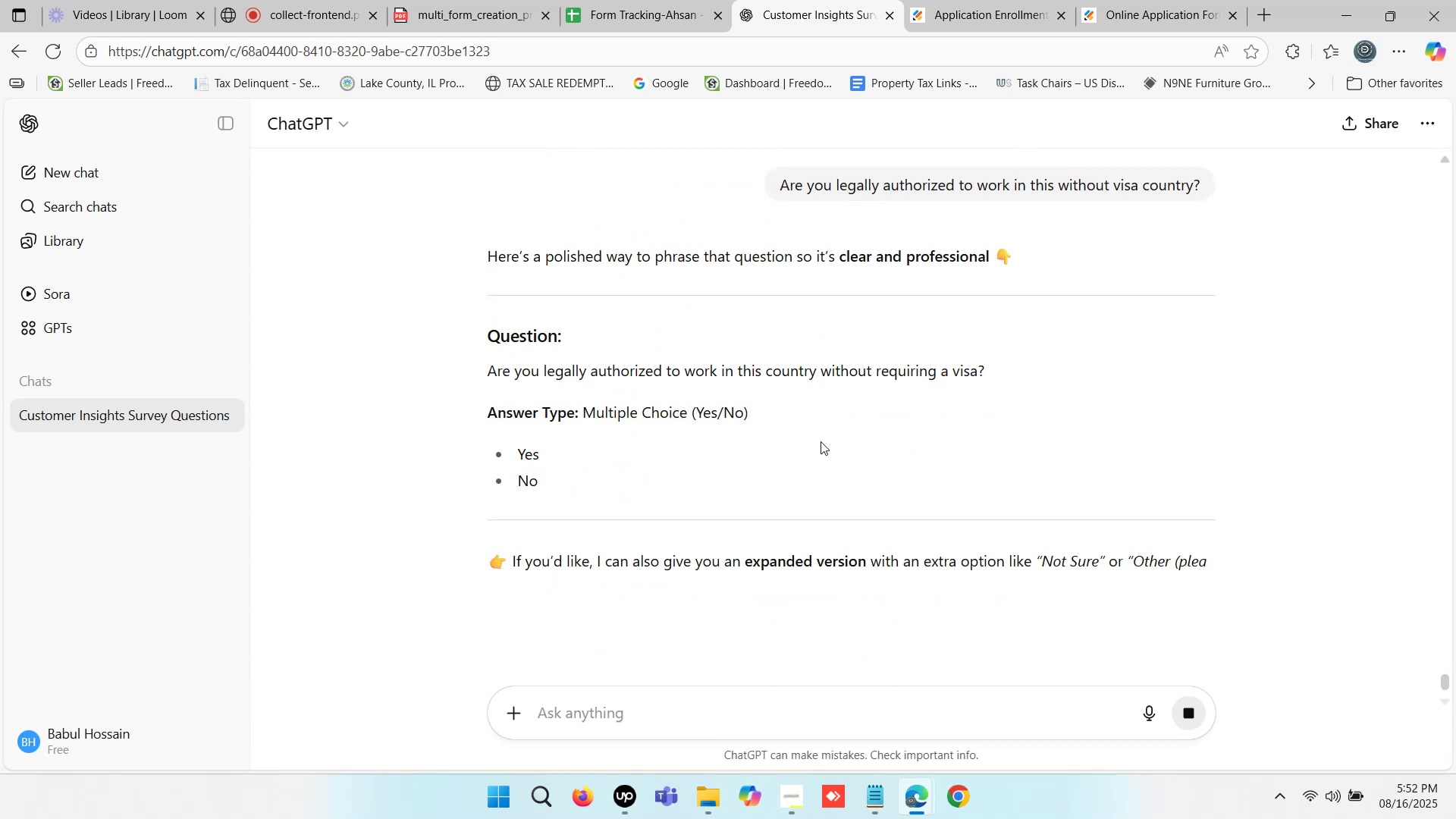 
scroll: coordinate [821, 441], scroll_direction: down, amount: 1.0
 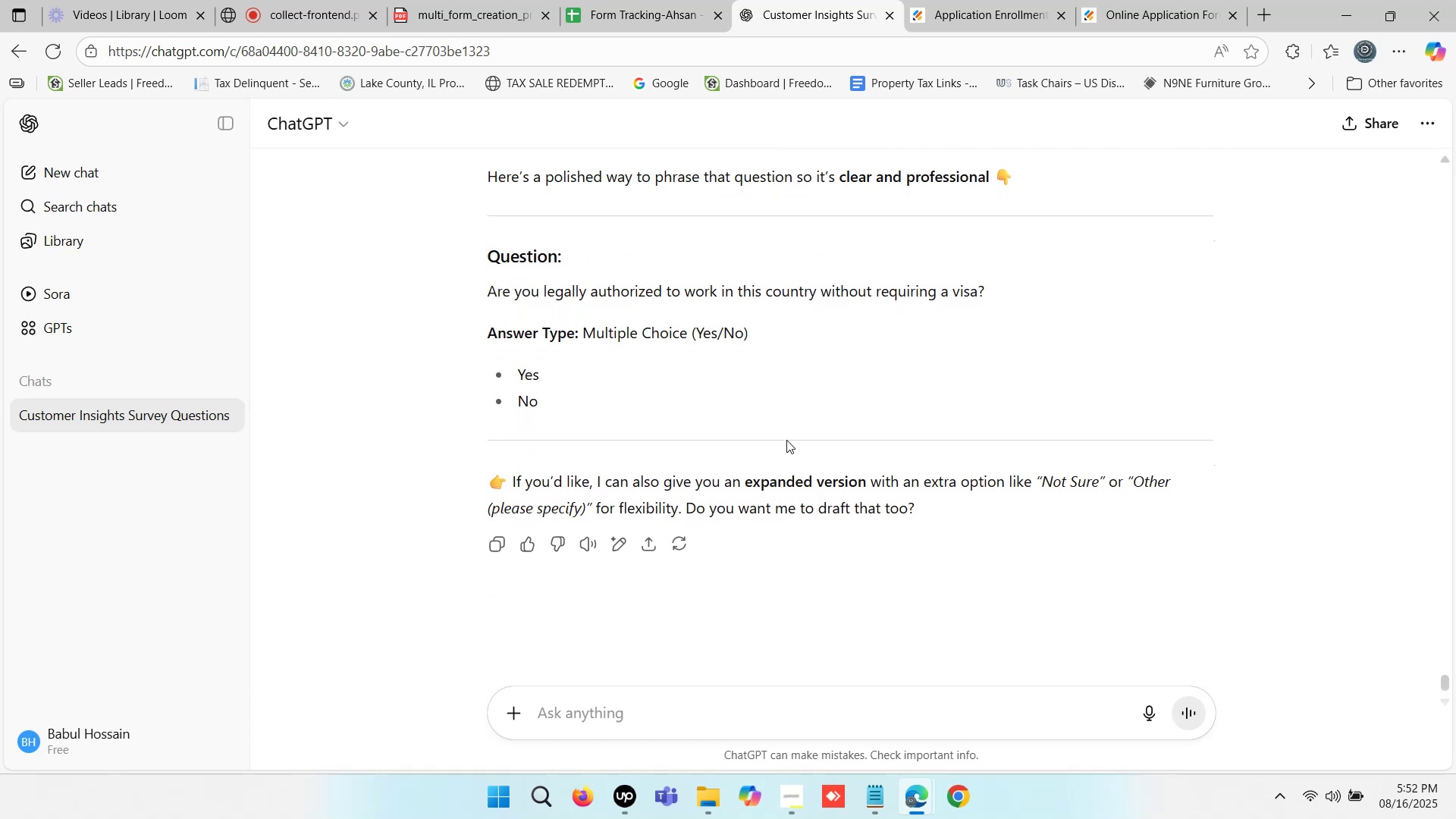 
left_click_drag(start_coordinate=[477, 291], to_coordinate=[988, 296])
 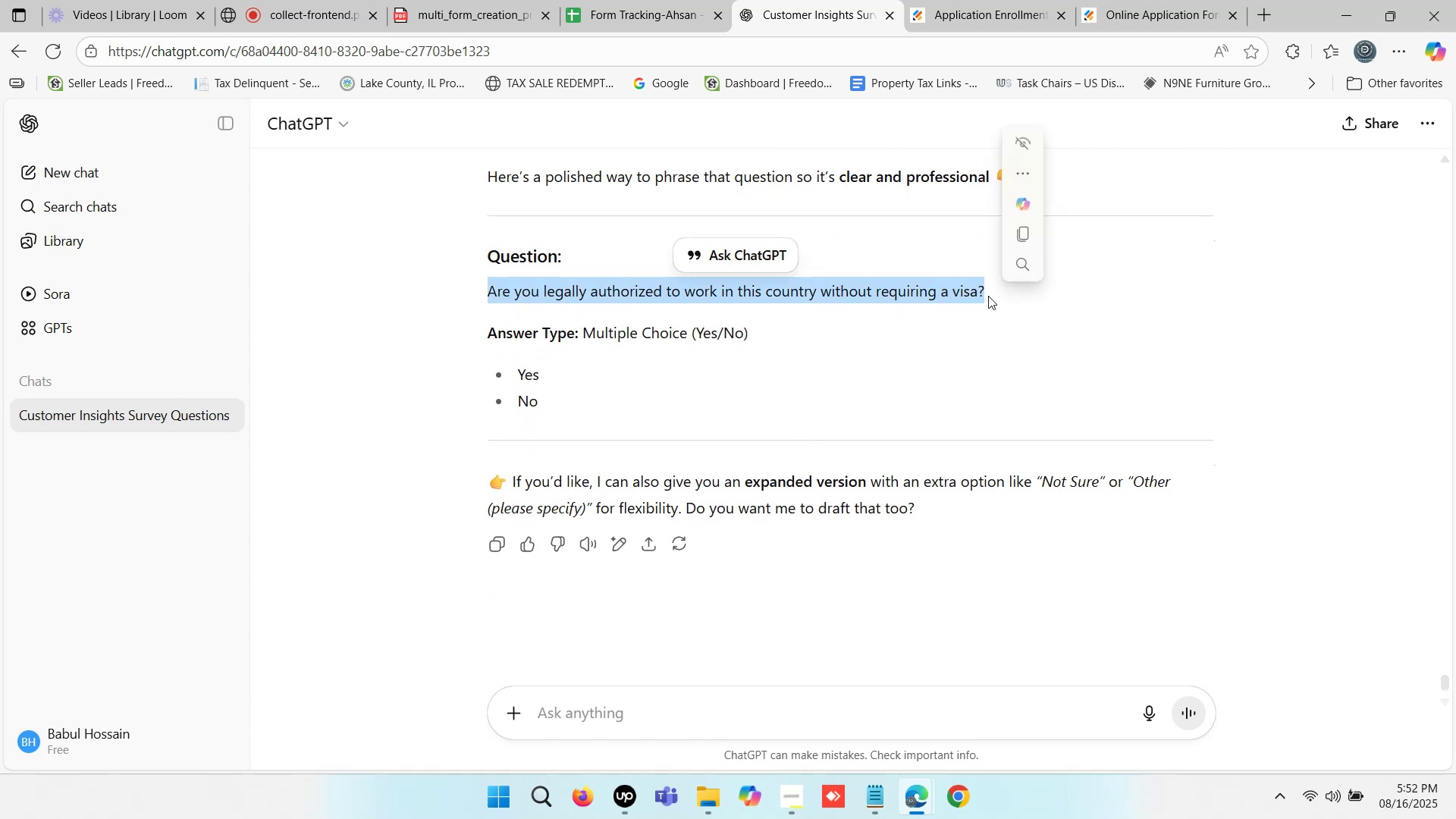 
key(Control+C)
 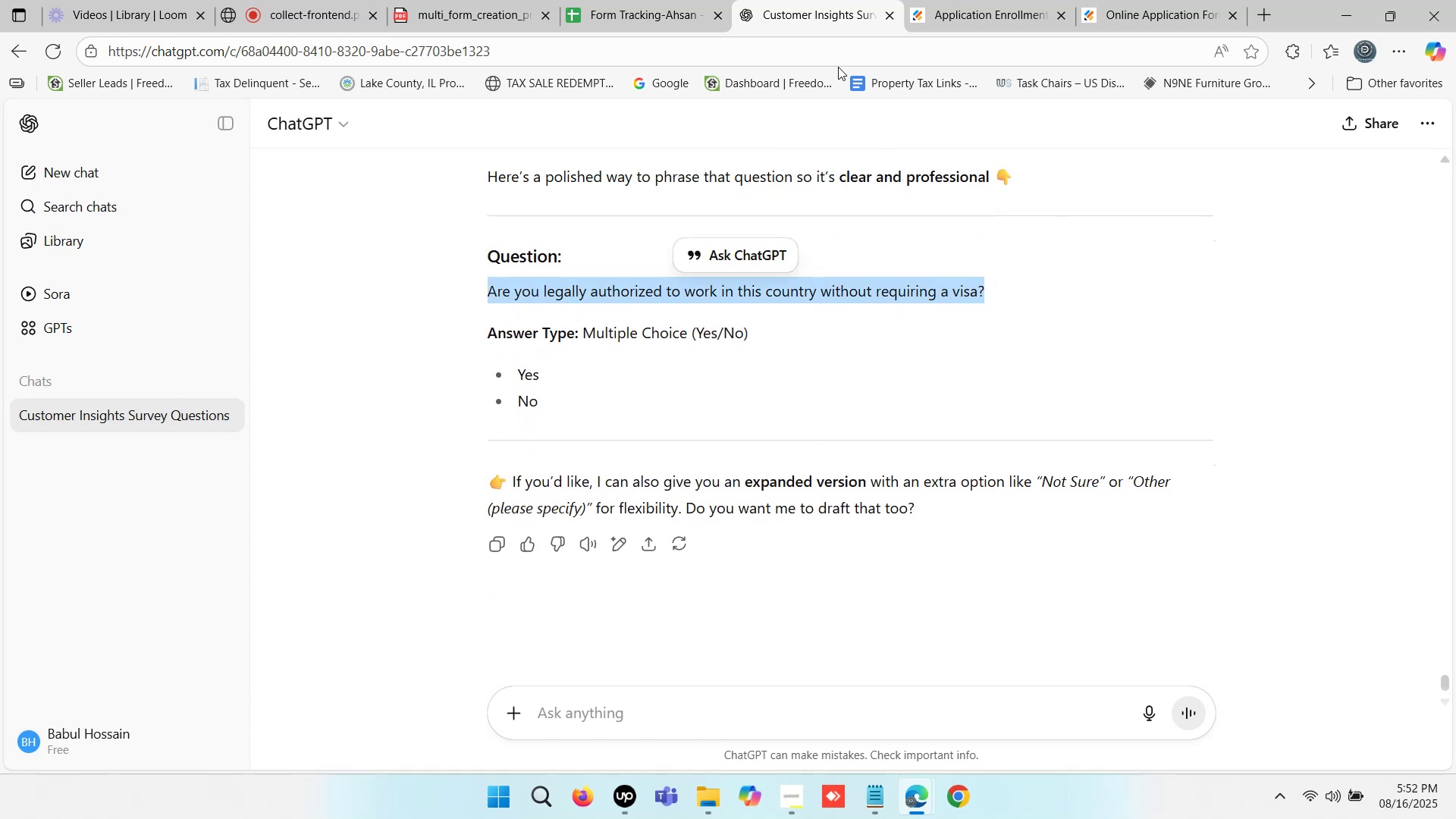 
left_click([933, 0])
 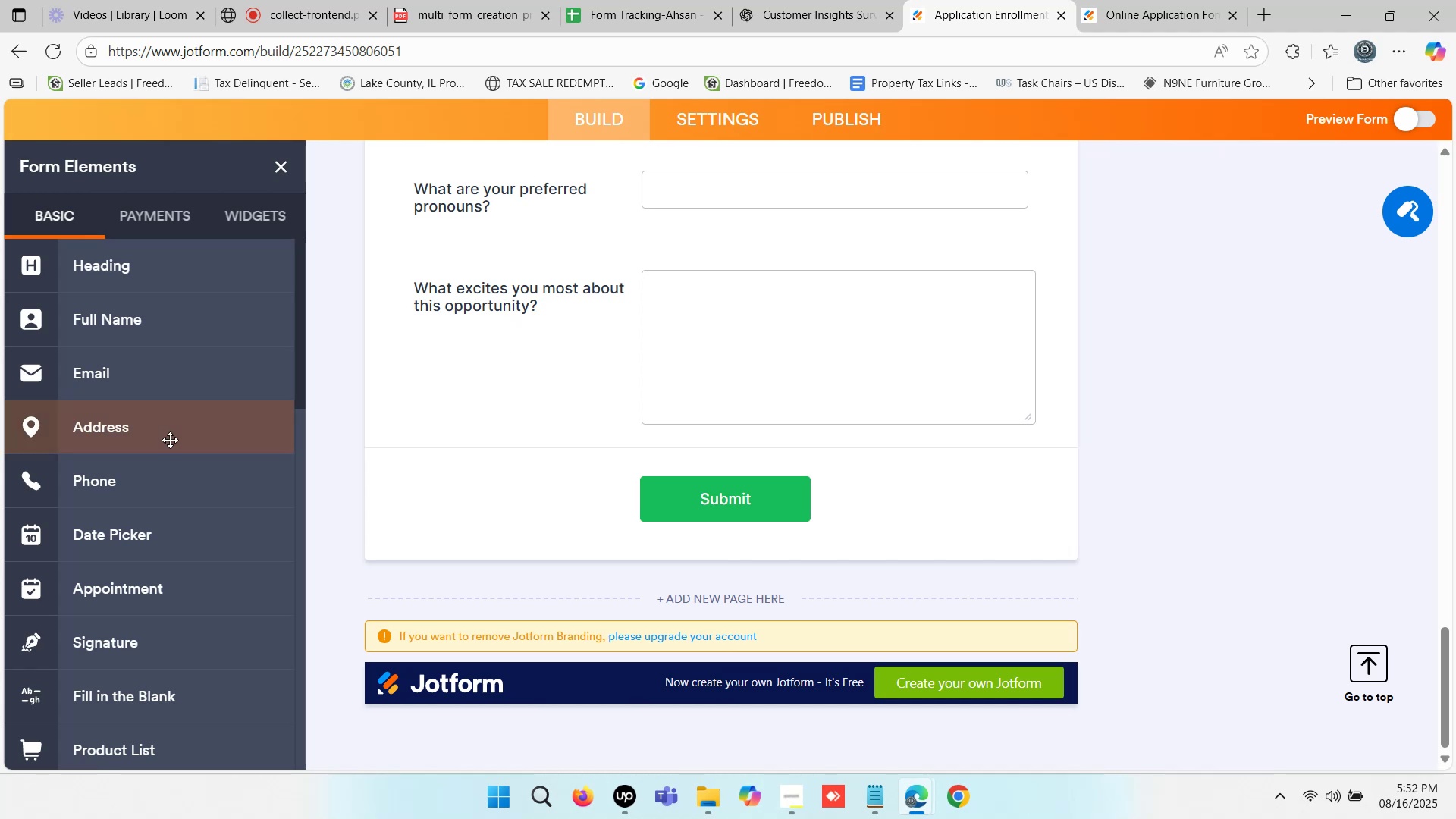 
scroll: coordinate [152, 505], scroll_direction: down, amount: 4.0
 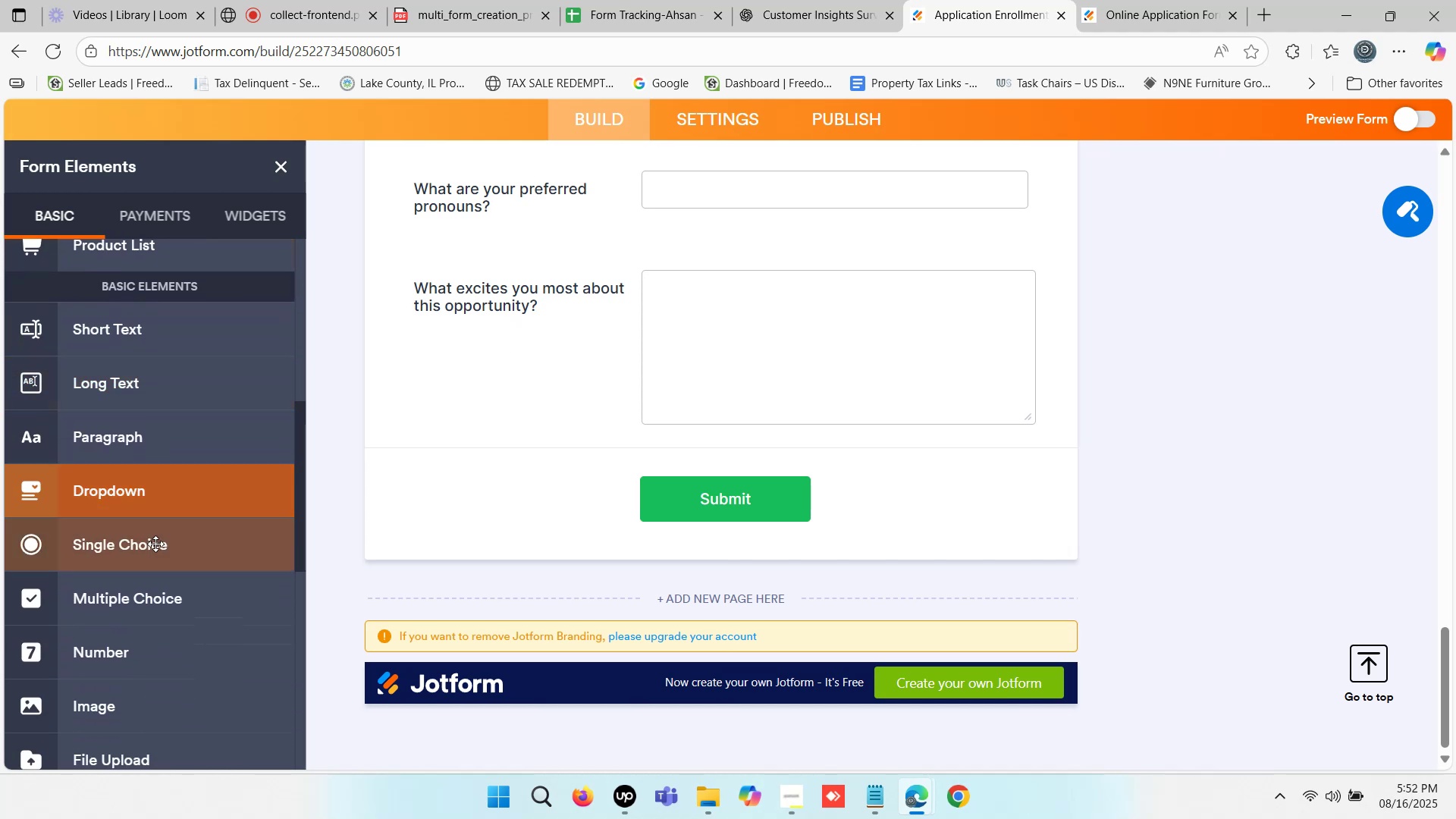 
left_click([155, 544])
 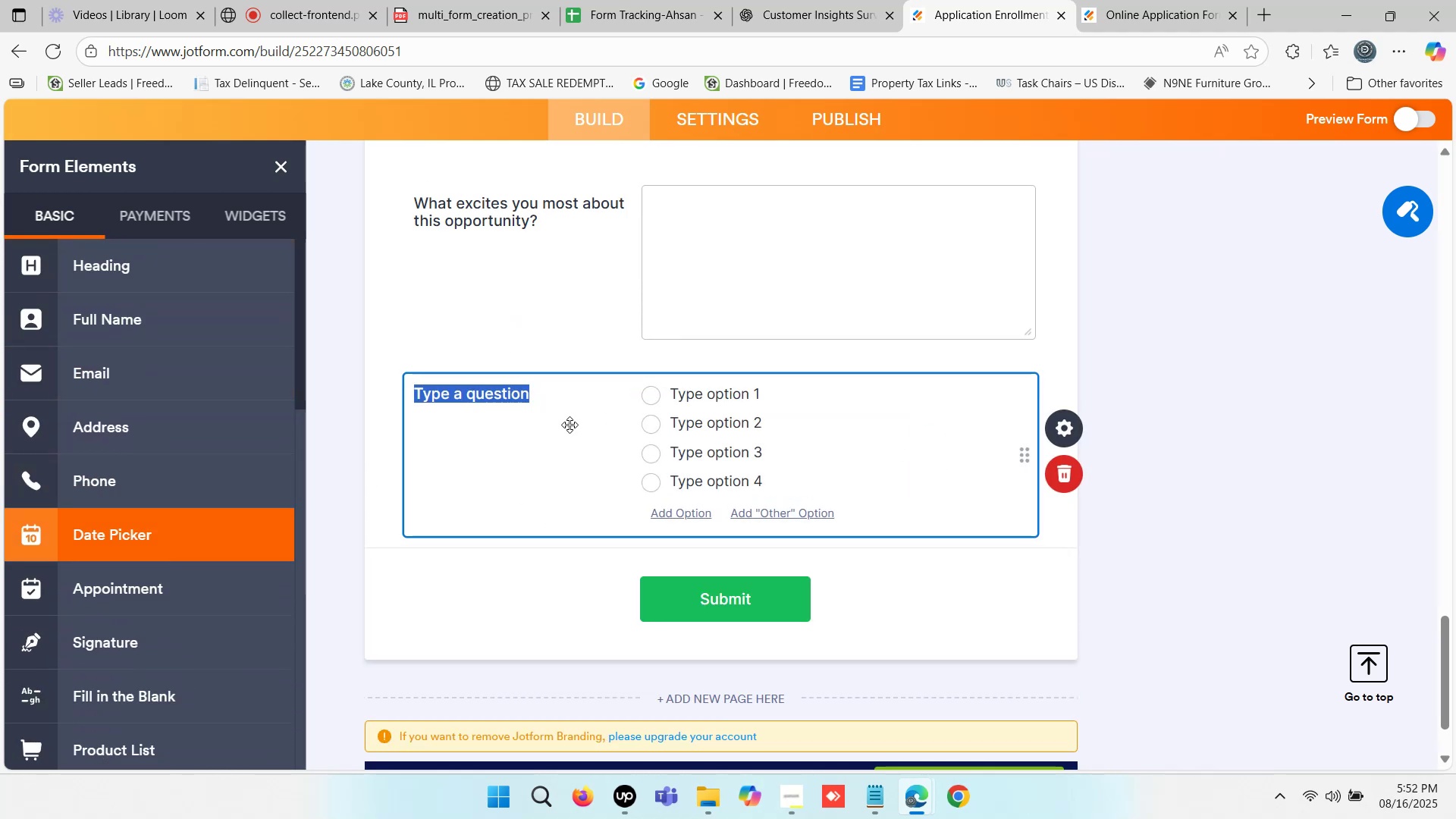 
key(Control+V)
 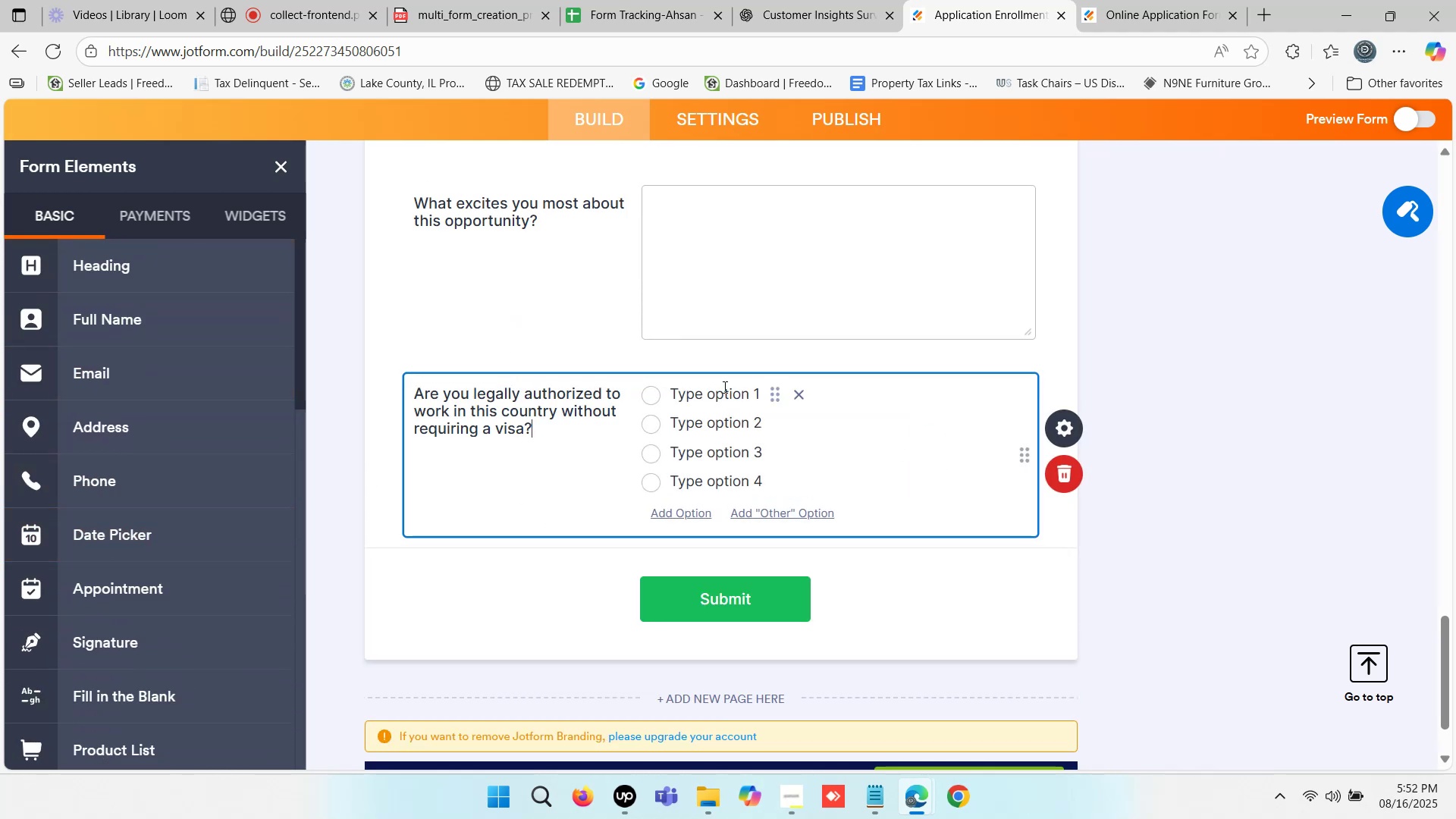 
double_click([723, 387])
 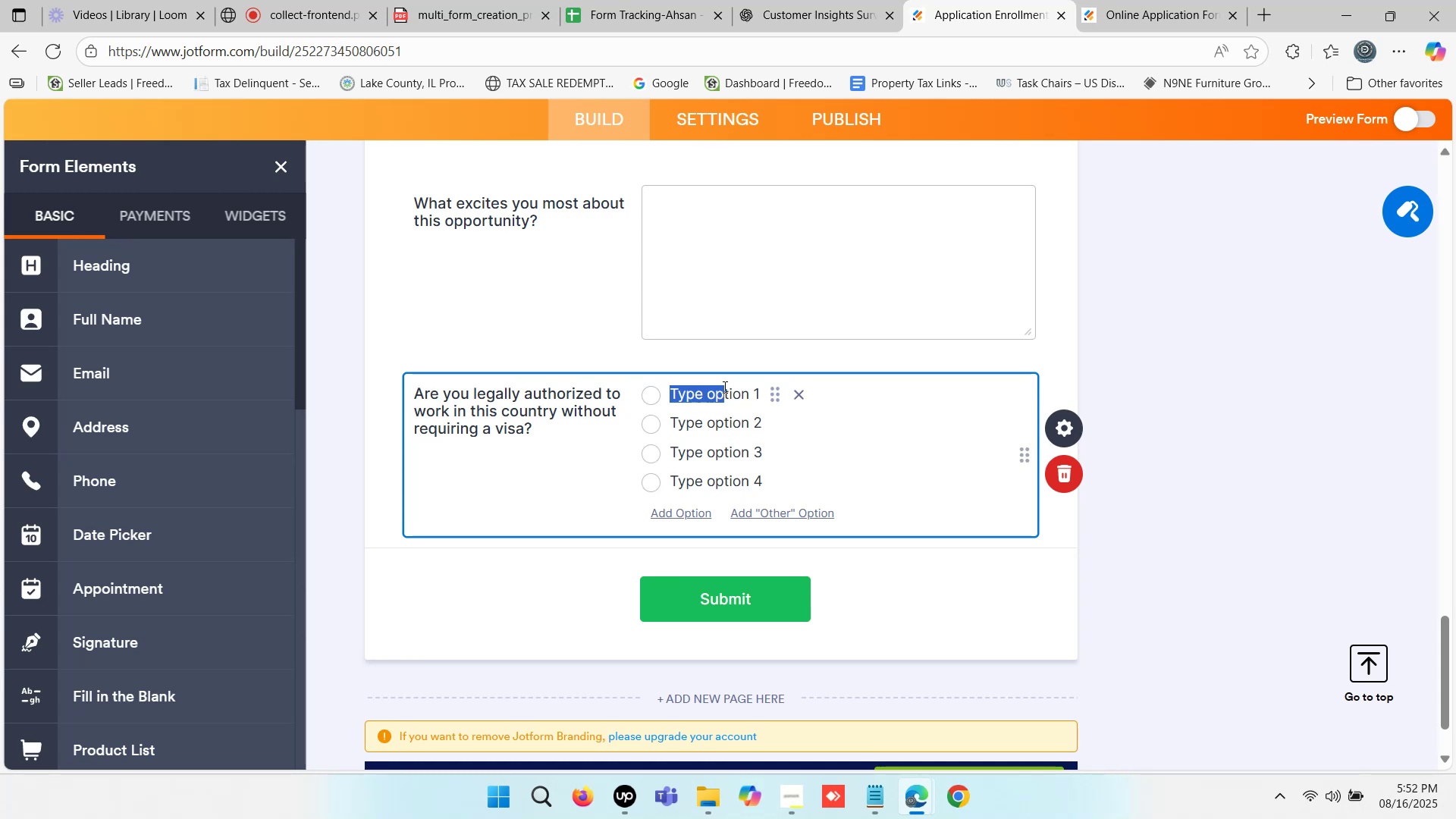 
double_click([725, 384])
 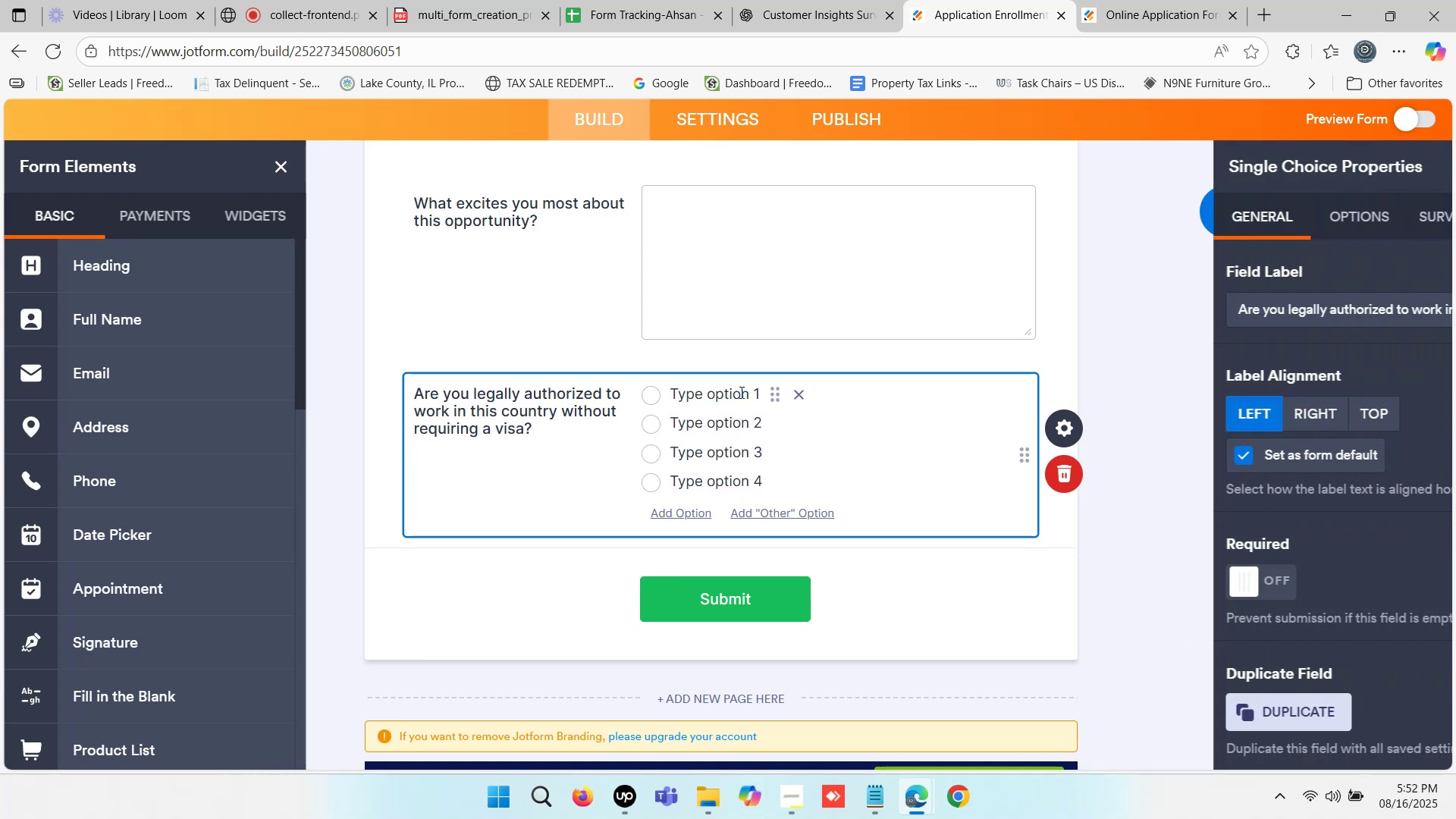 
double_click([740, 392])
 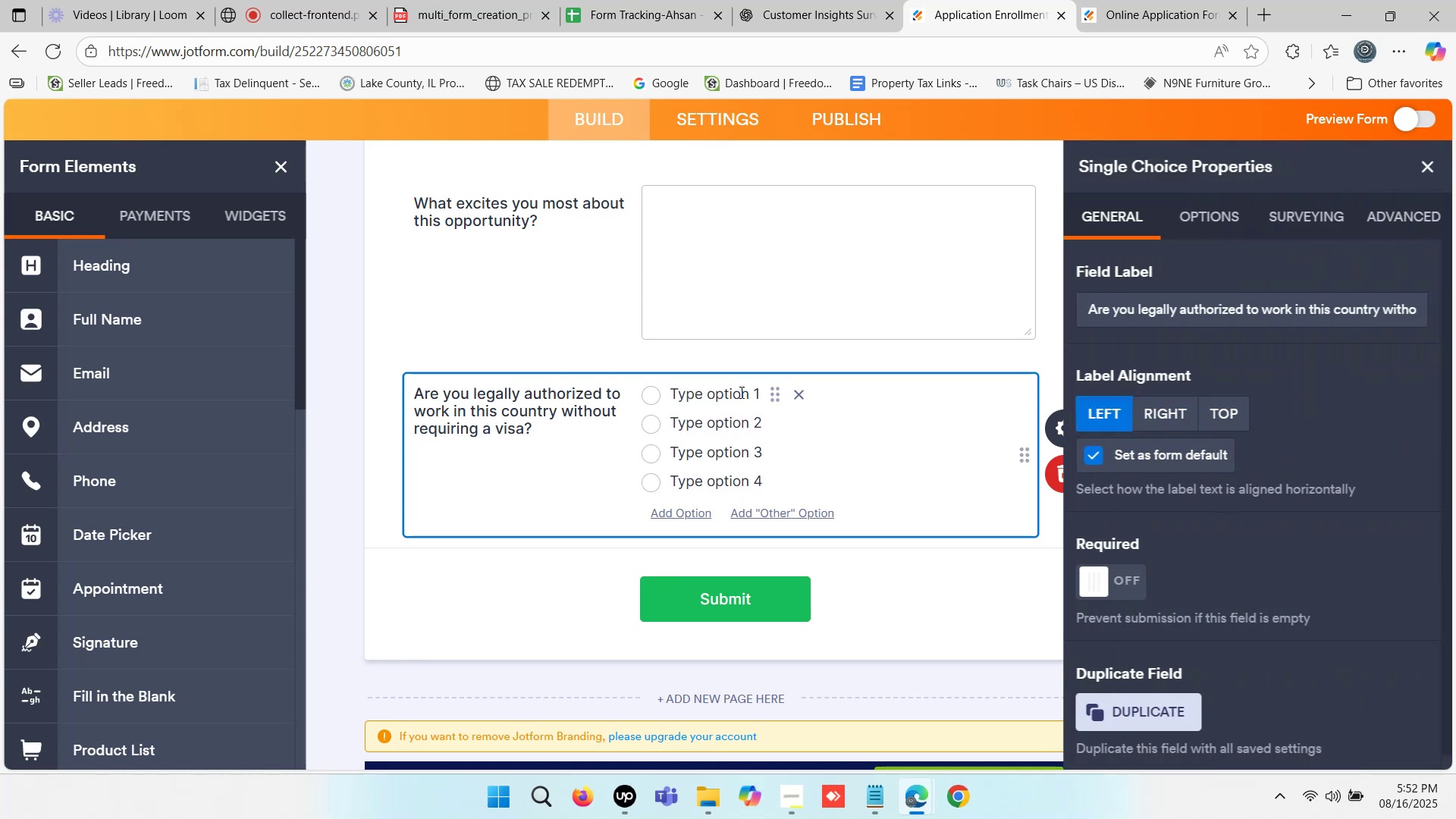 
triple_click([740, 392])
 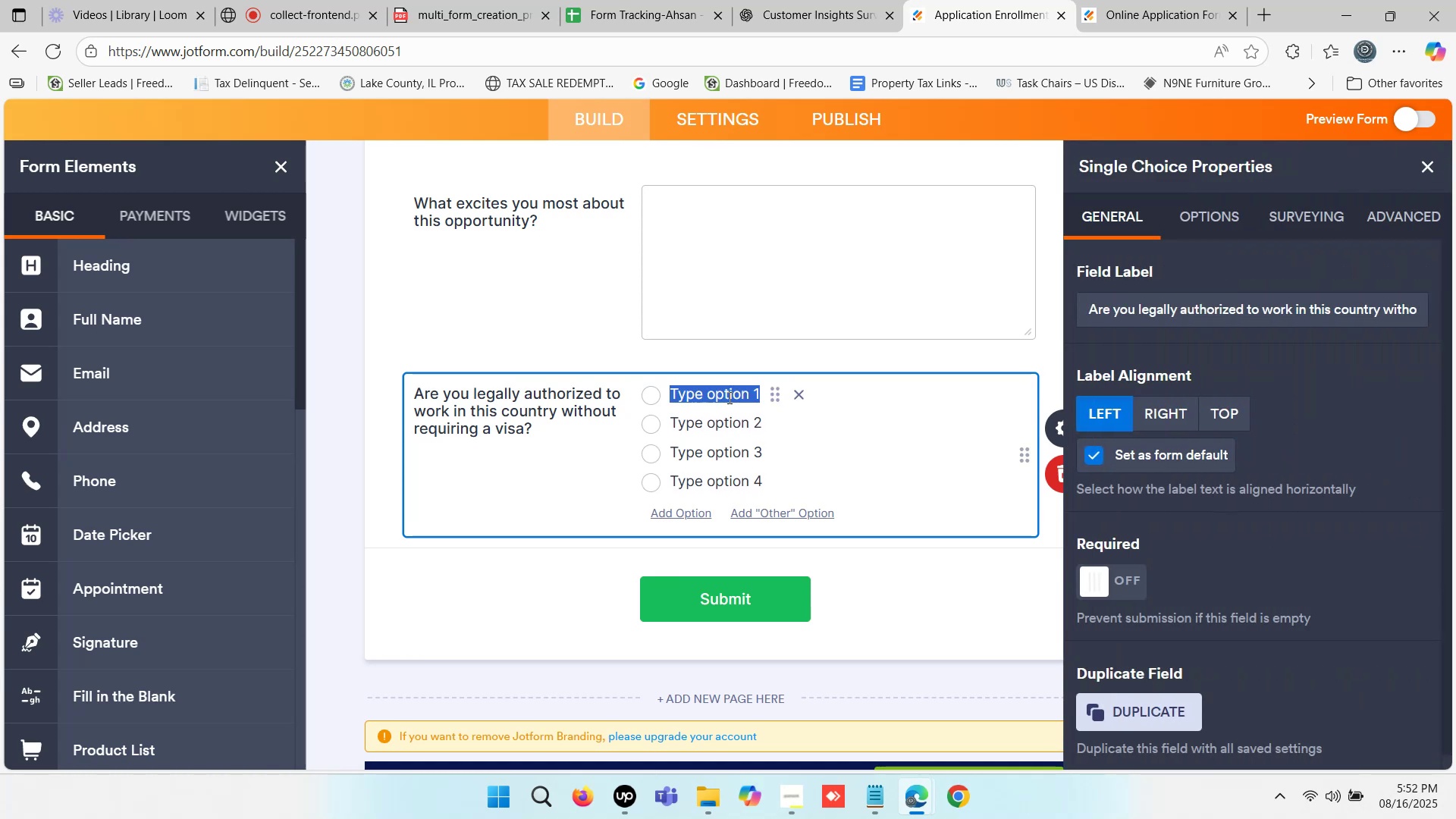 
double_click([728, 397])
 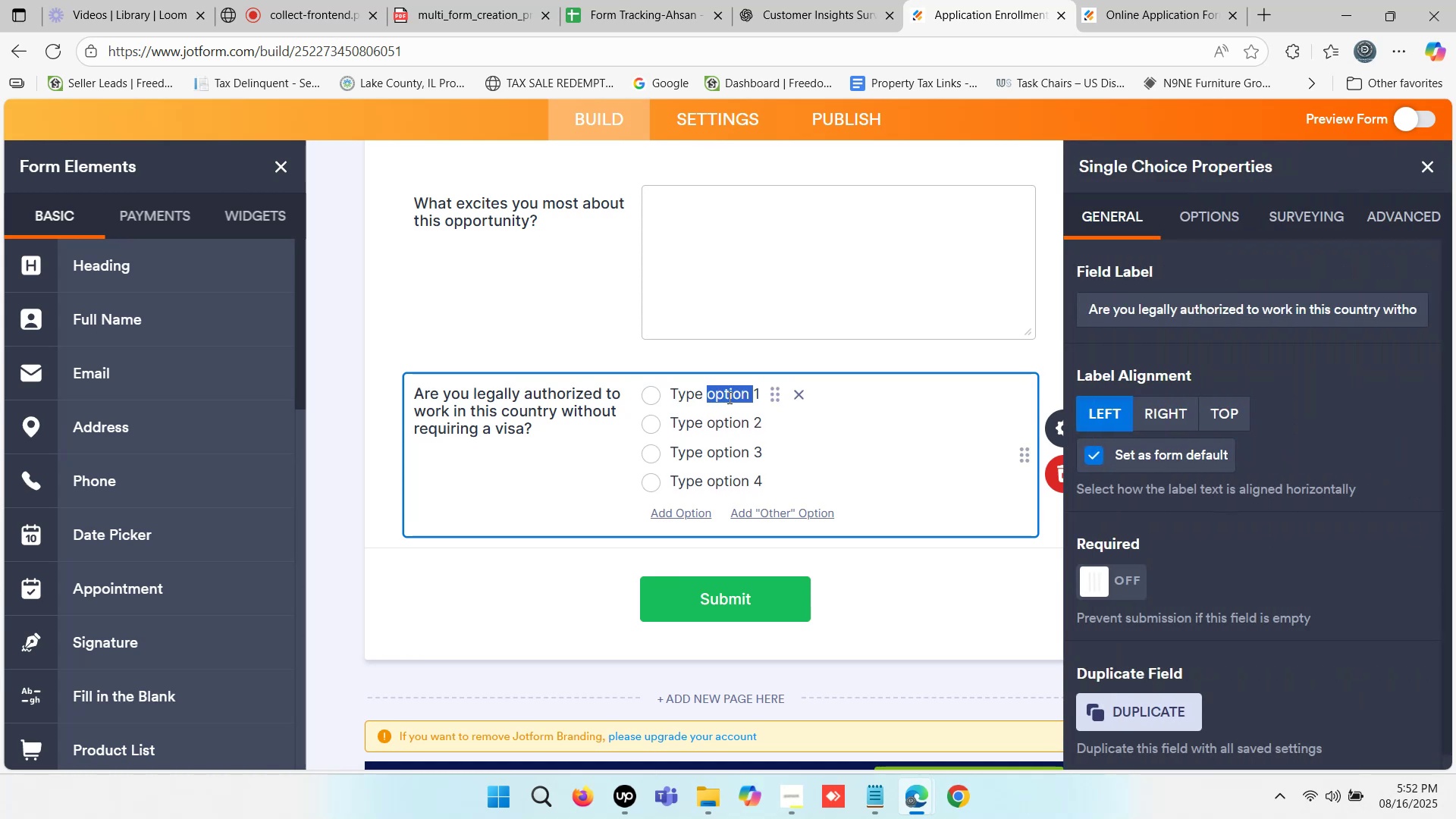 
double_click([728, 397])
 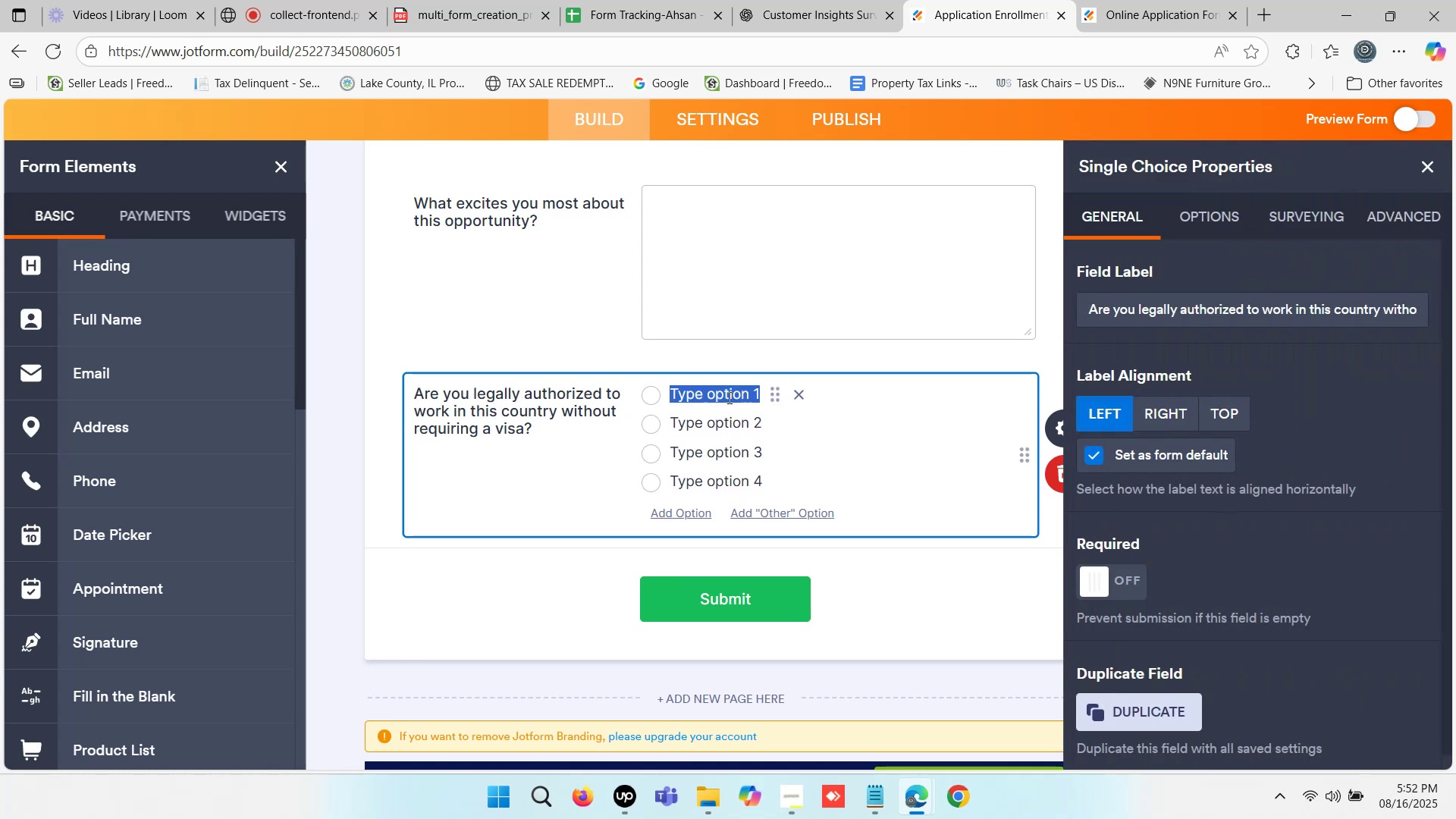 
triple_click([728, 397])
 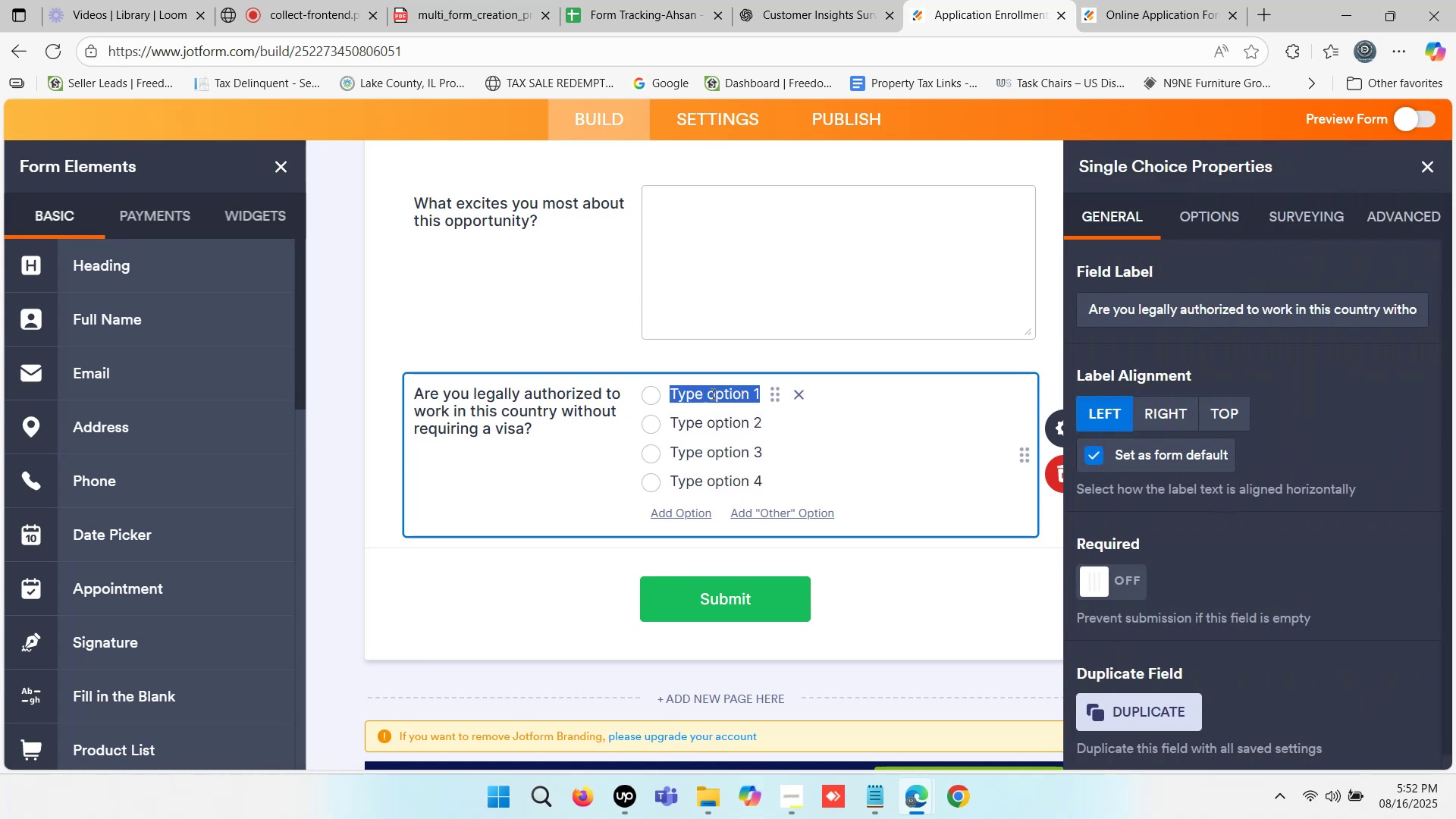 
type(Yes)
 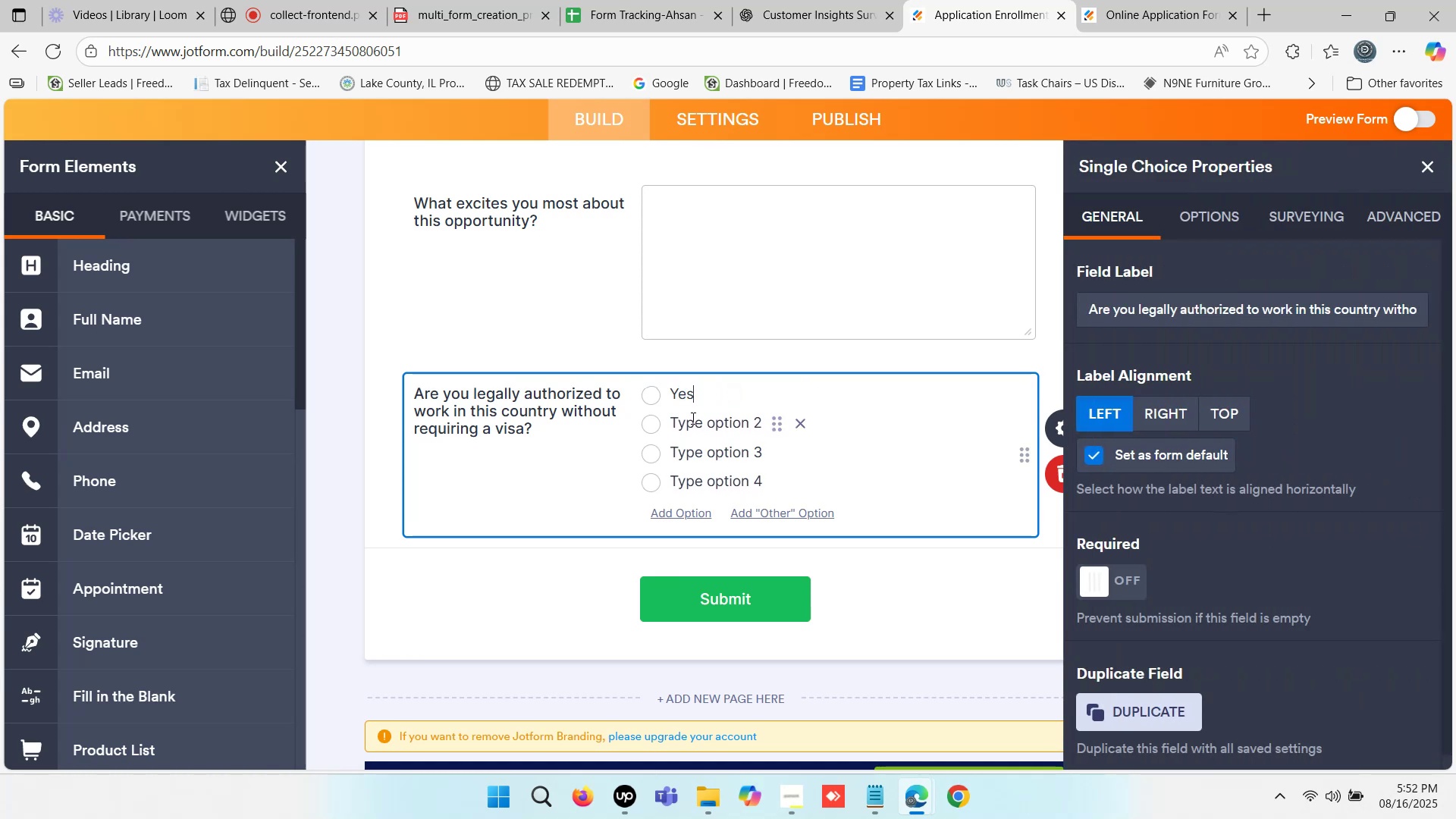 
double_click([692, 418])
 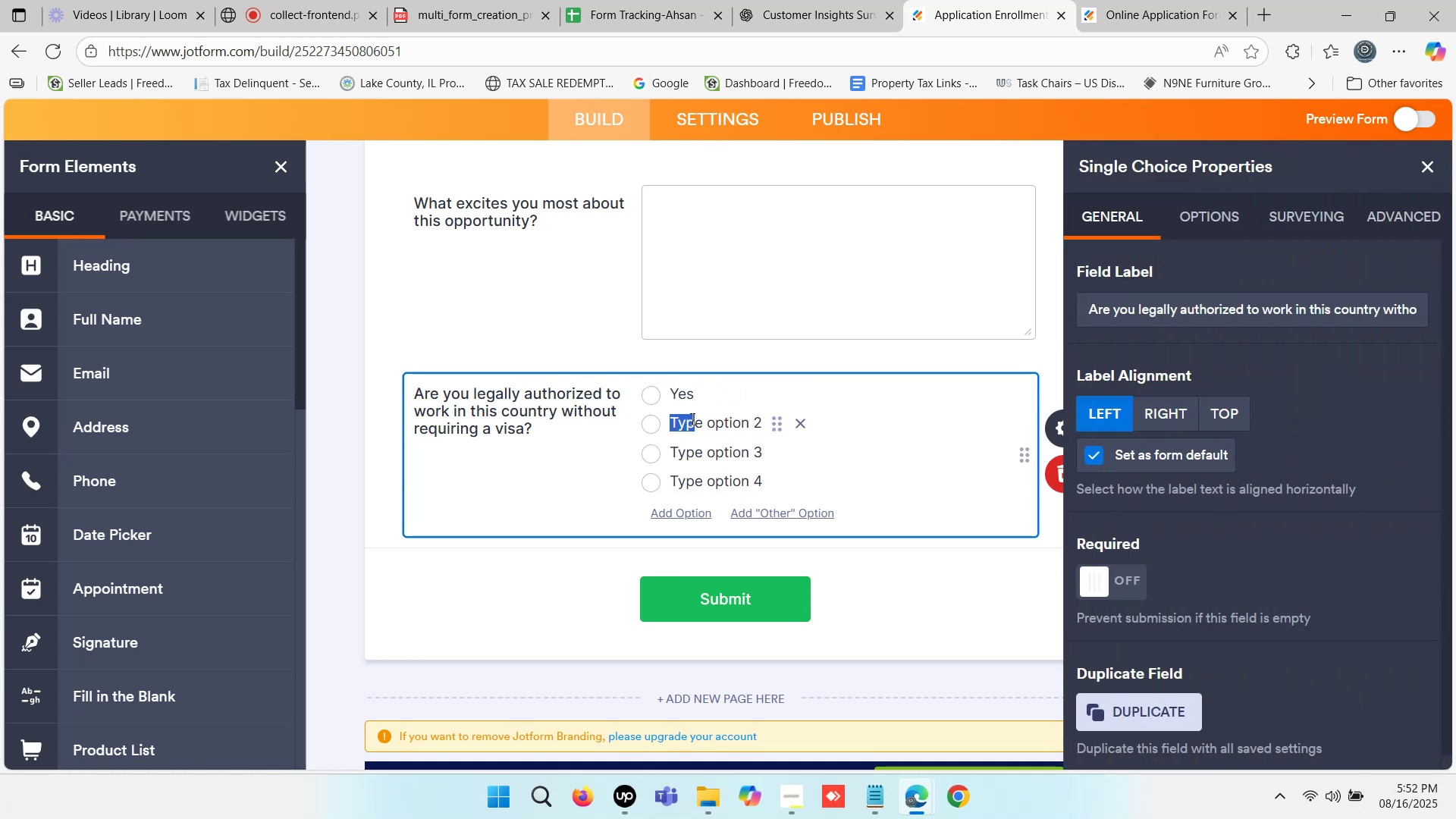 
double_click([691, 419])
 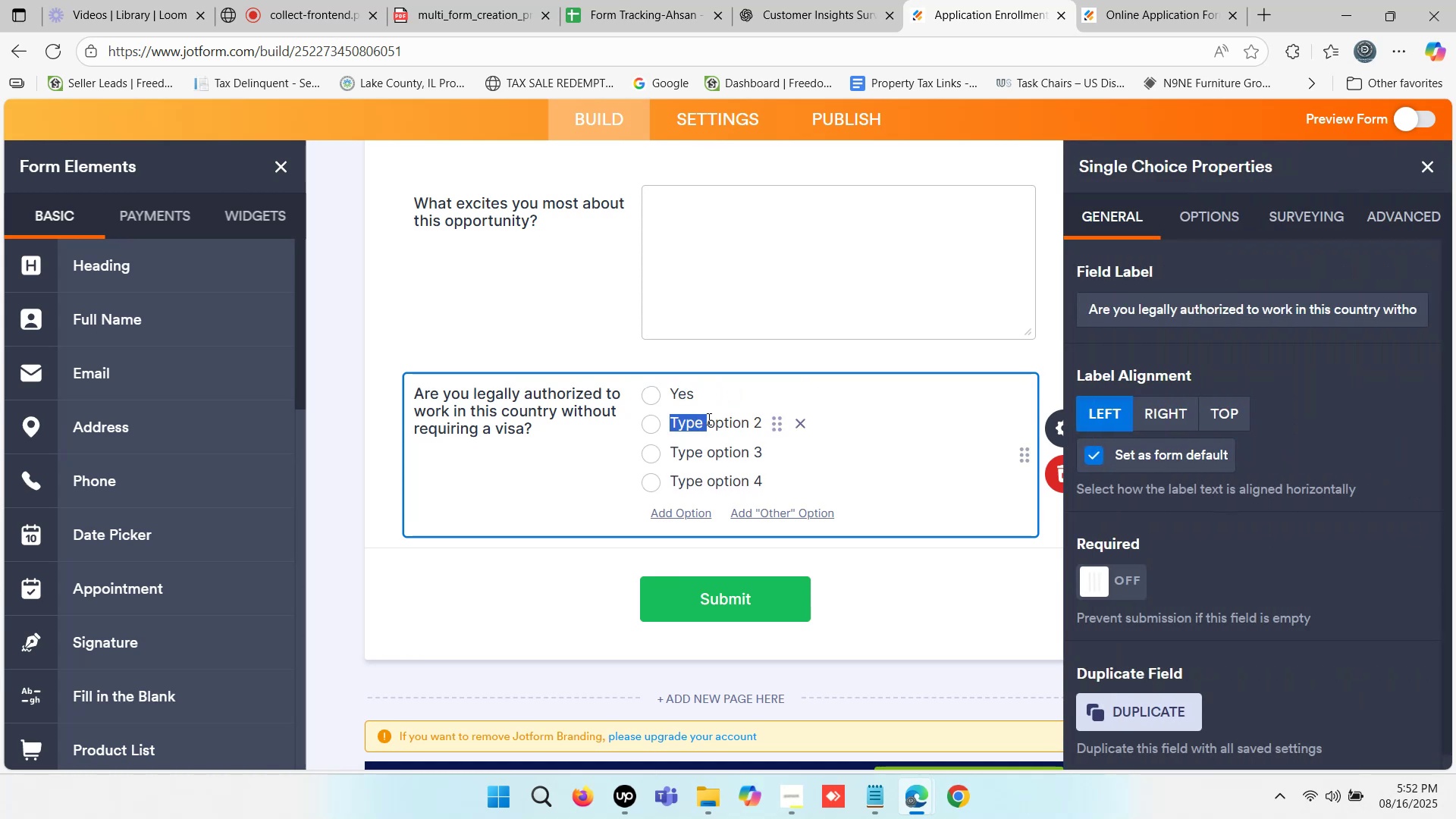 
double_click([708, 419])
 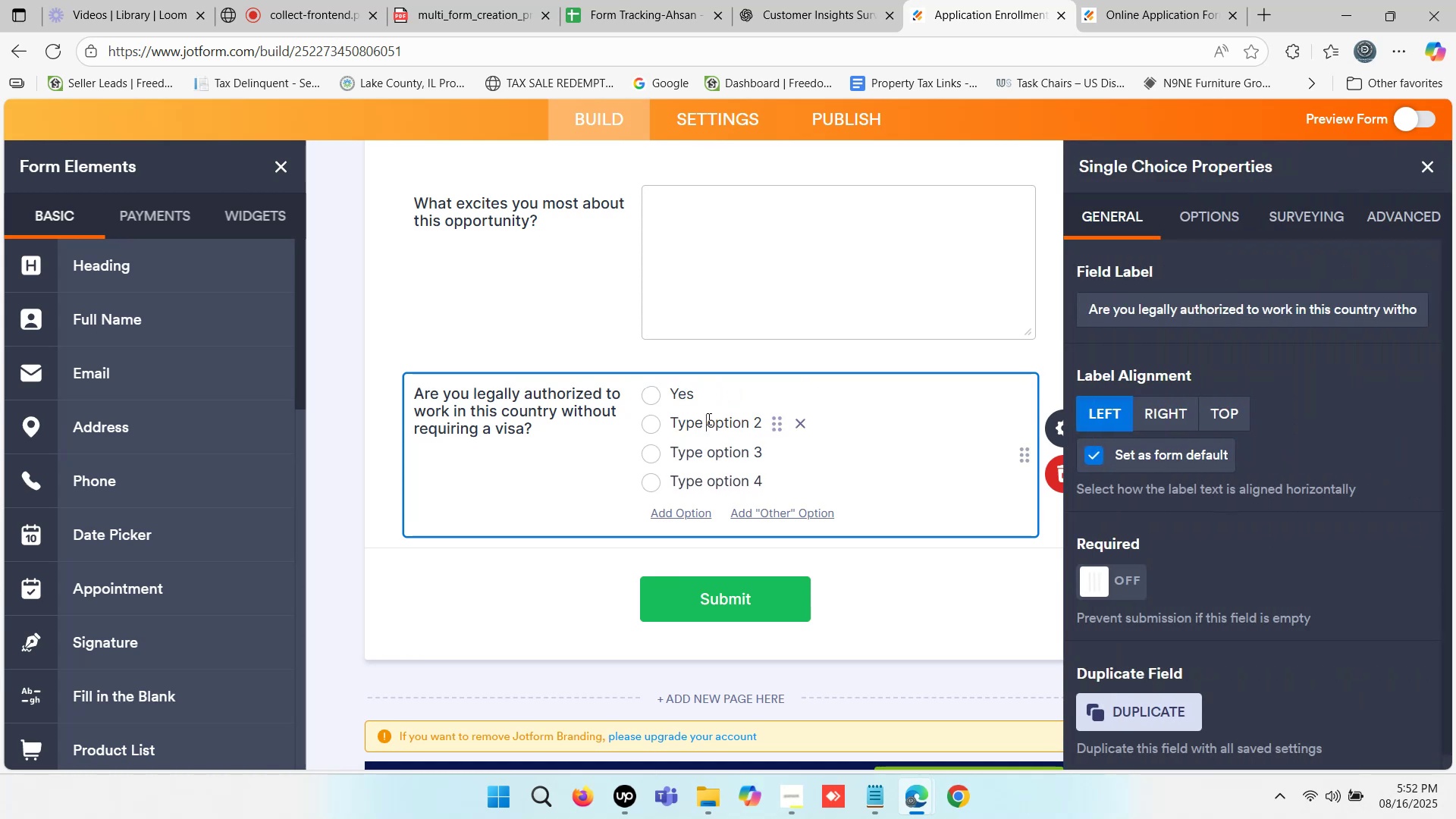 
double_click([708, 419])
 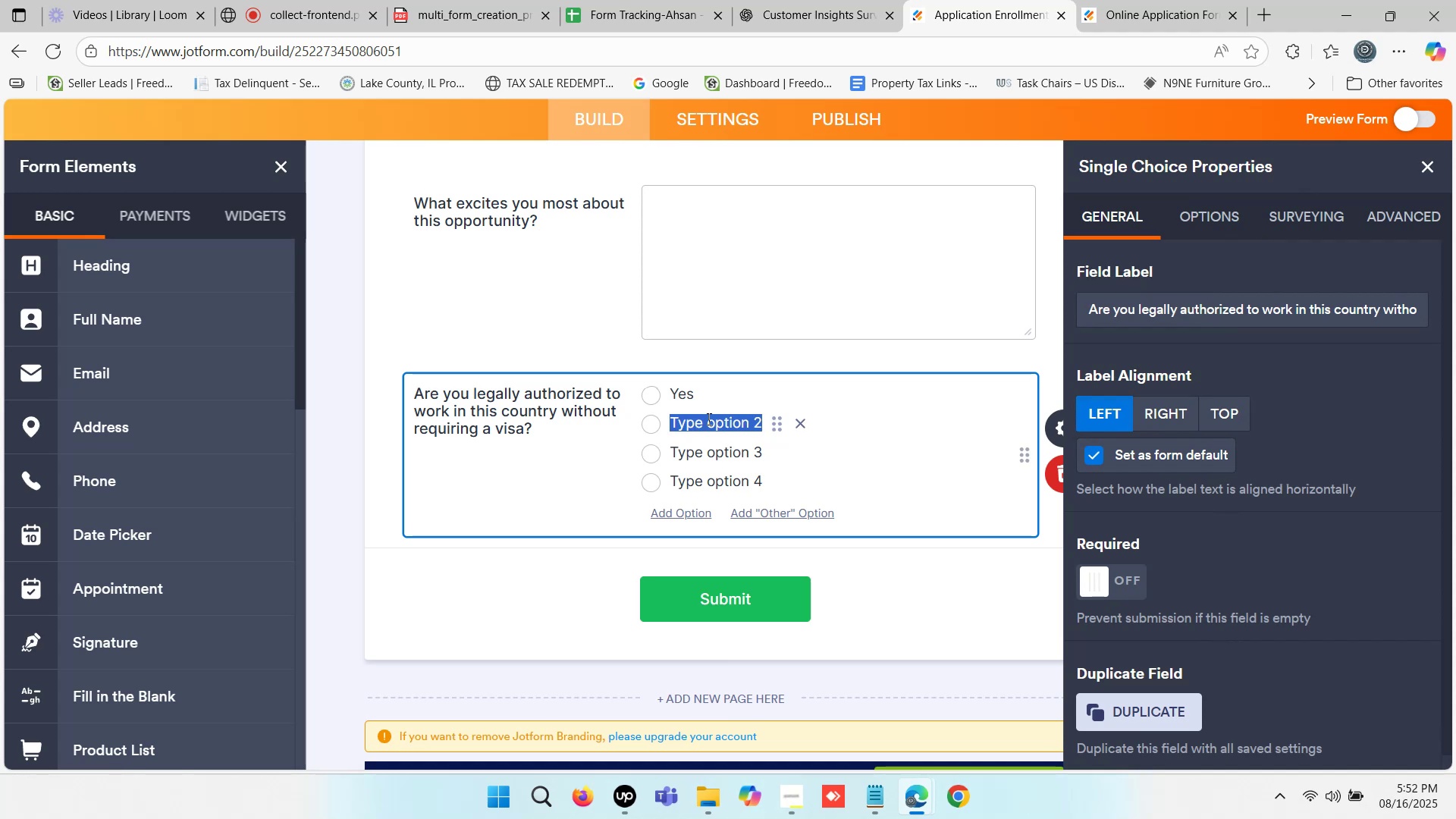 
triple_click([708, 419])
 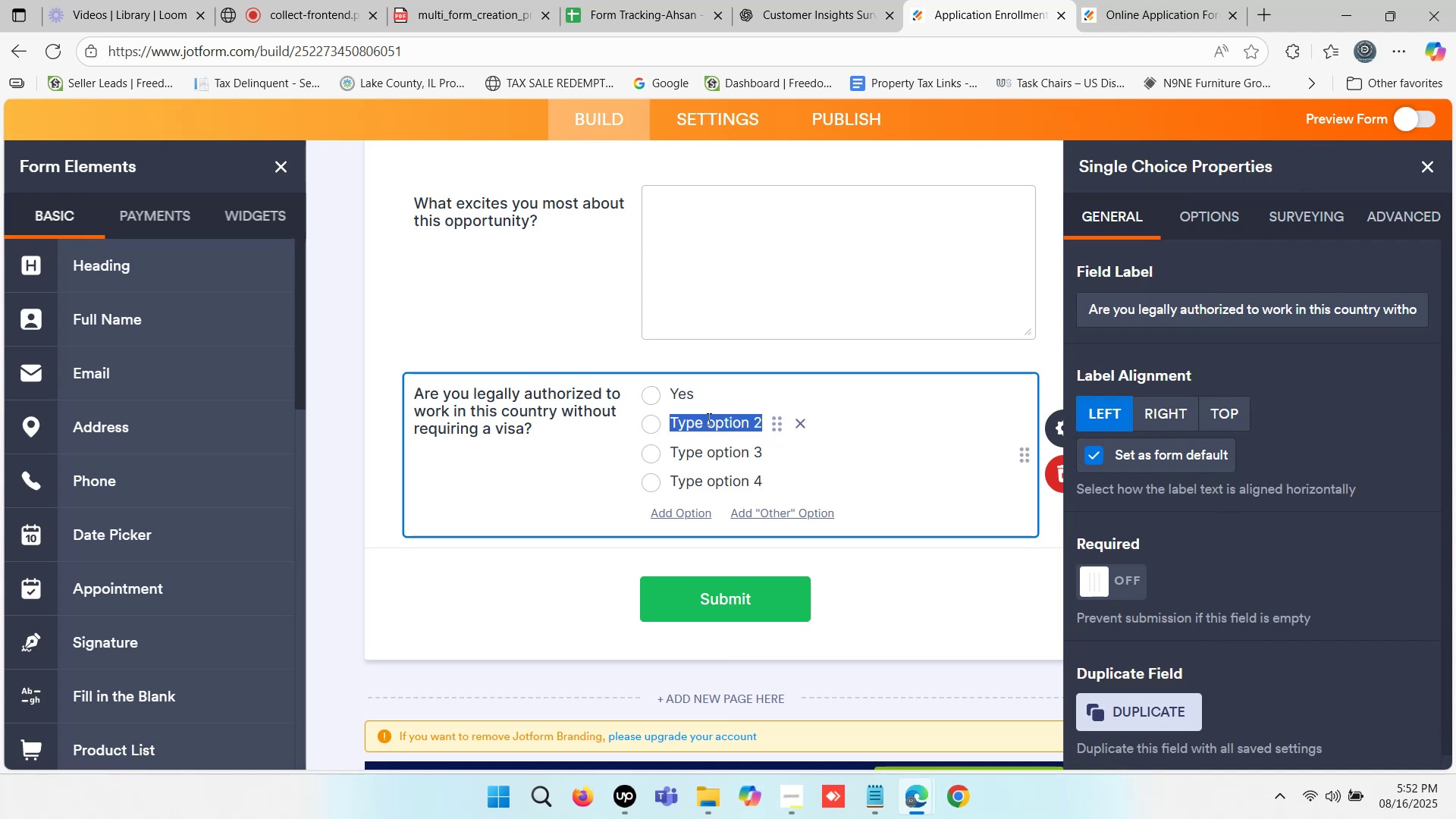 
type(No)
 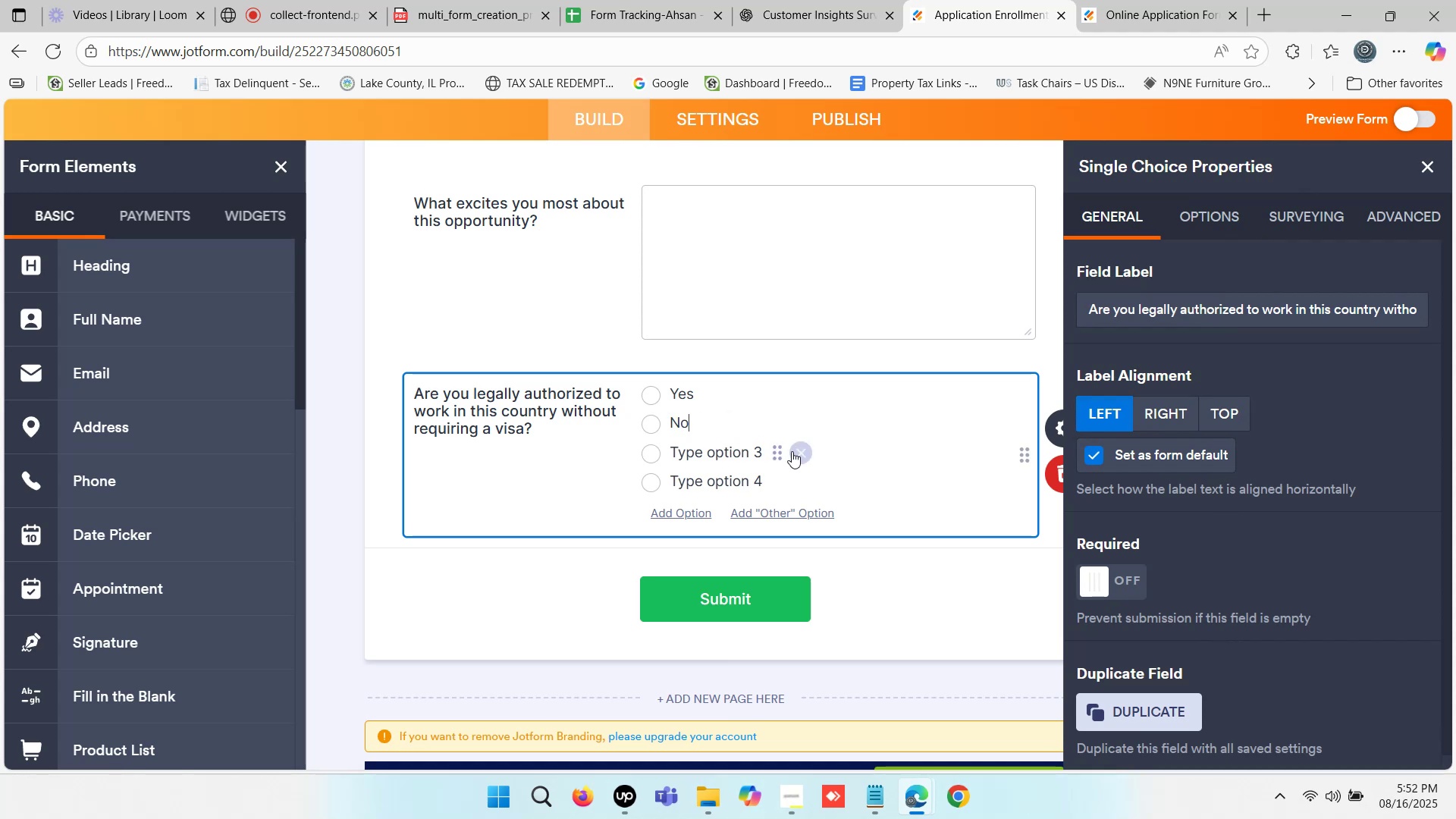 
left_click([788, 452])
 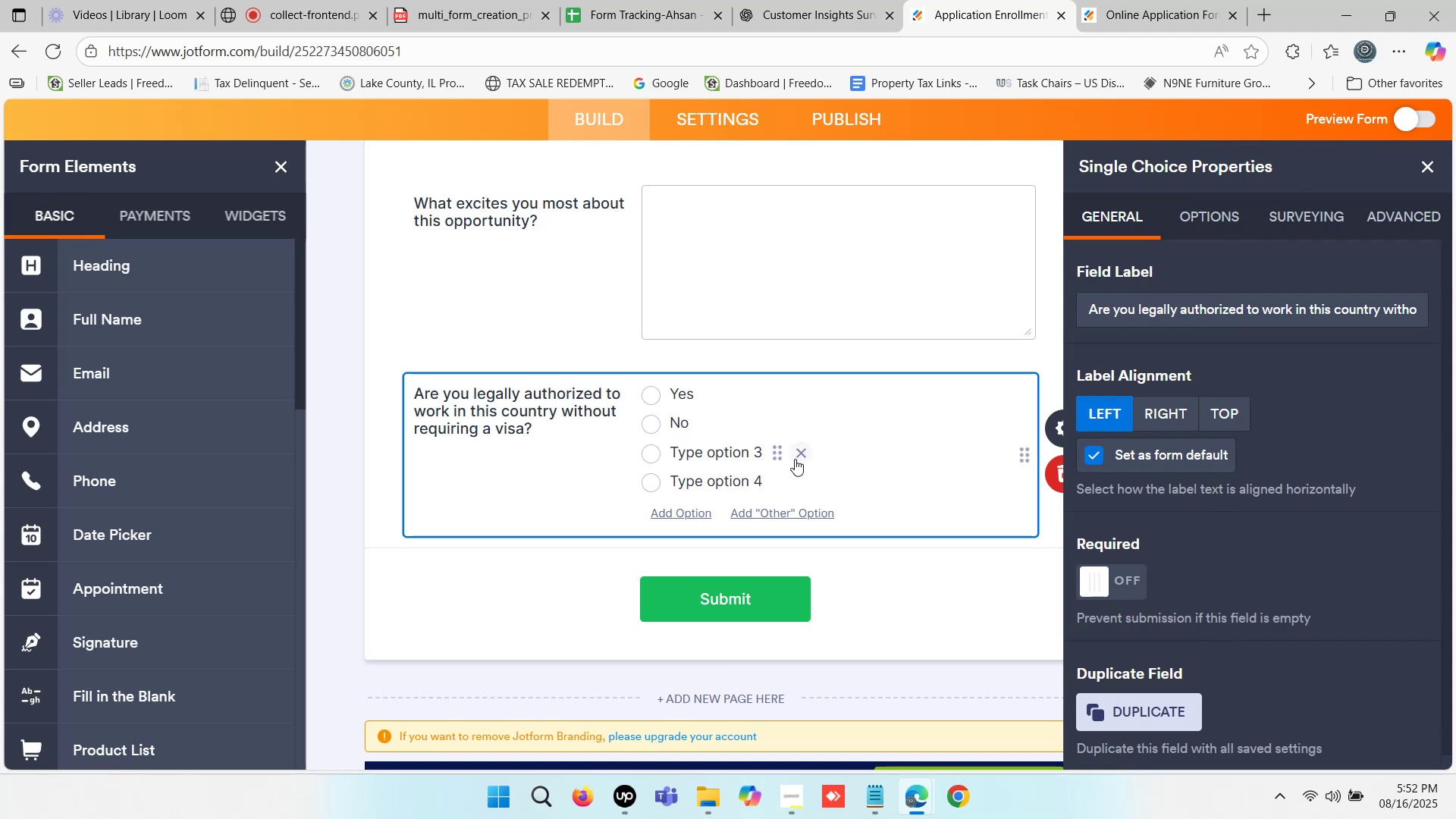 
left_click([797, 453])
 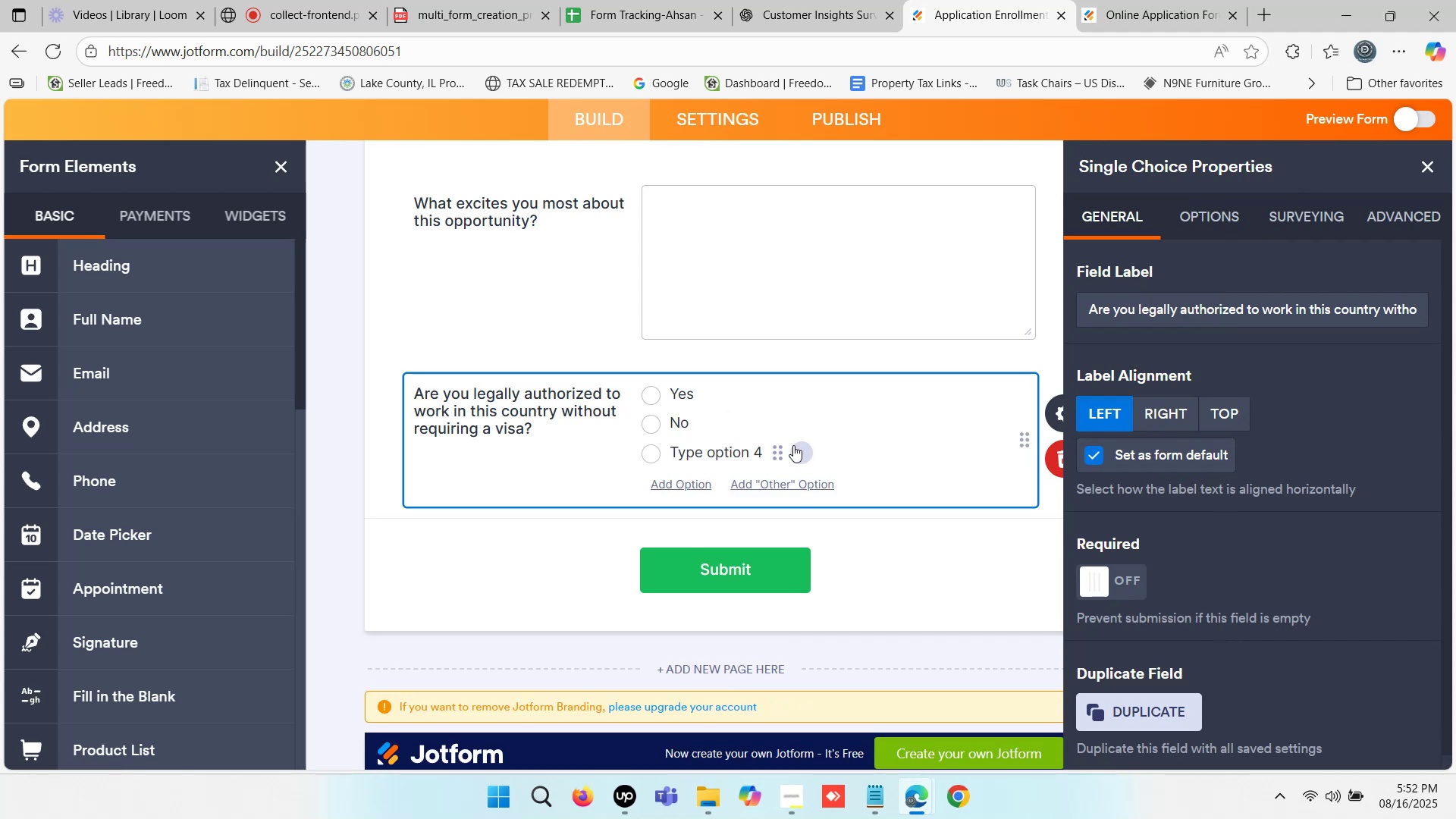 
left_click([793, 445])
 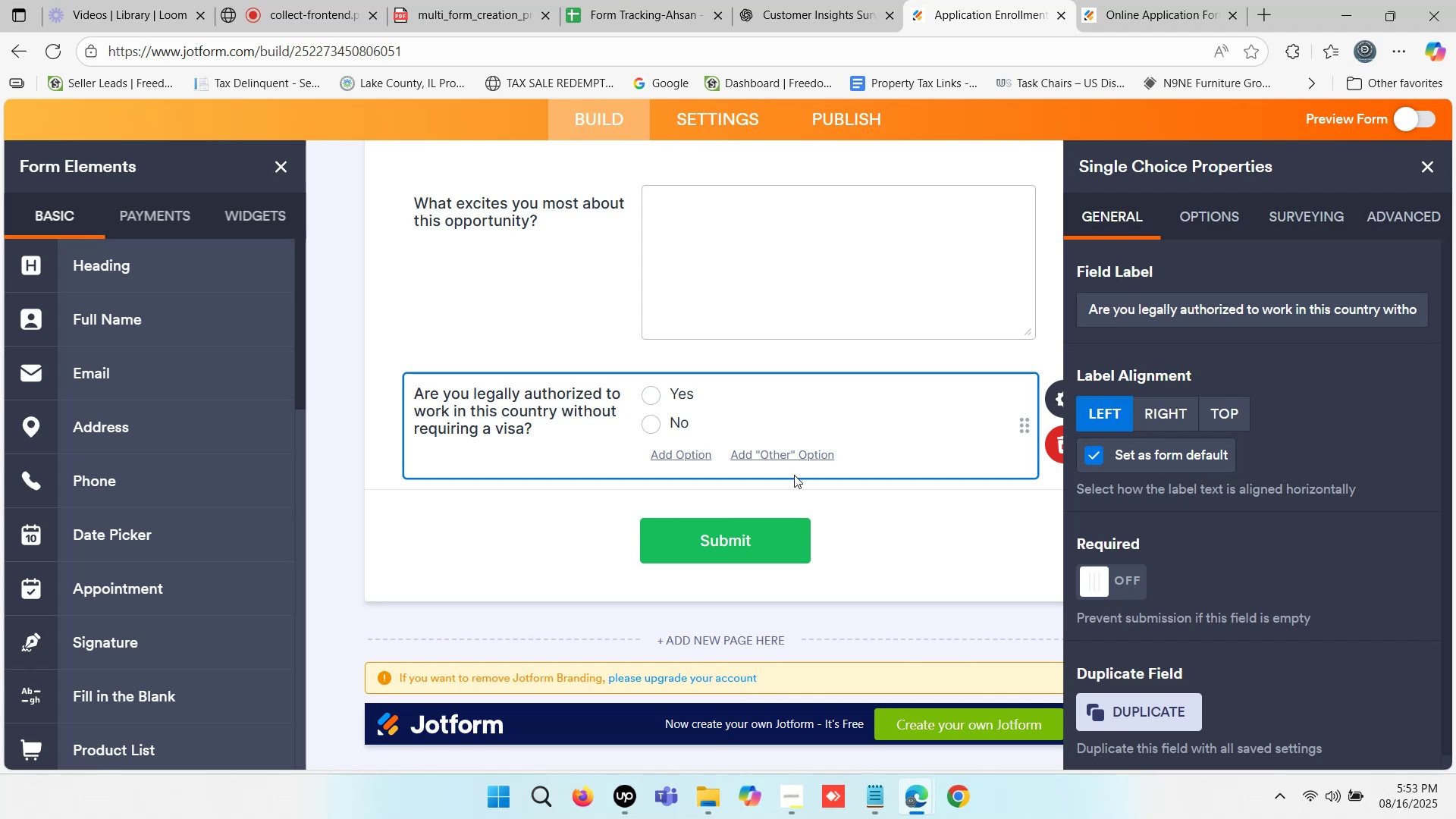 
wait(6.18)
 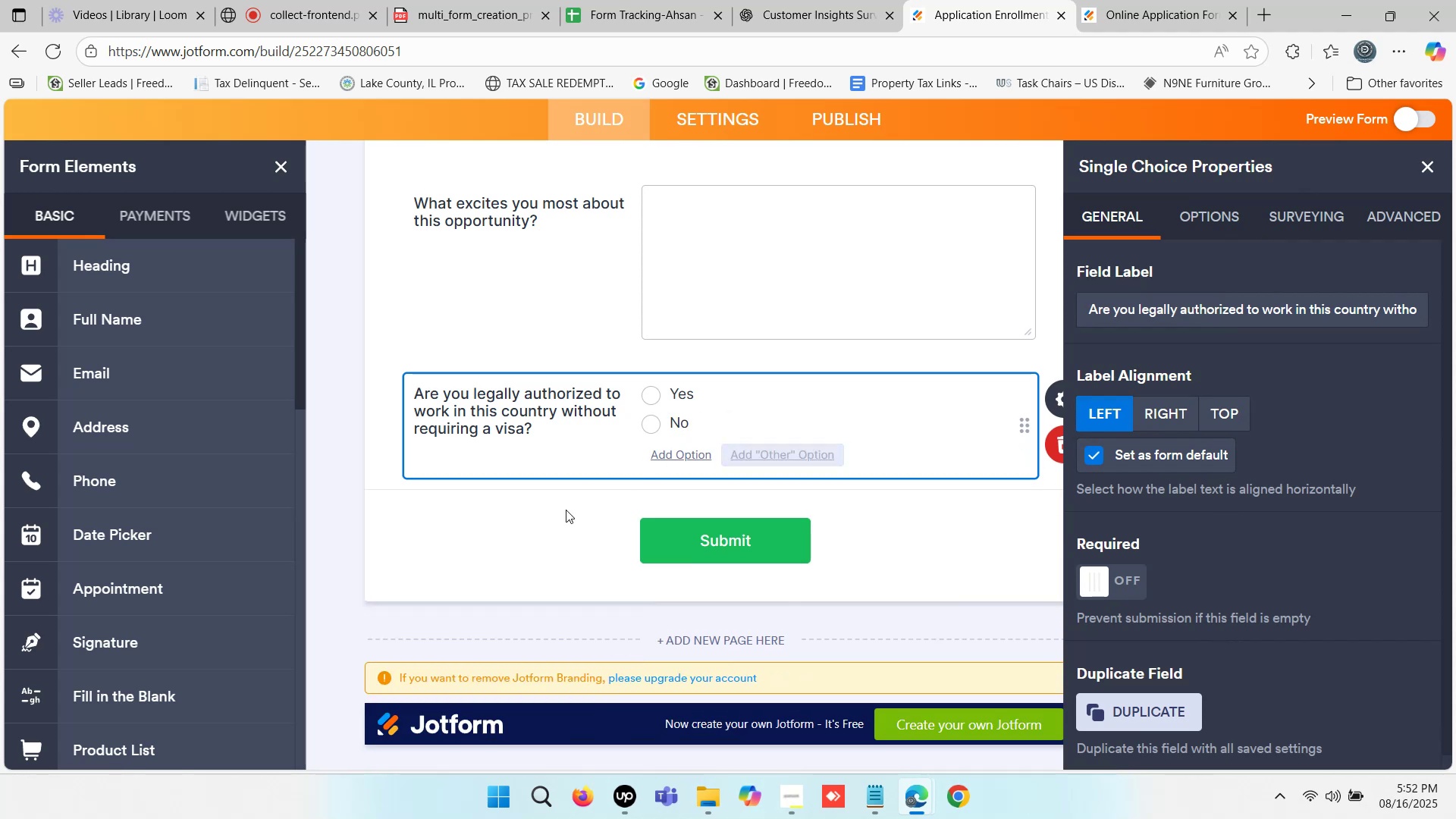 
left_click([1096, 573])
 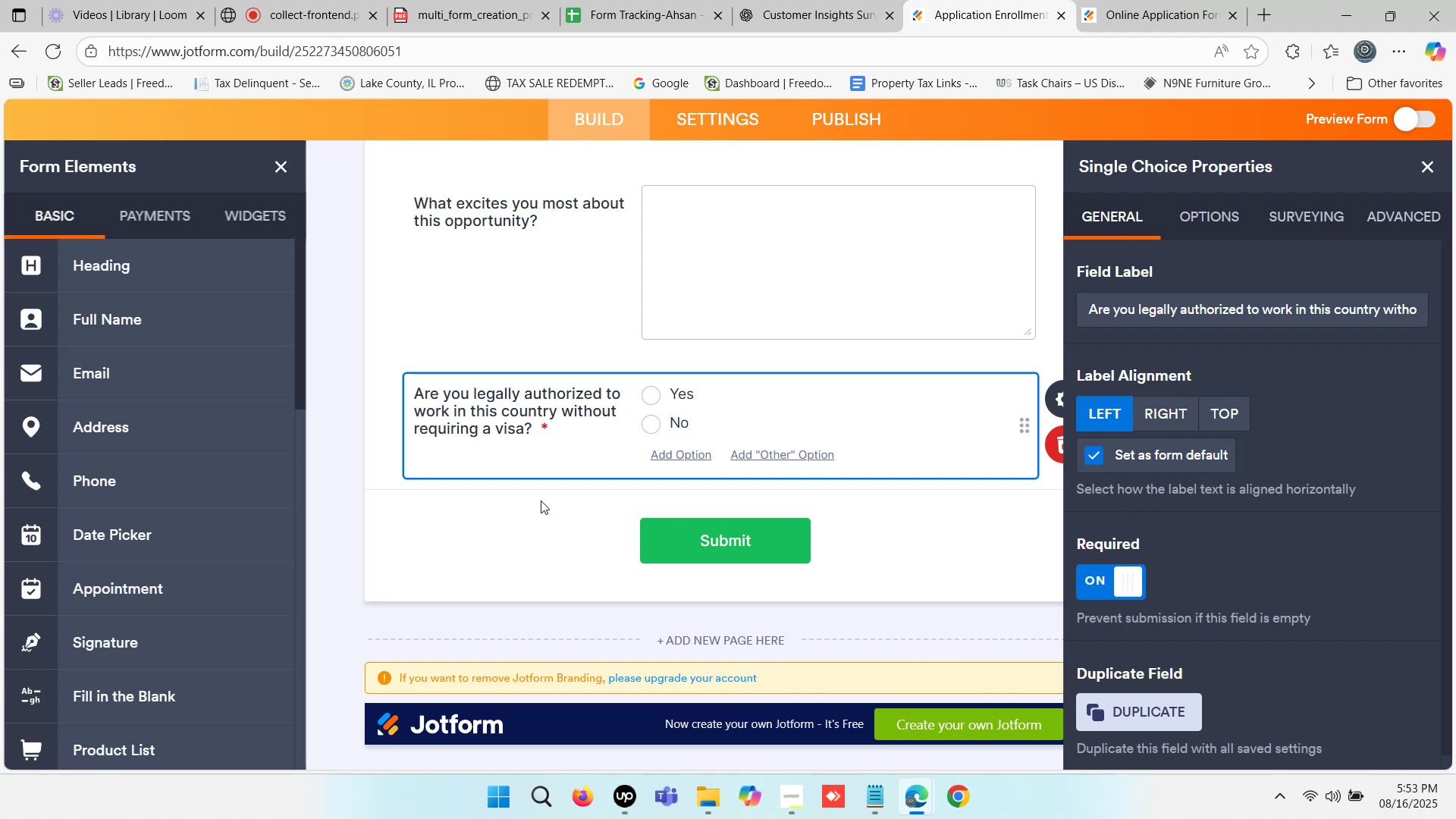 
left_click([528, 500])
 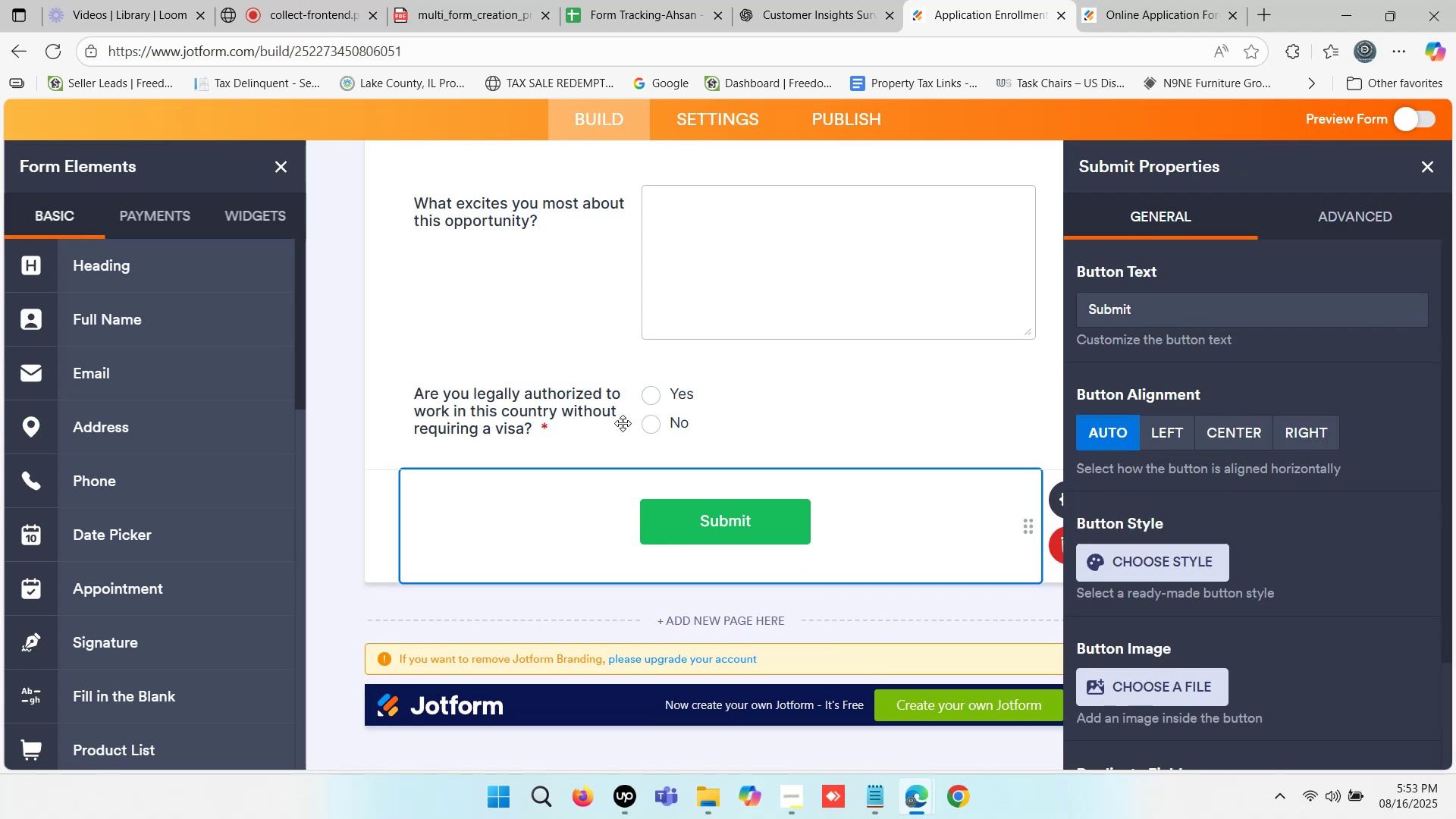 
scroll: coordinate [640, 408], scroll_direction: up, amount: 1.0
 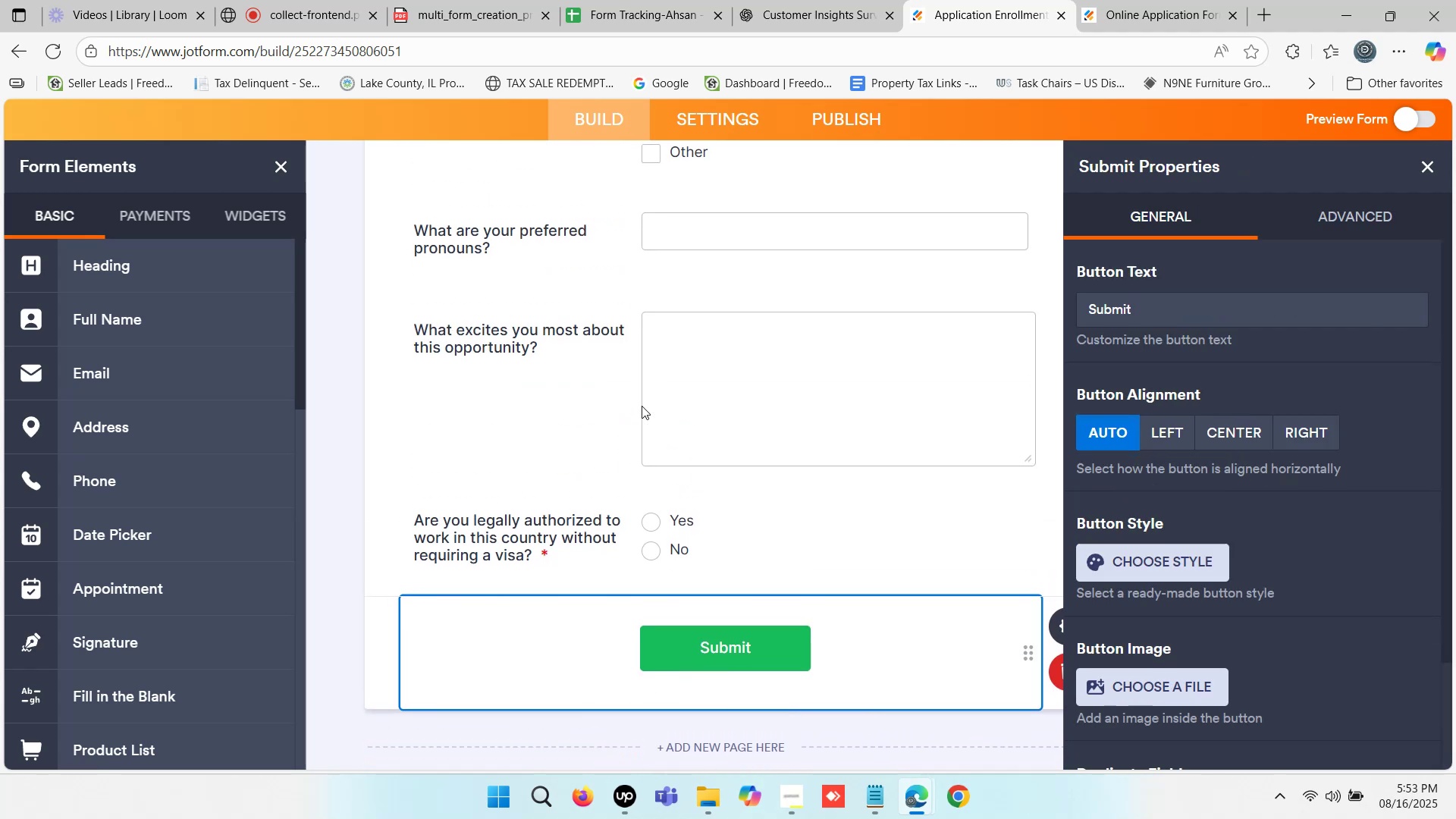 
scroll: coordinate [642, 406], scroll_direction: down, amount: 2.0
 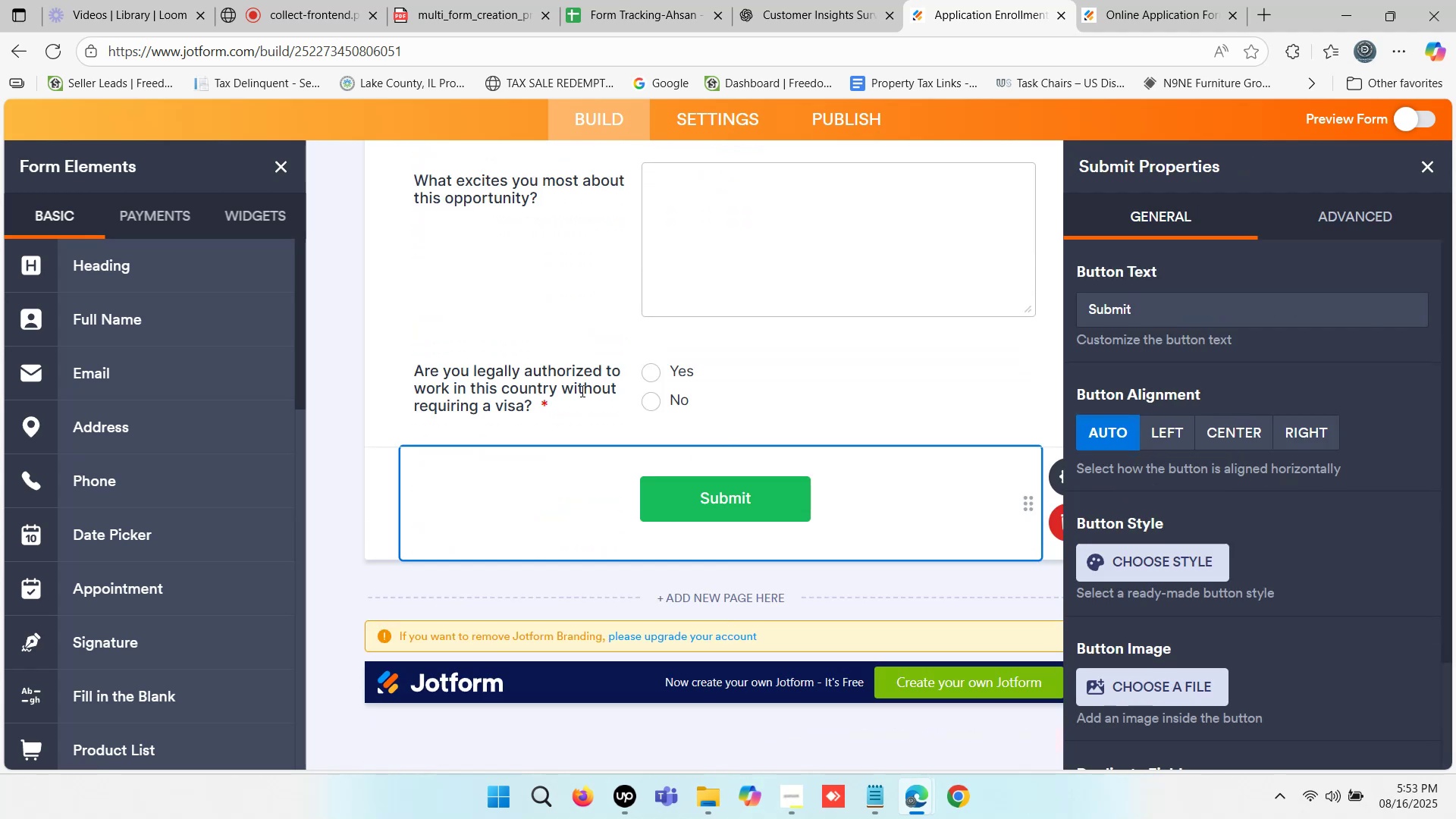 
scroll: coordinate [554, 381], scroll_direction: up, amount: 5.0
 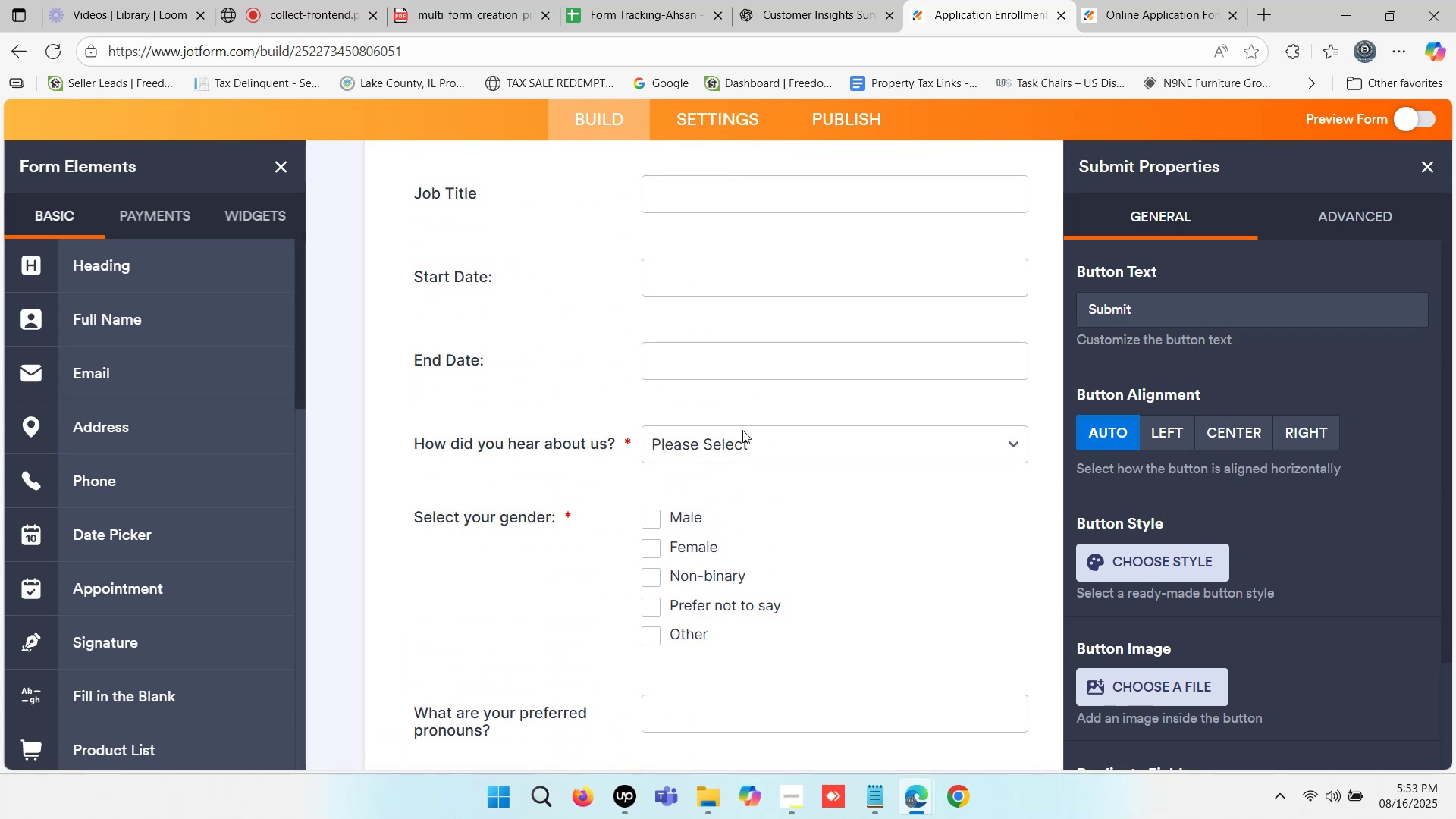 
left_click([736, 446])
 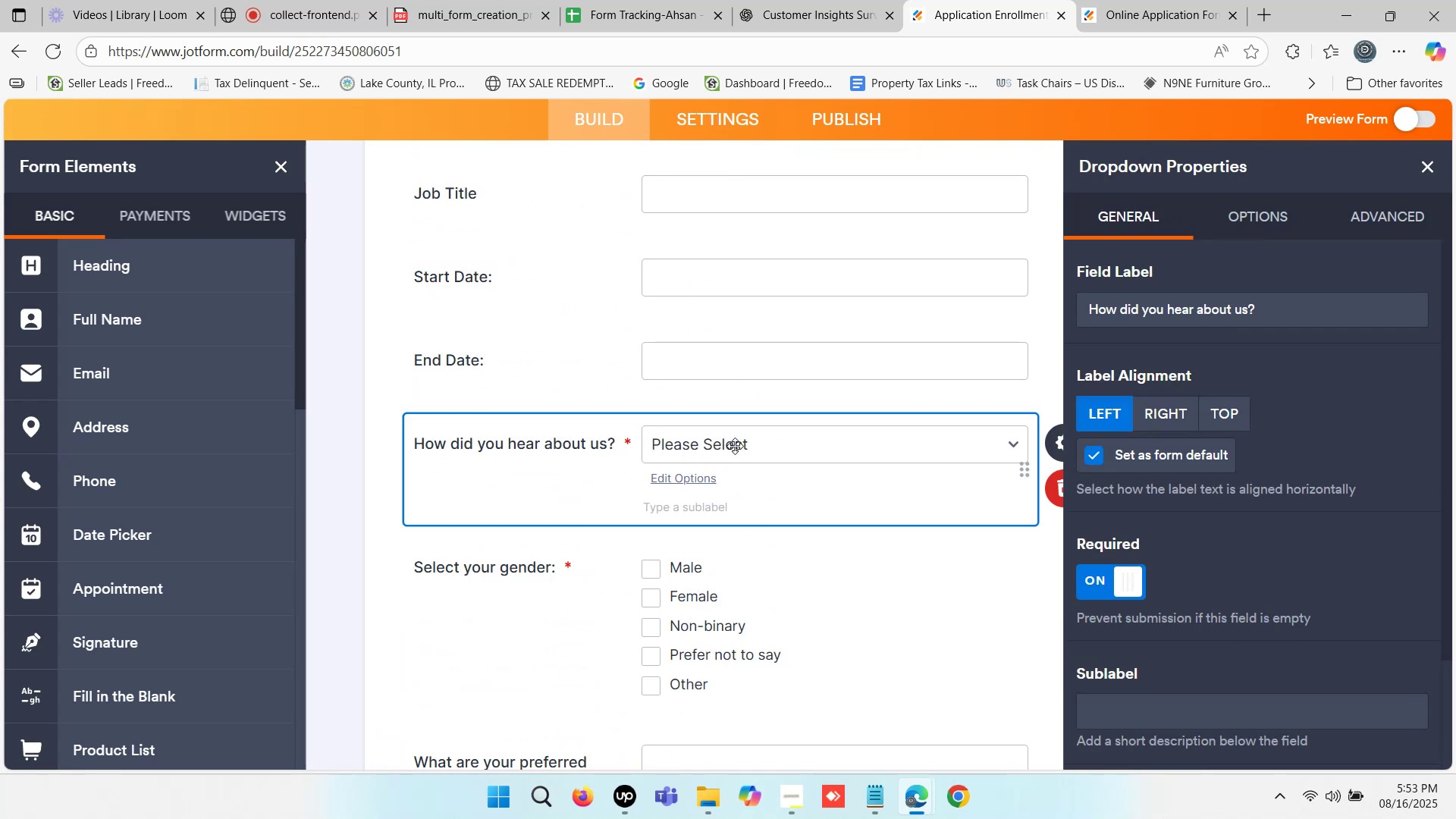 
left_click([735, 446])
 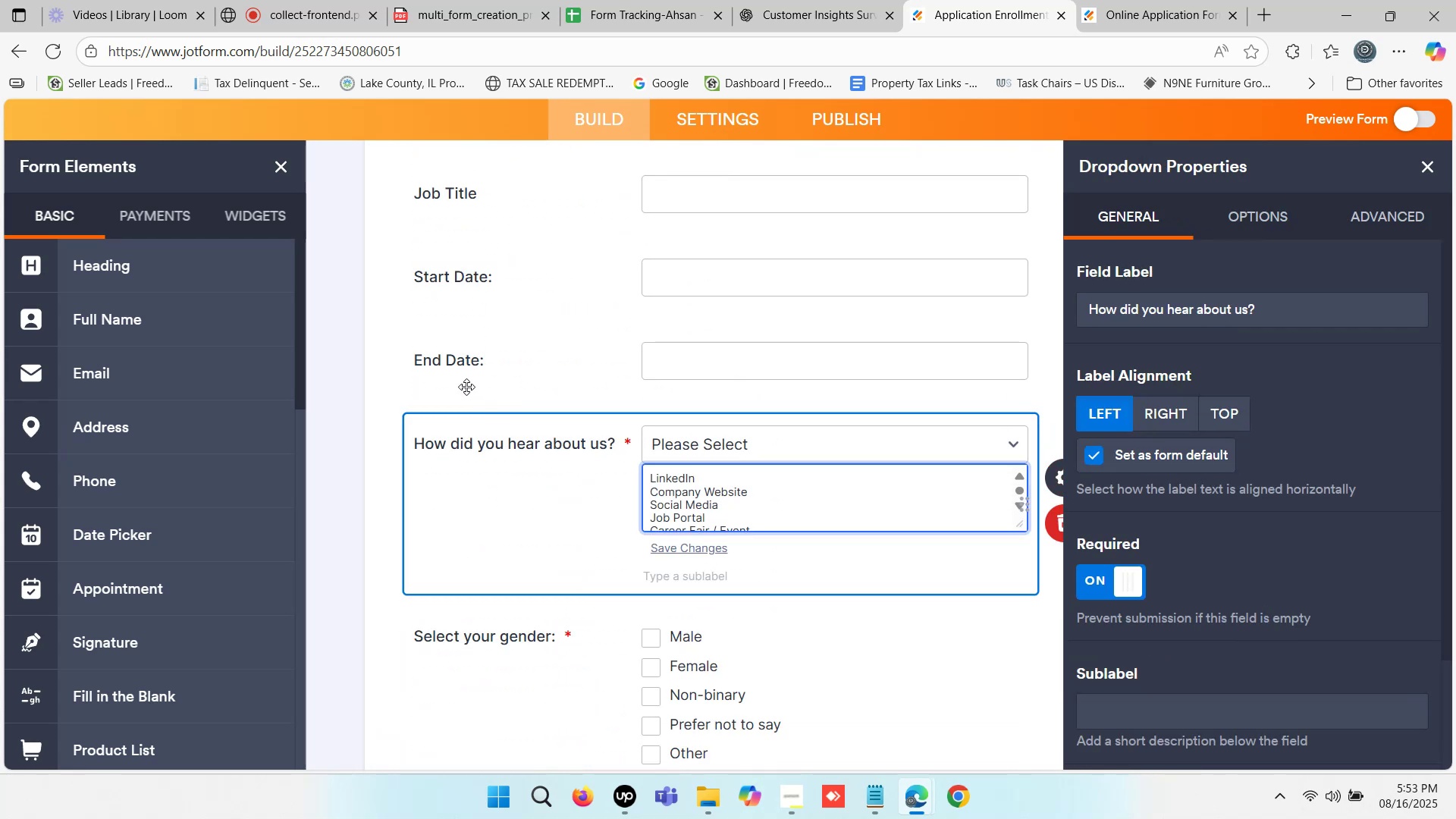 
left_click([383, 372])
 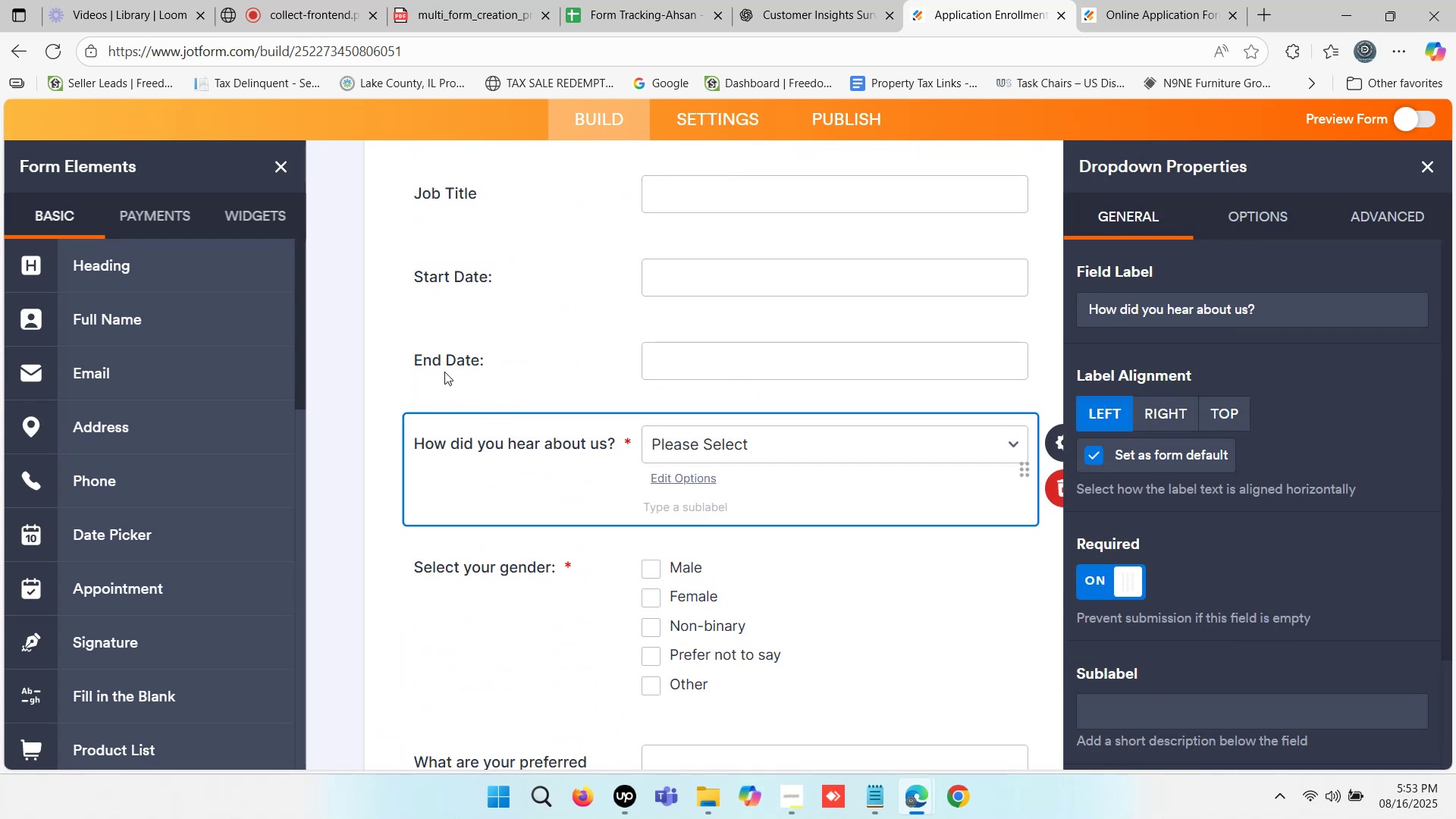 
scroll: coordinate [547, 371], scroll_direction: up, amount: 13.0
 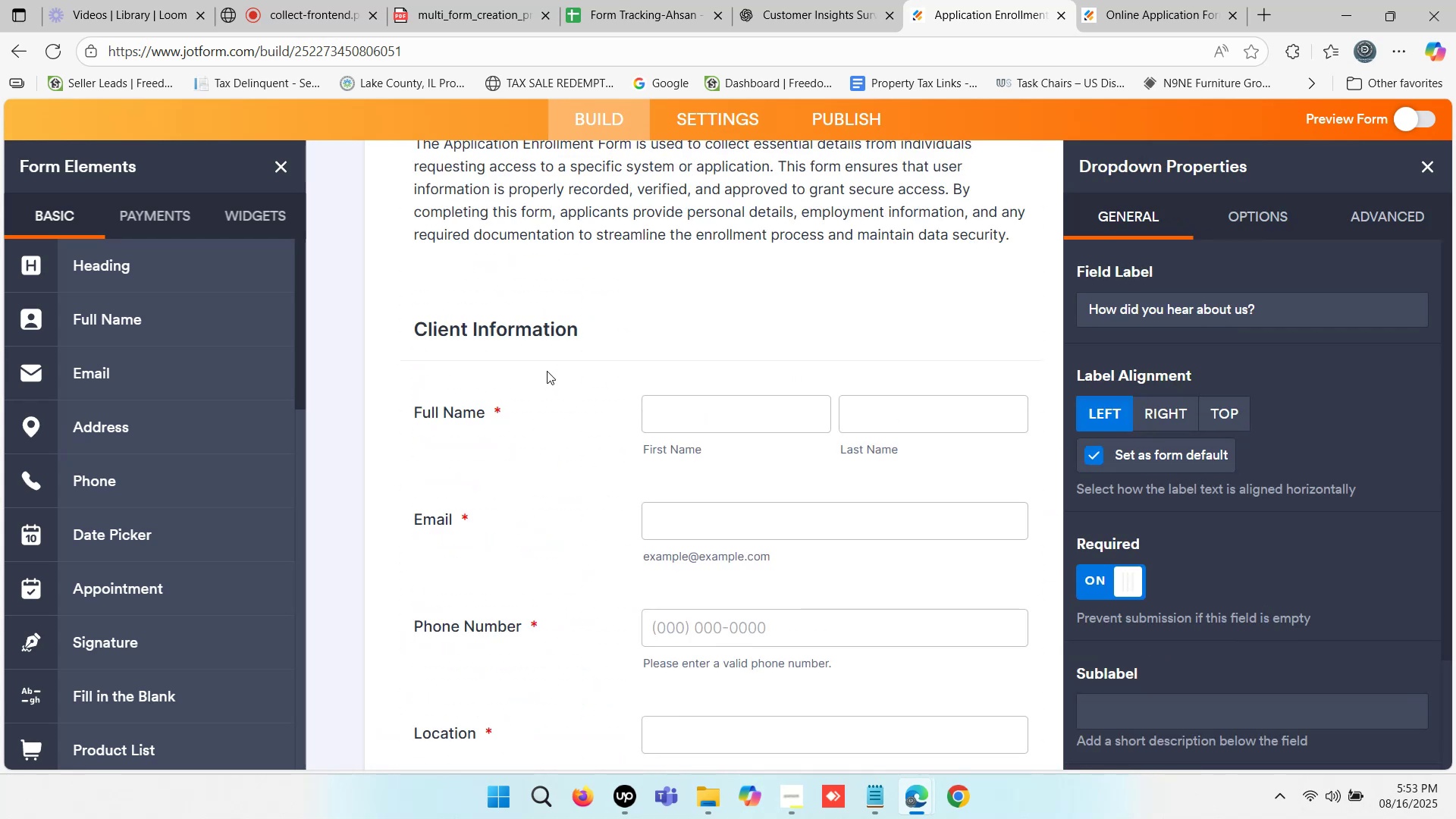 
scroll: coordinate [211, 488], scroll_direction: down, amount: 6.0
 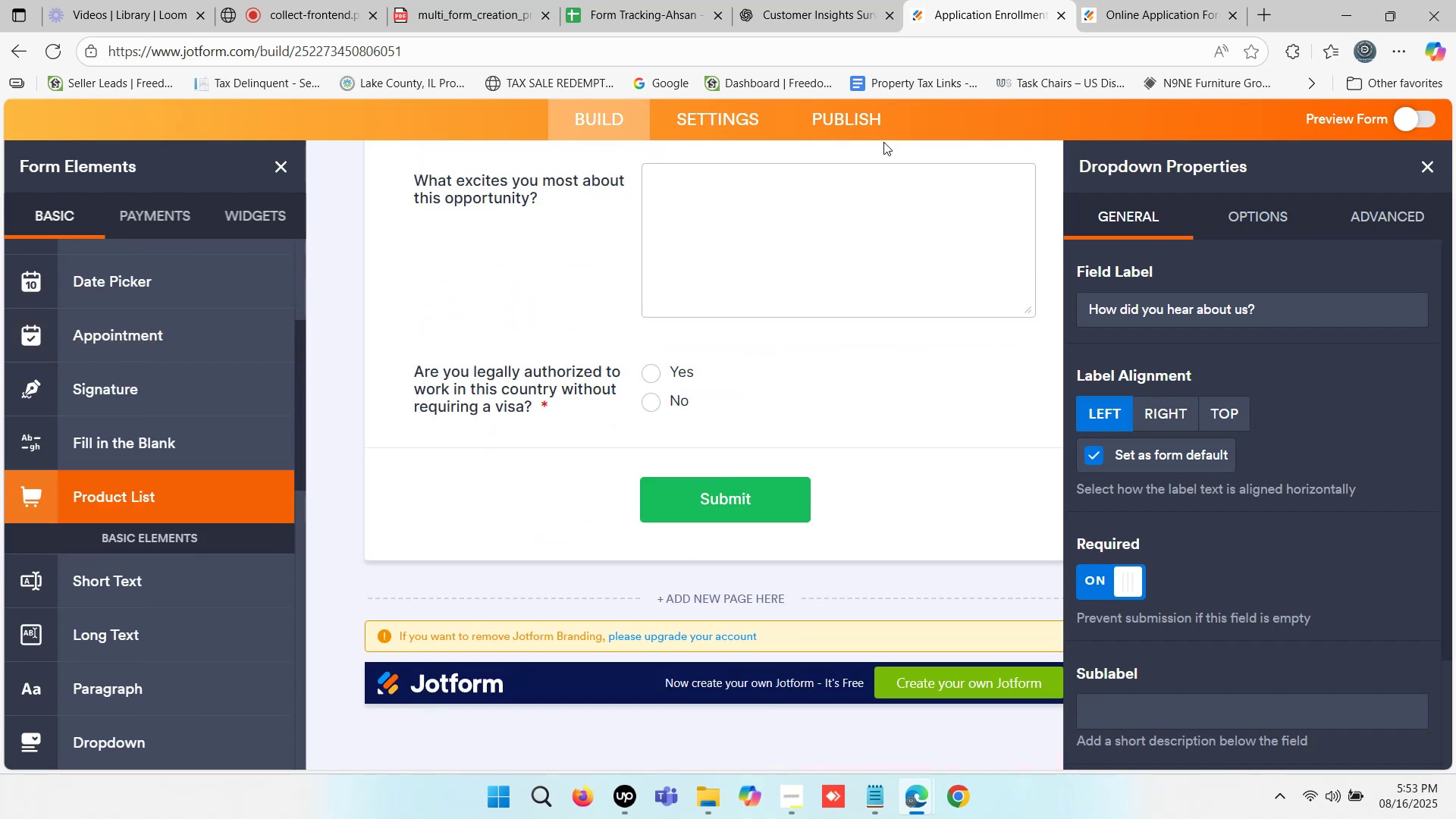 
left_click([816, 0])
 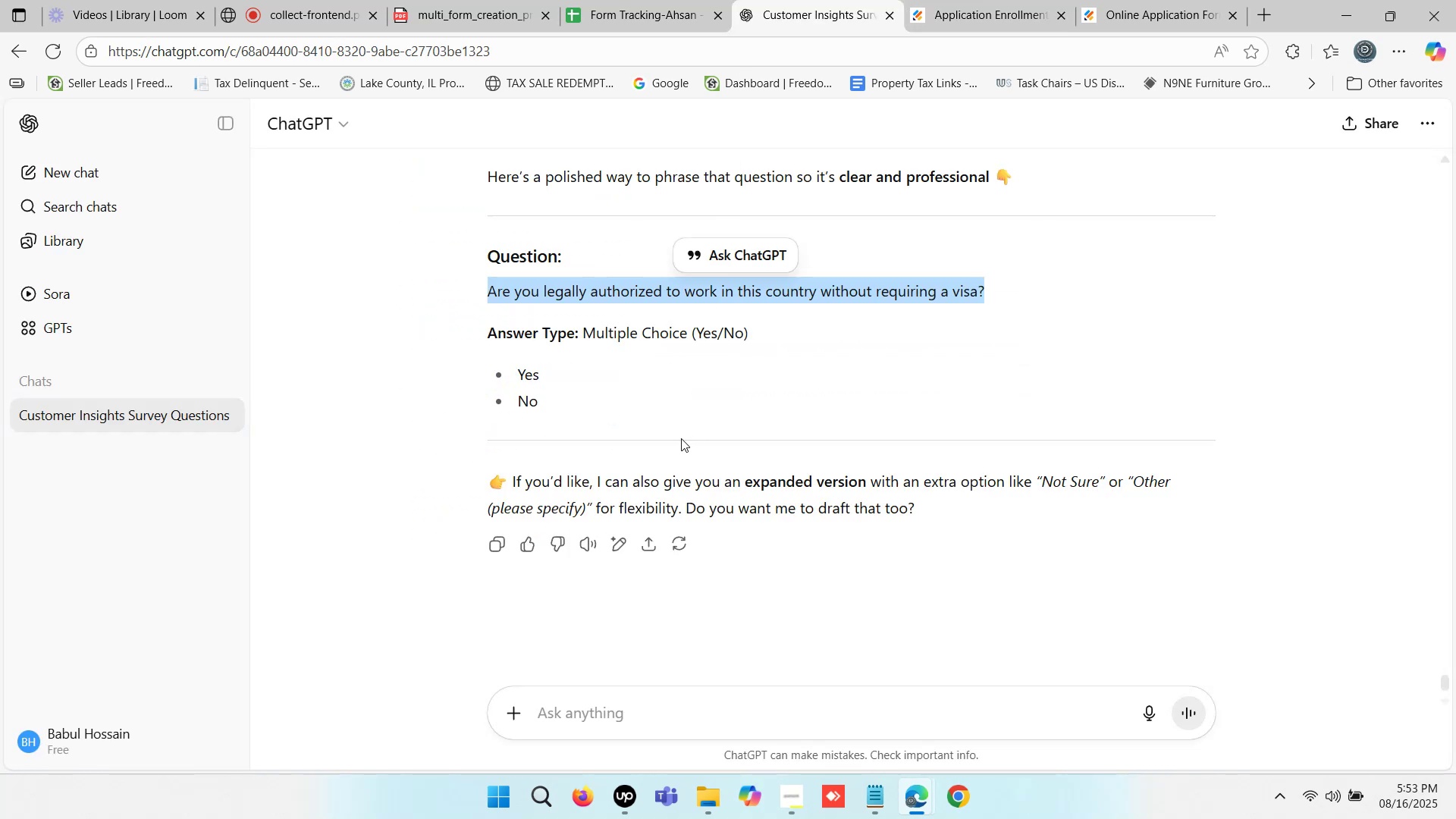 
scroll: coordinate [681, 438], scroll_direction: up, amount: 1.0
 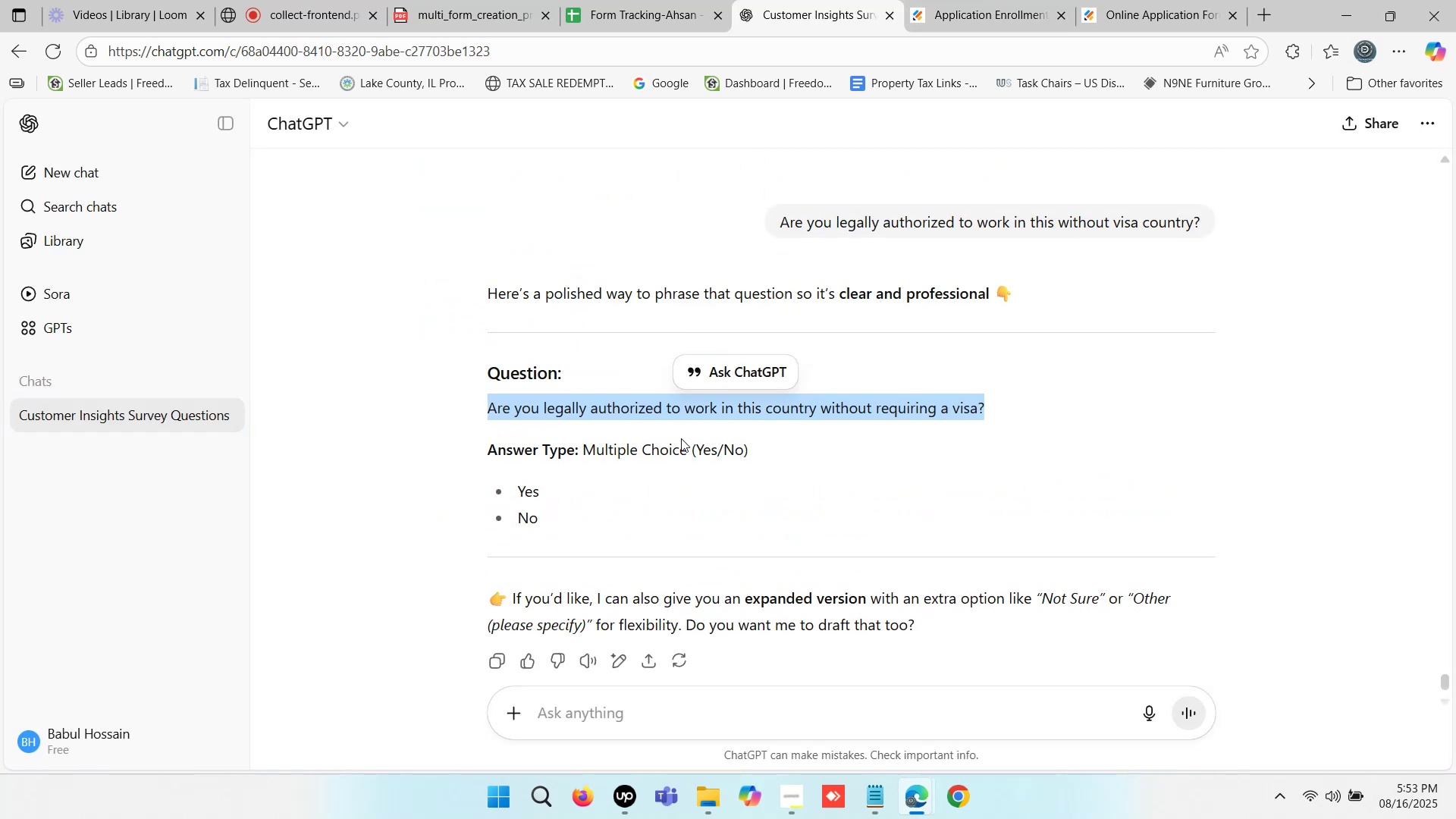 
scroll: coordinate [681, 442], scroll_direction: down, amount: 2.0
 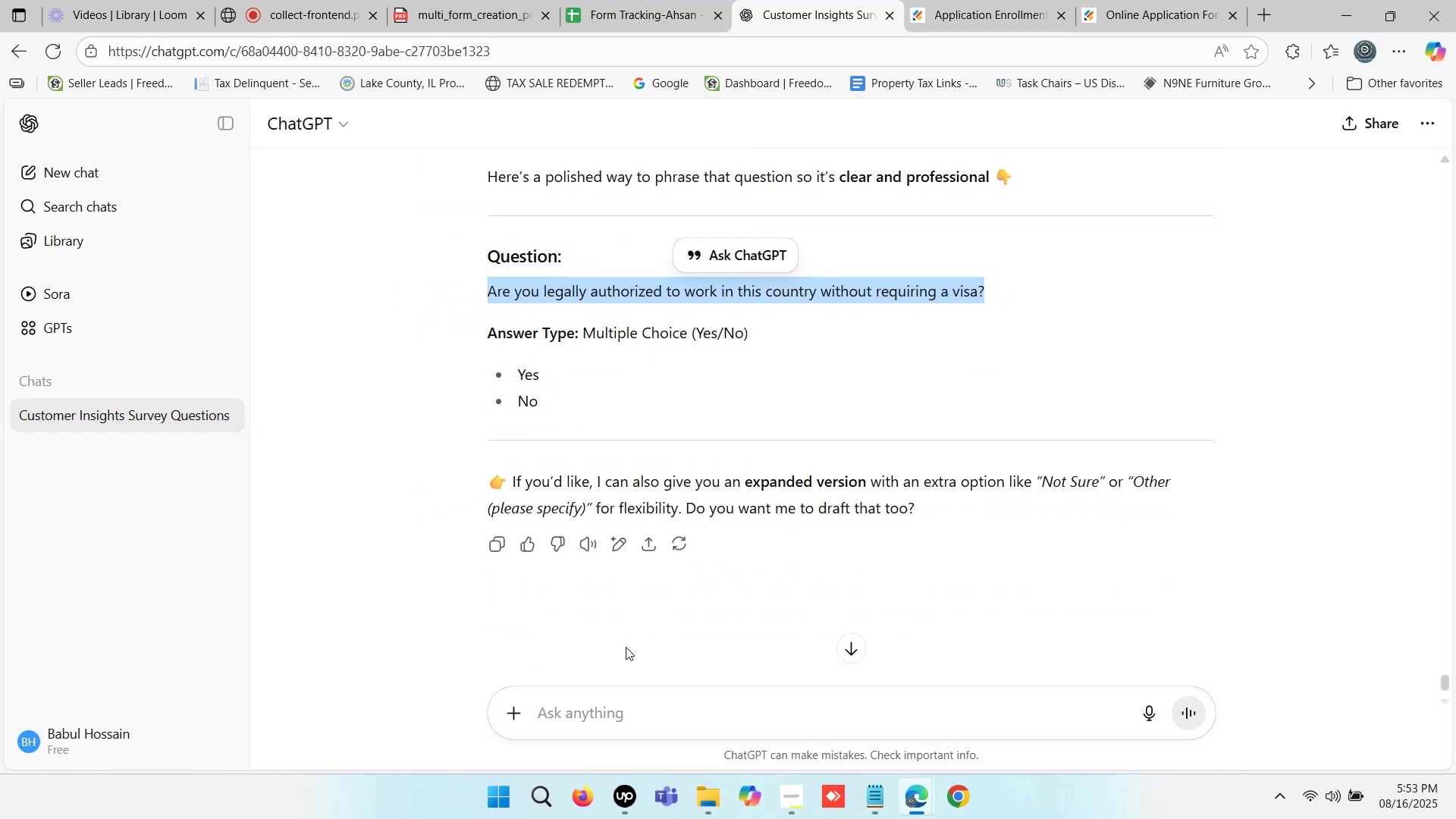 
left_click([598, 714])
 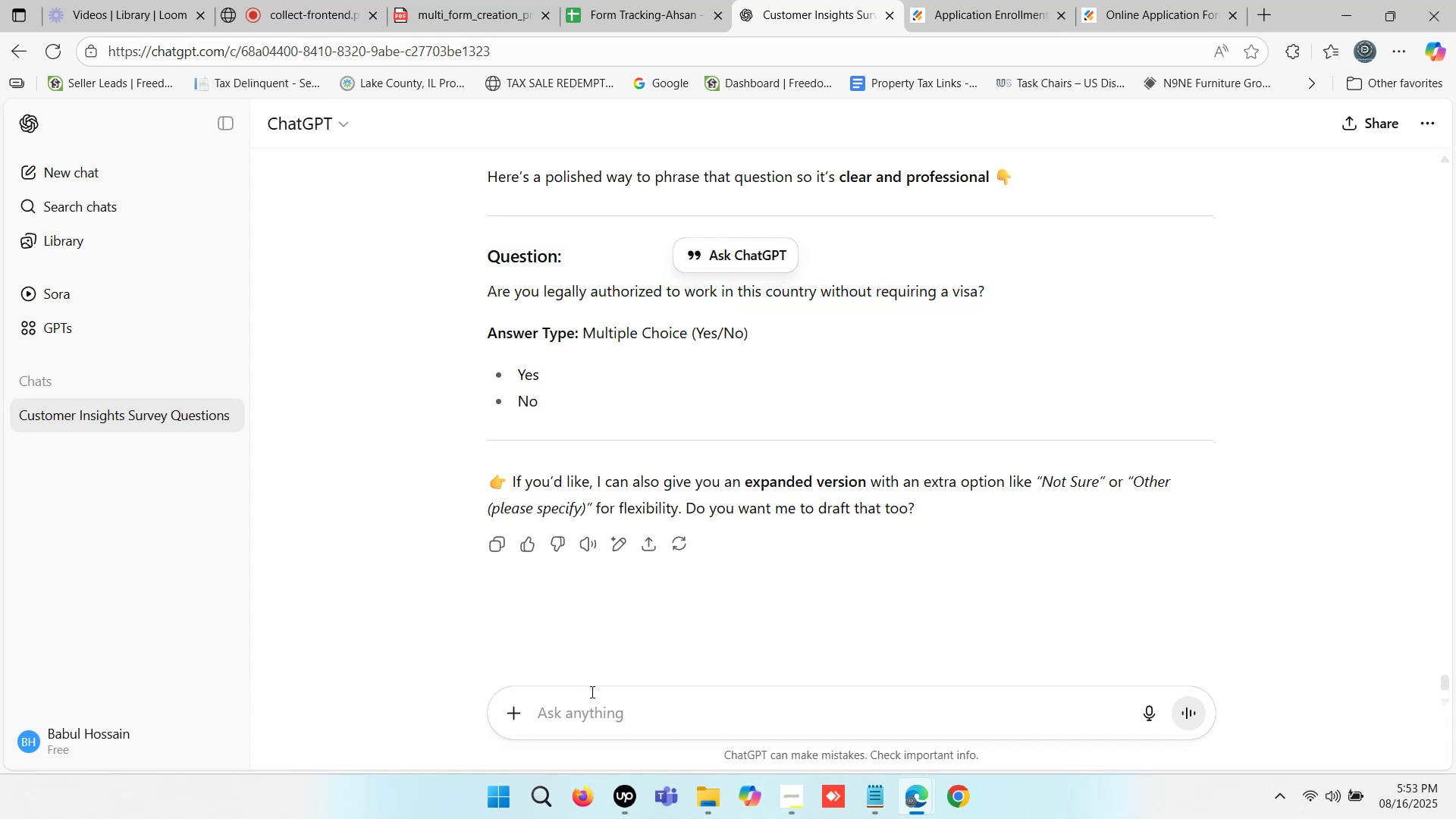 
type(linear scale)
 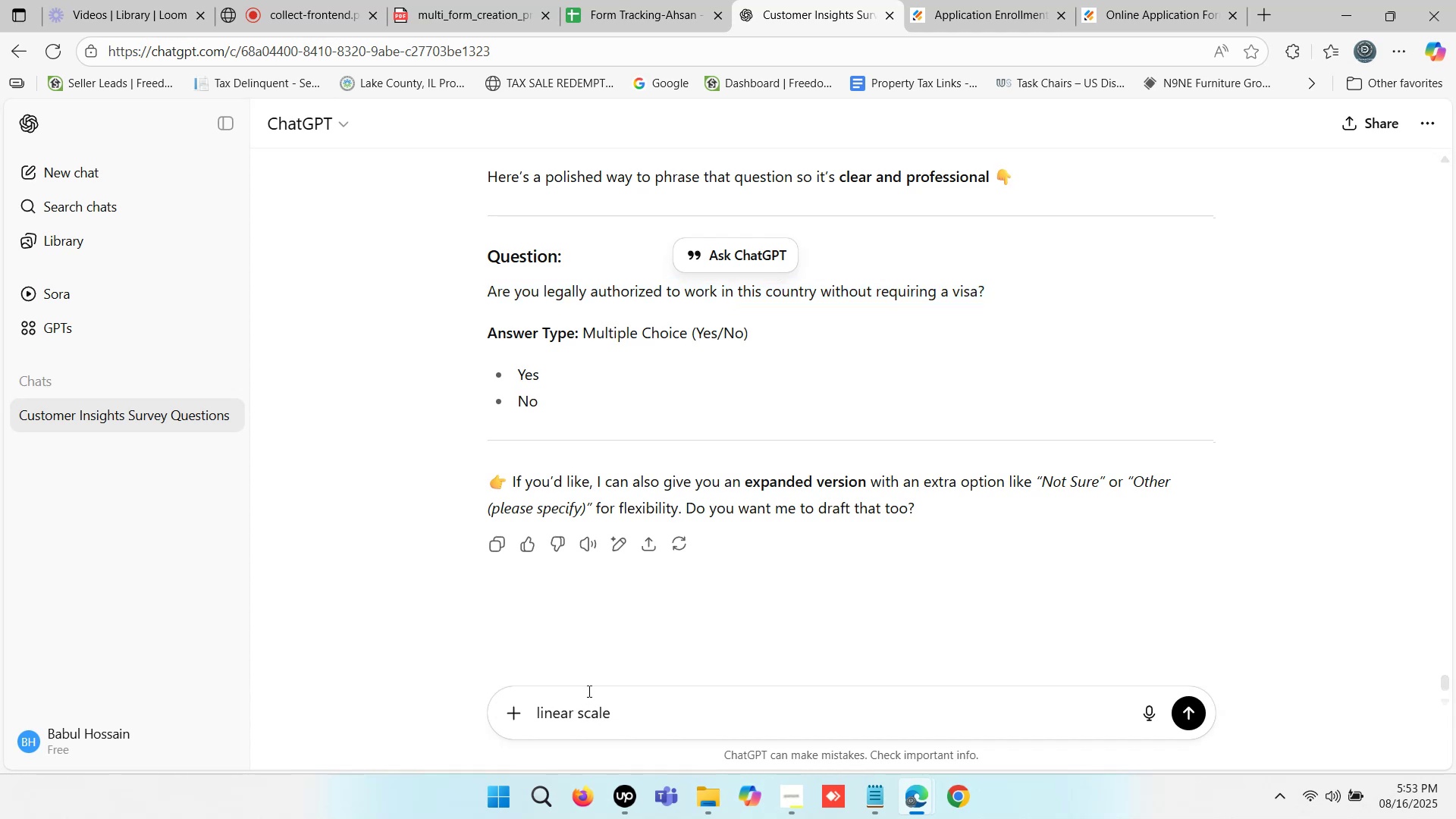 
key(Enter)
 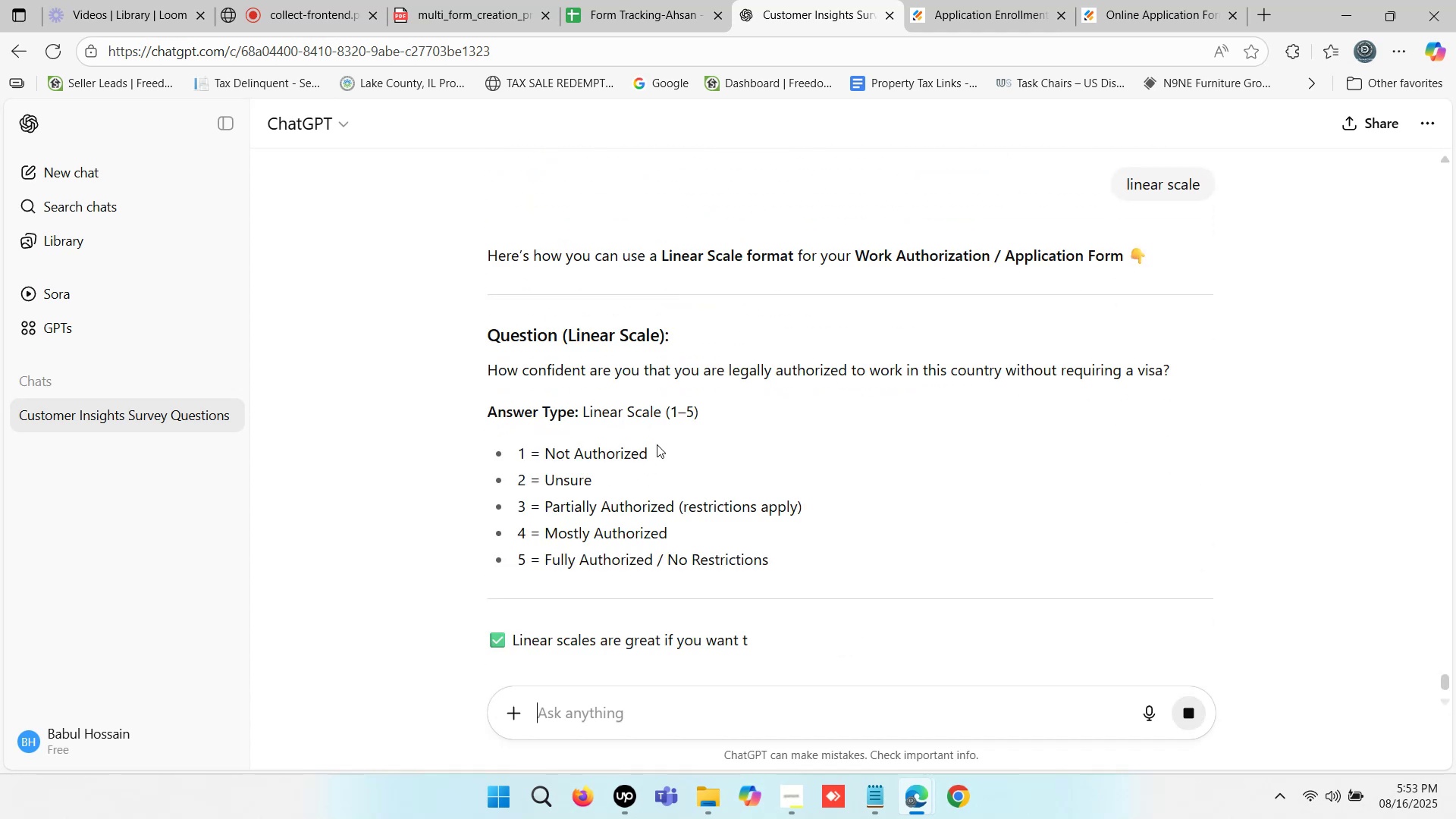 
wait(14.11)
 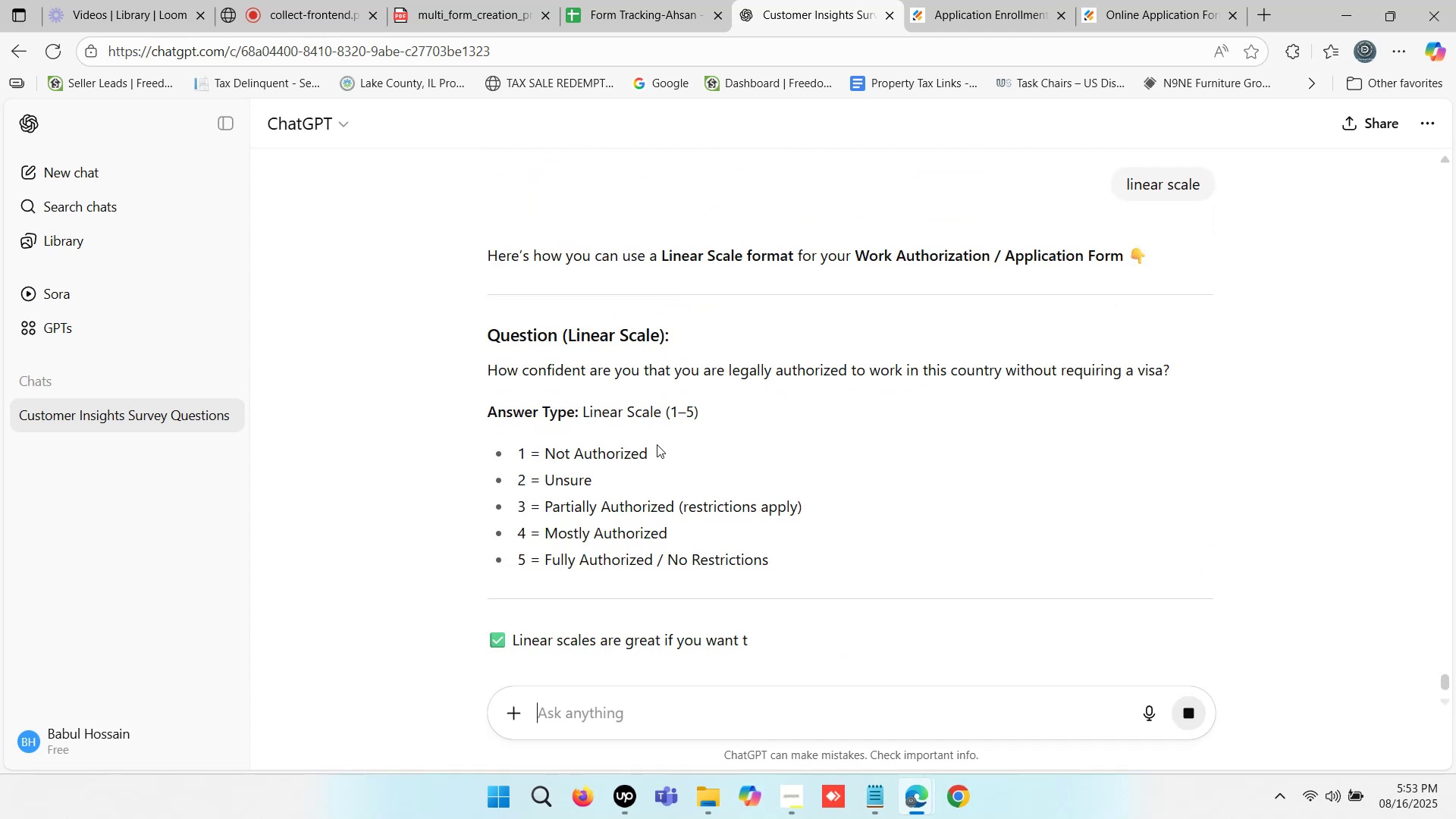 
scroll: coordinate [670, 428], scroll_direction: down, amount: 2.0
 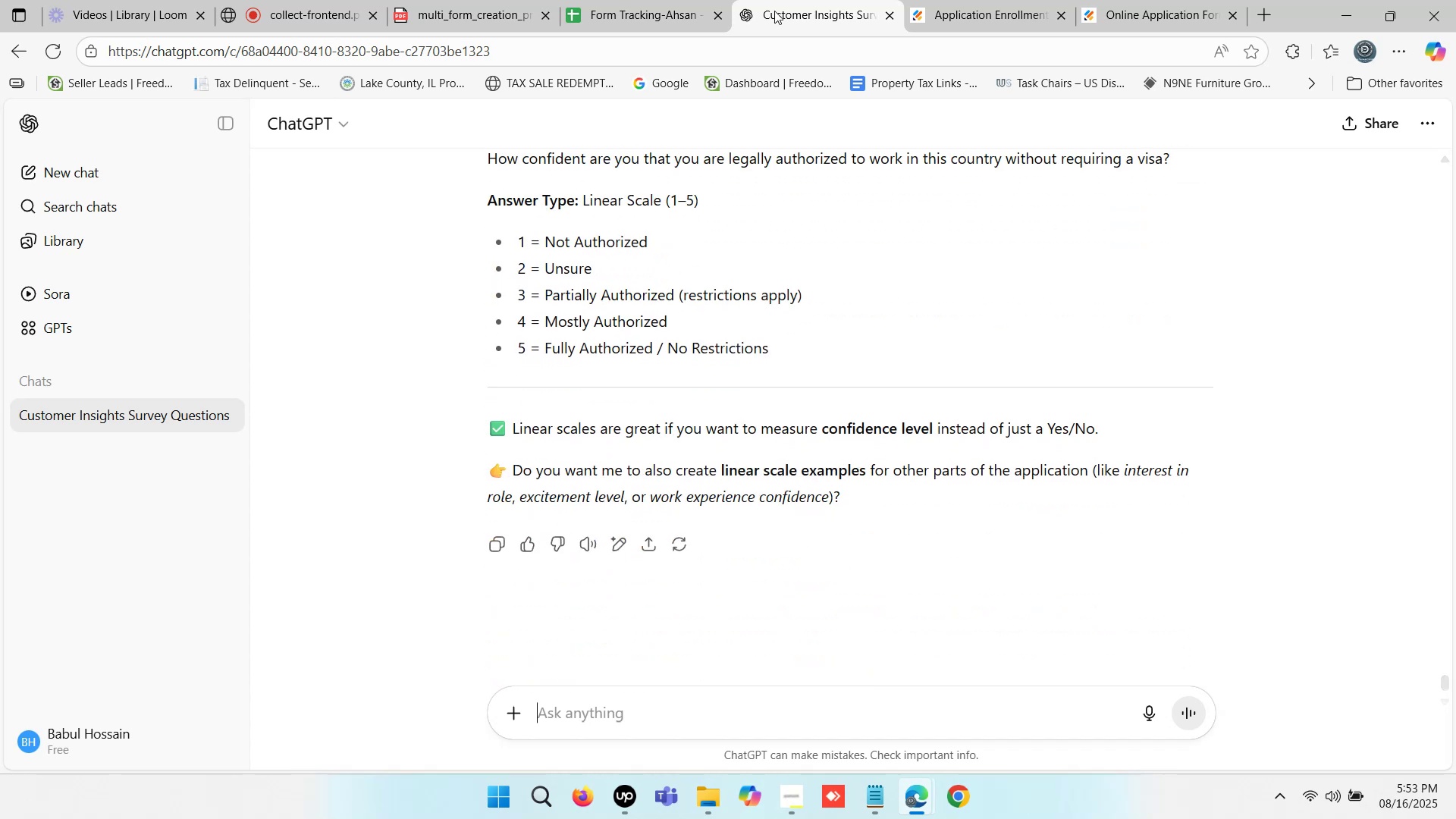 
left_click([661, 0])
 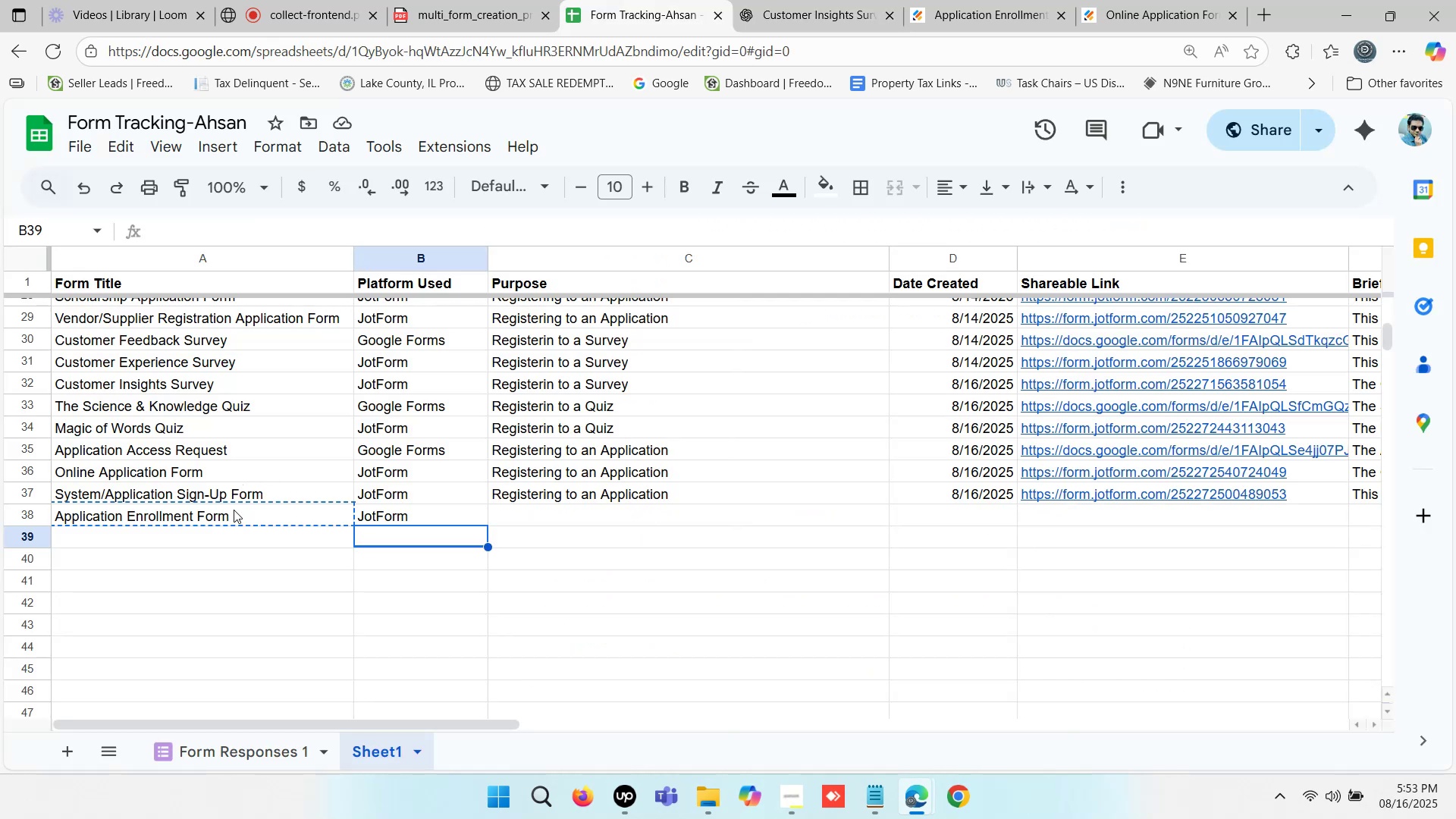 
left_click([230, 521])
 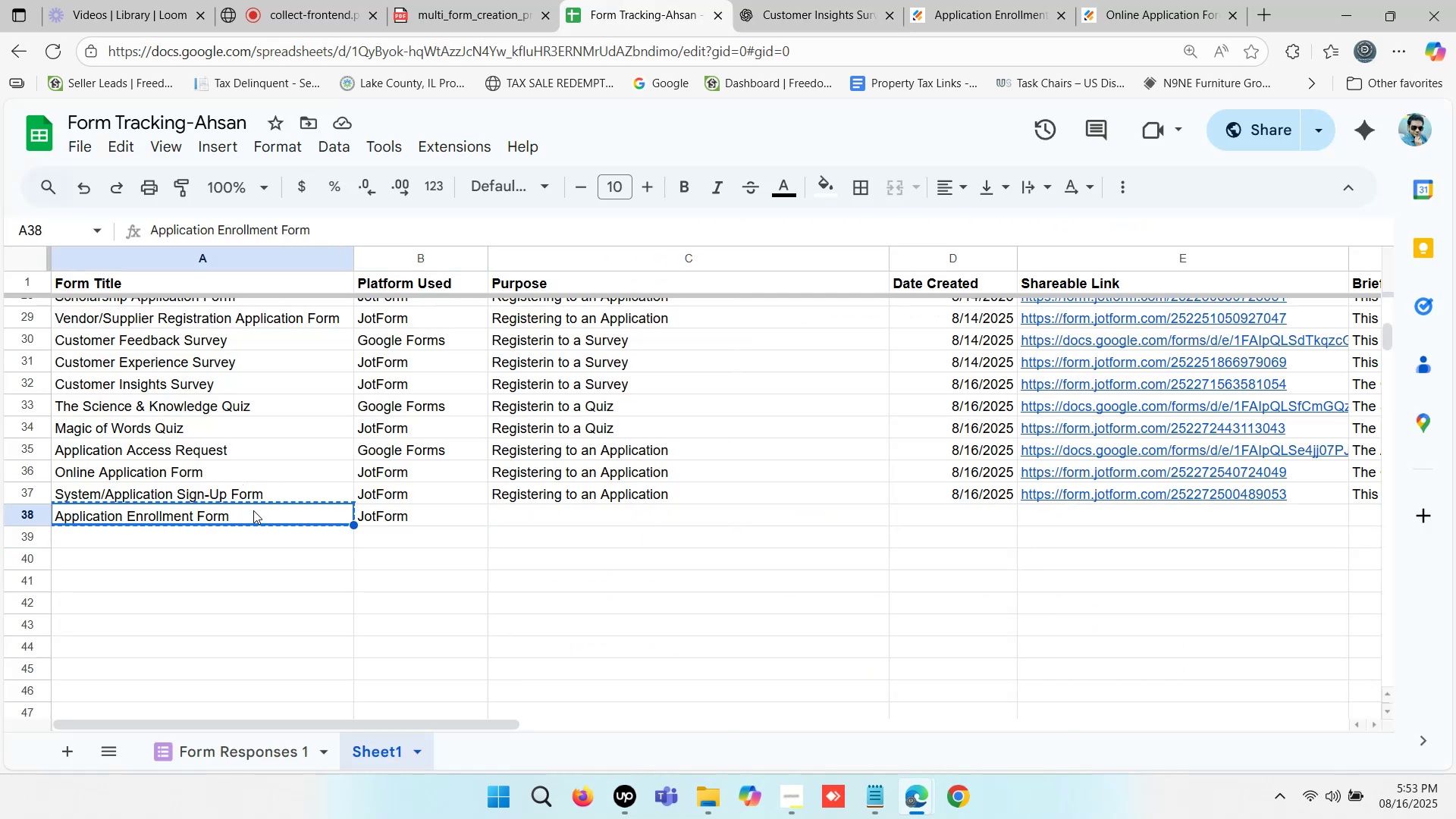 
key(Control+ControlLeft)
 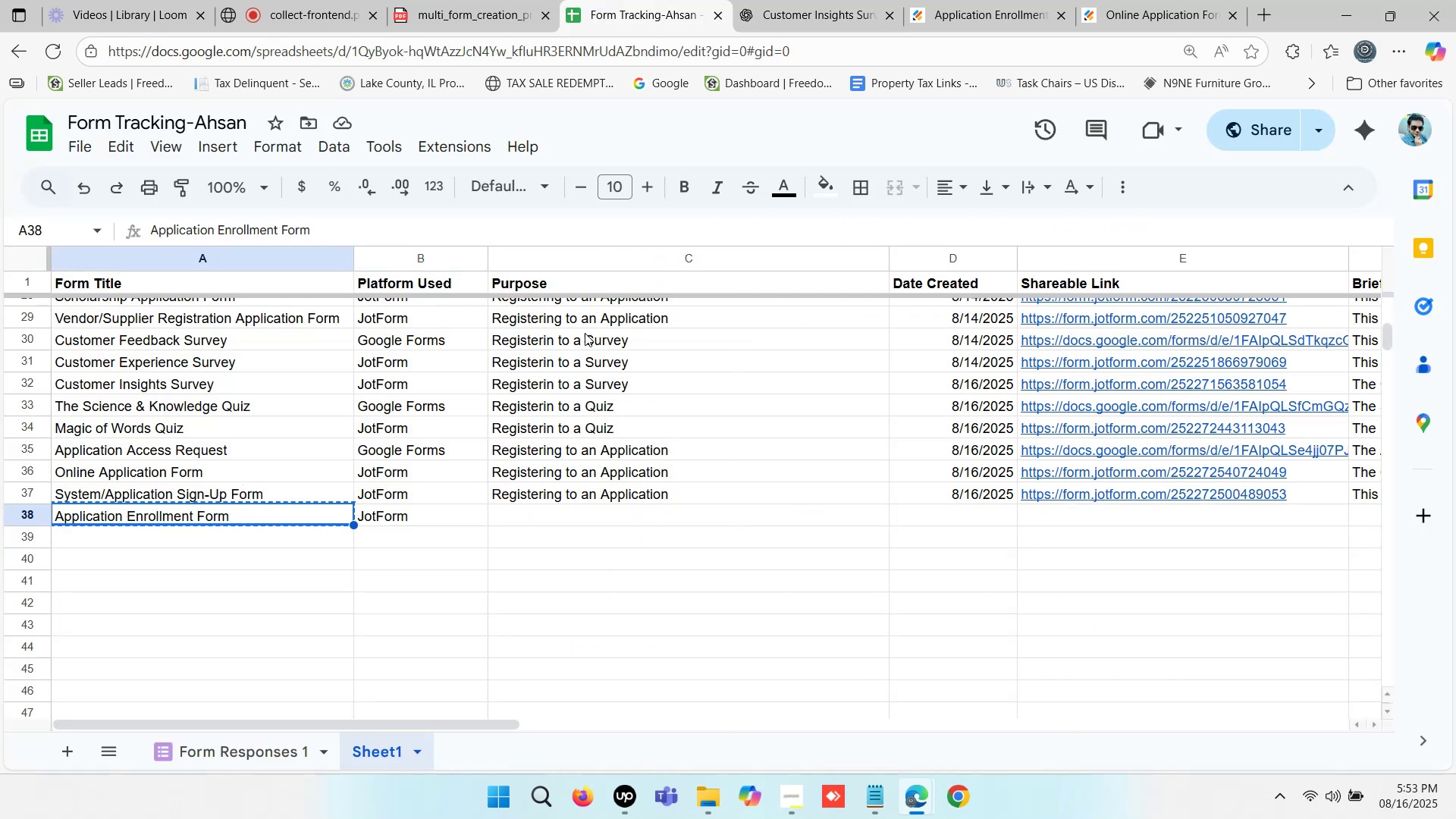 
key(Control+C)
 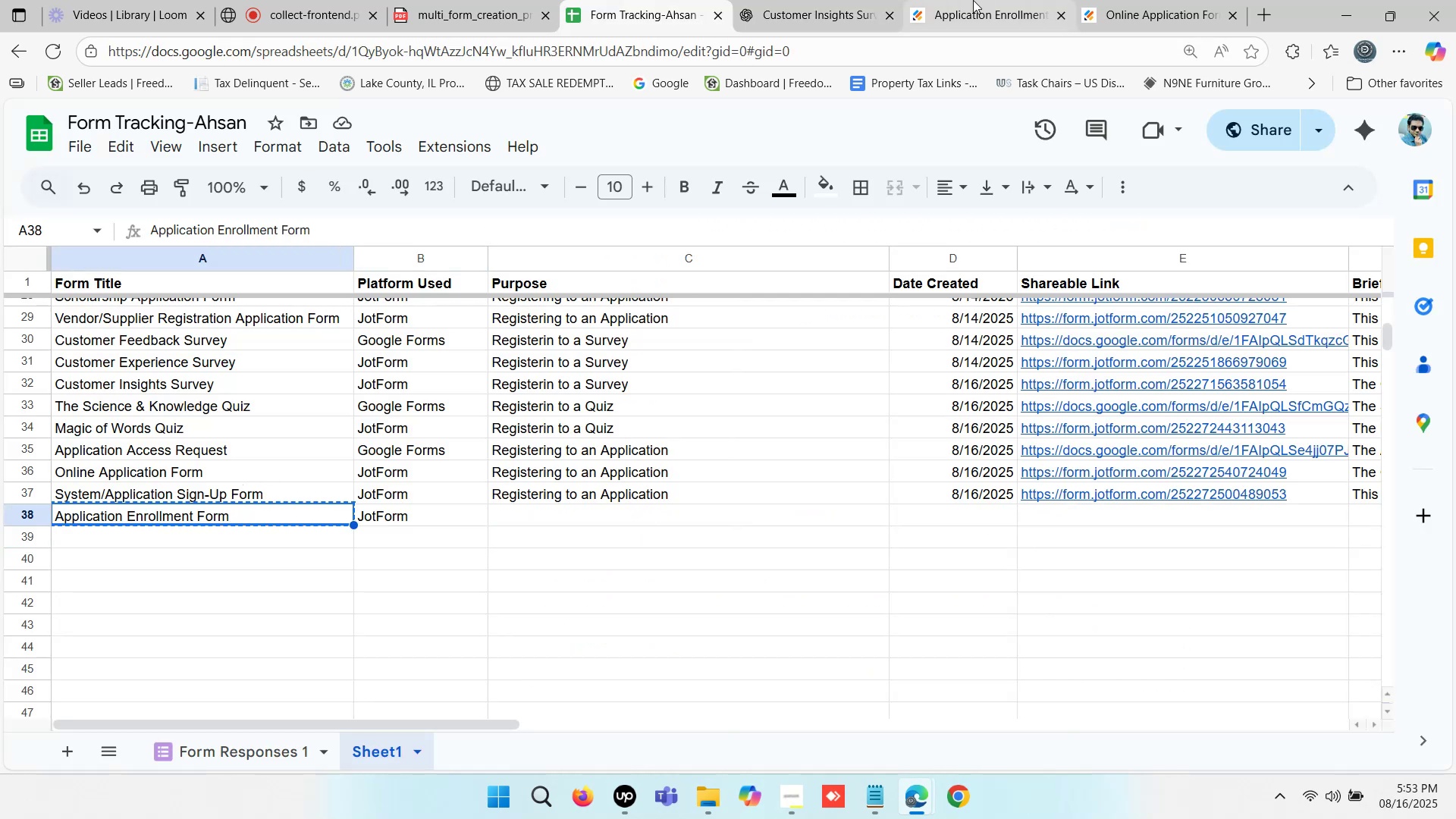 
left_click([978, 0])
 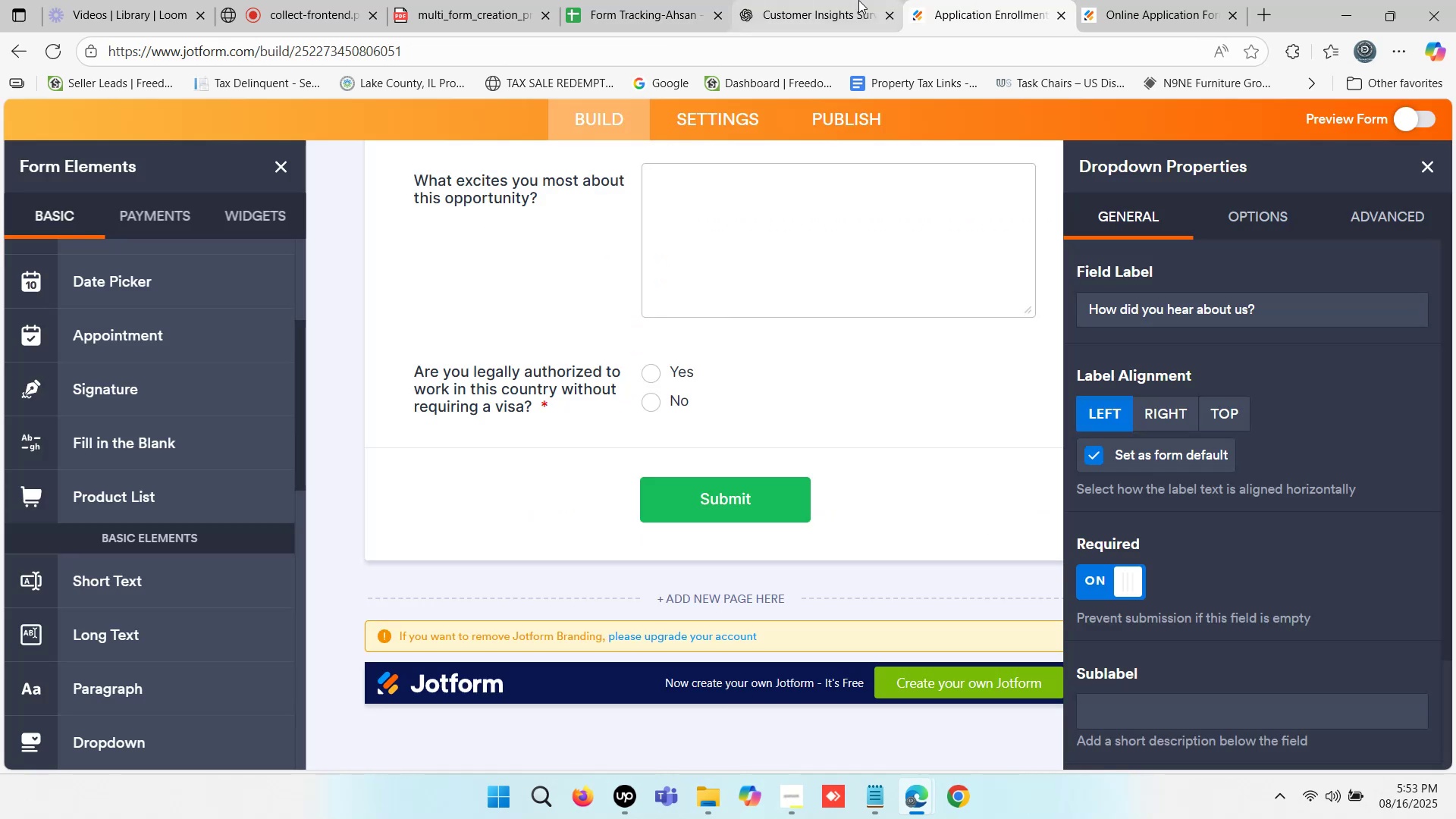 
left_click([858, 0])
 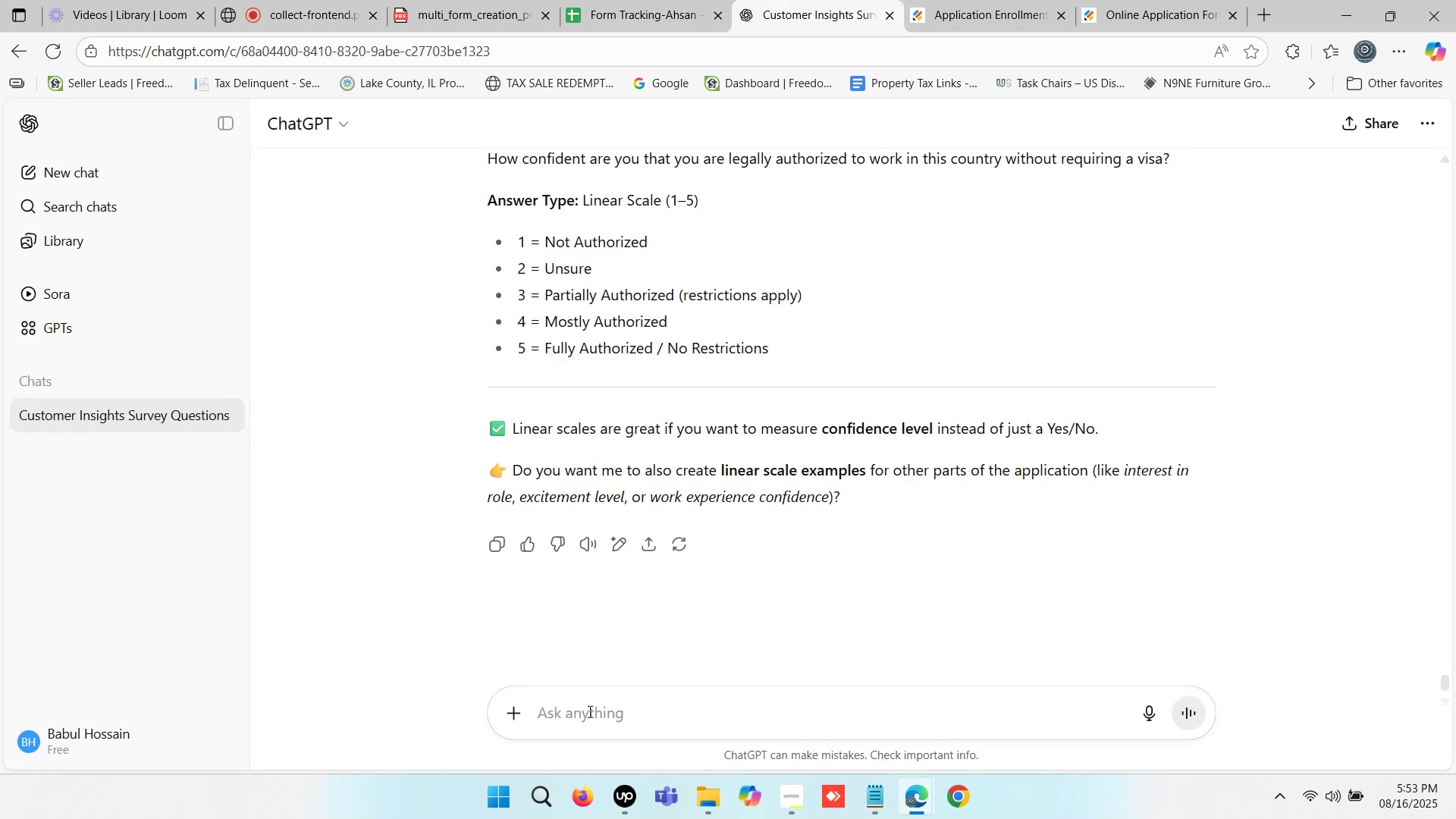 
left_click([586, 714])
 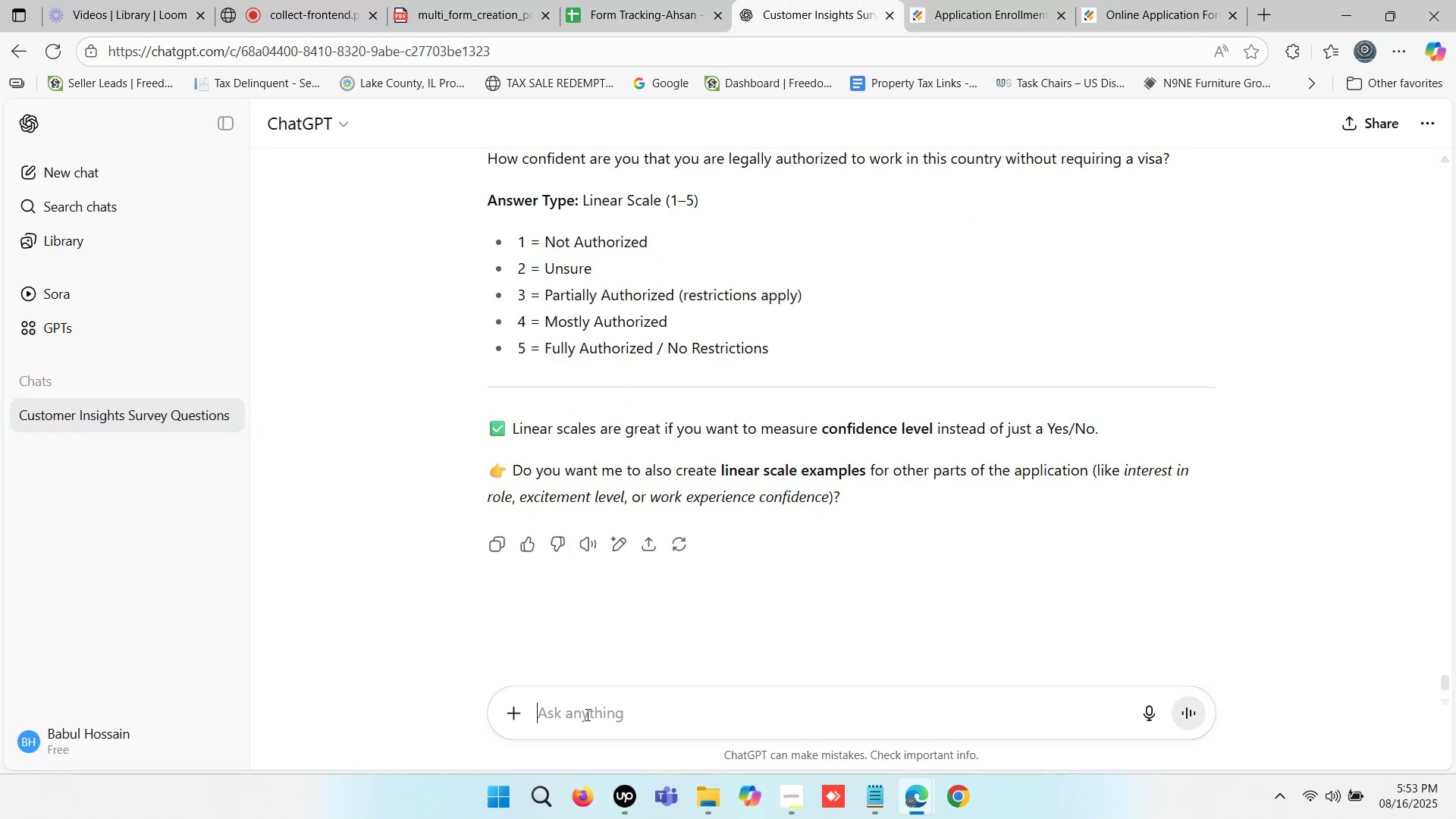 
key(Control+ControlLeft)
 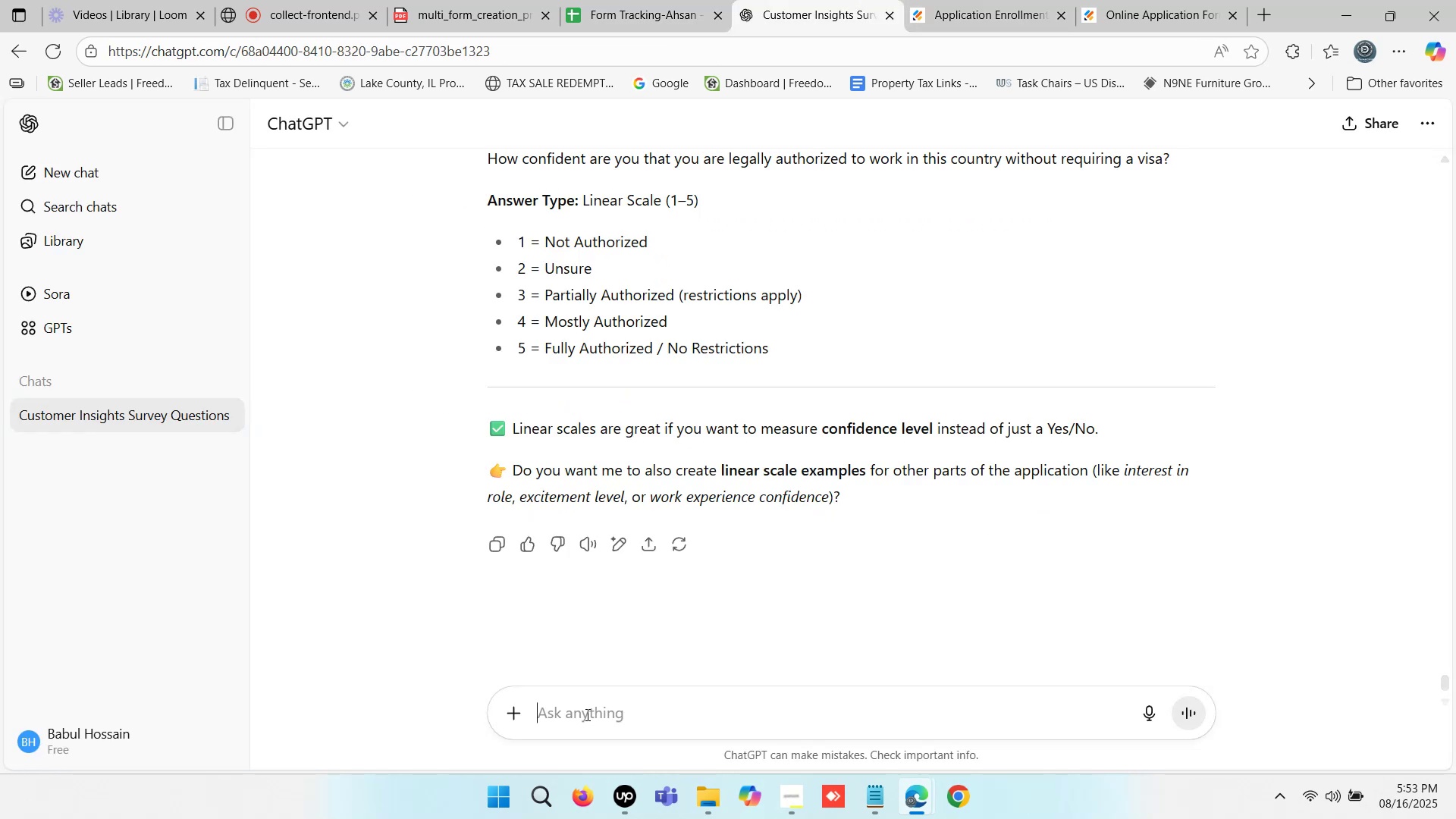 
type(linear scale format )
 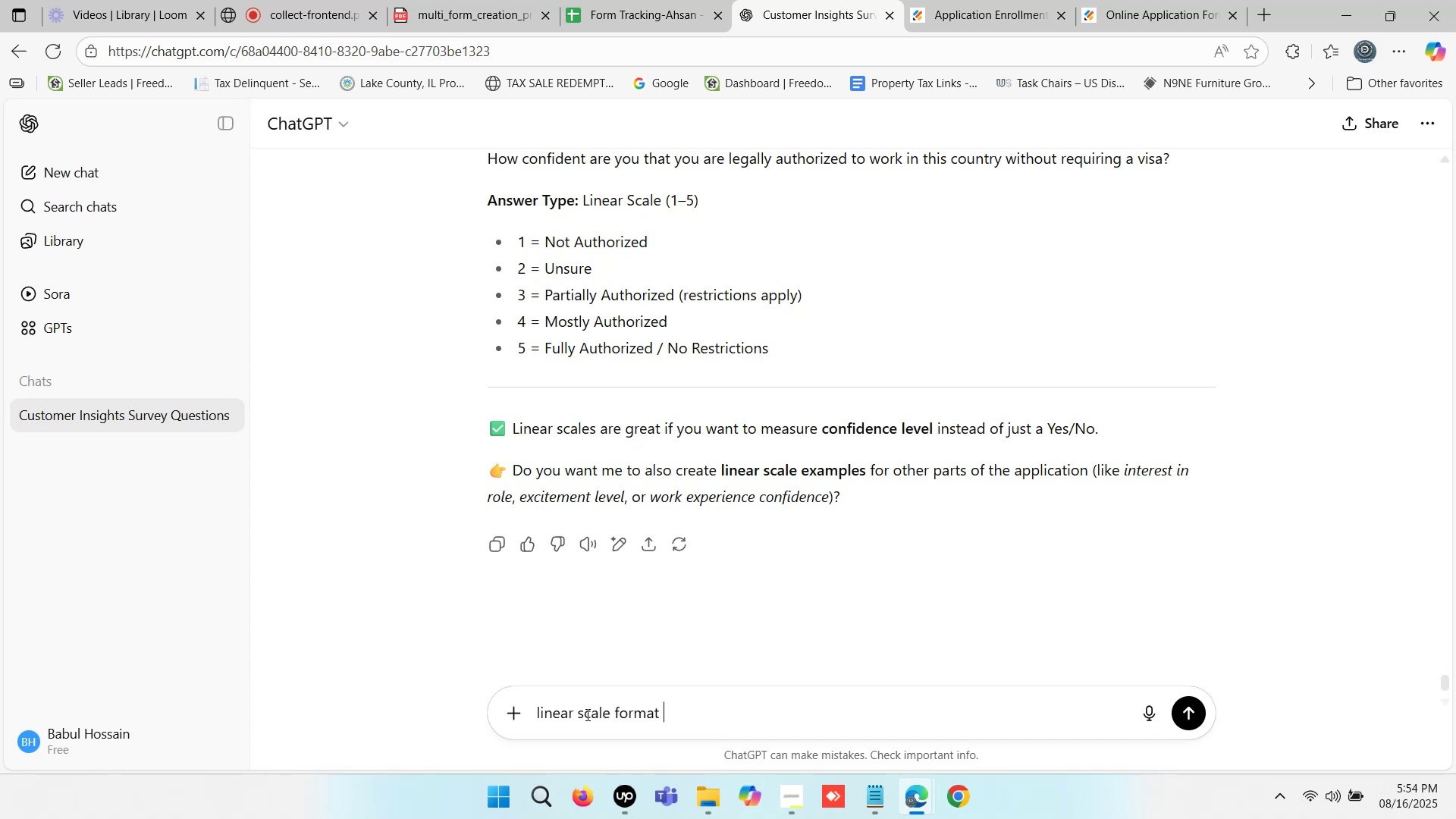 
key(Control+V)
 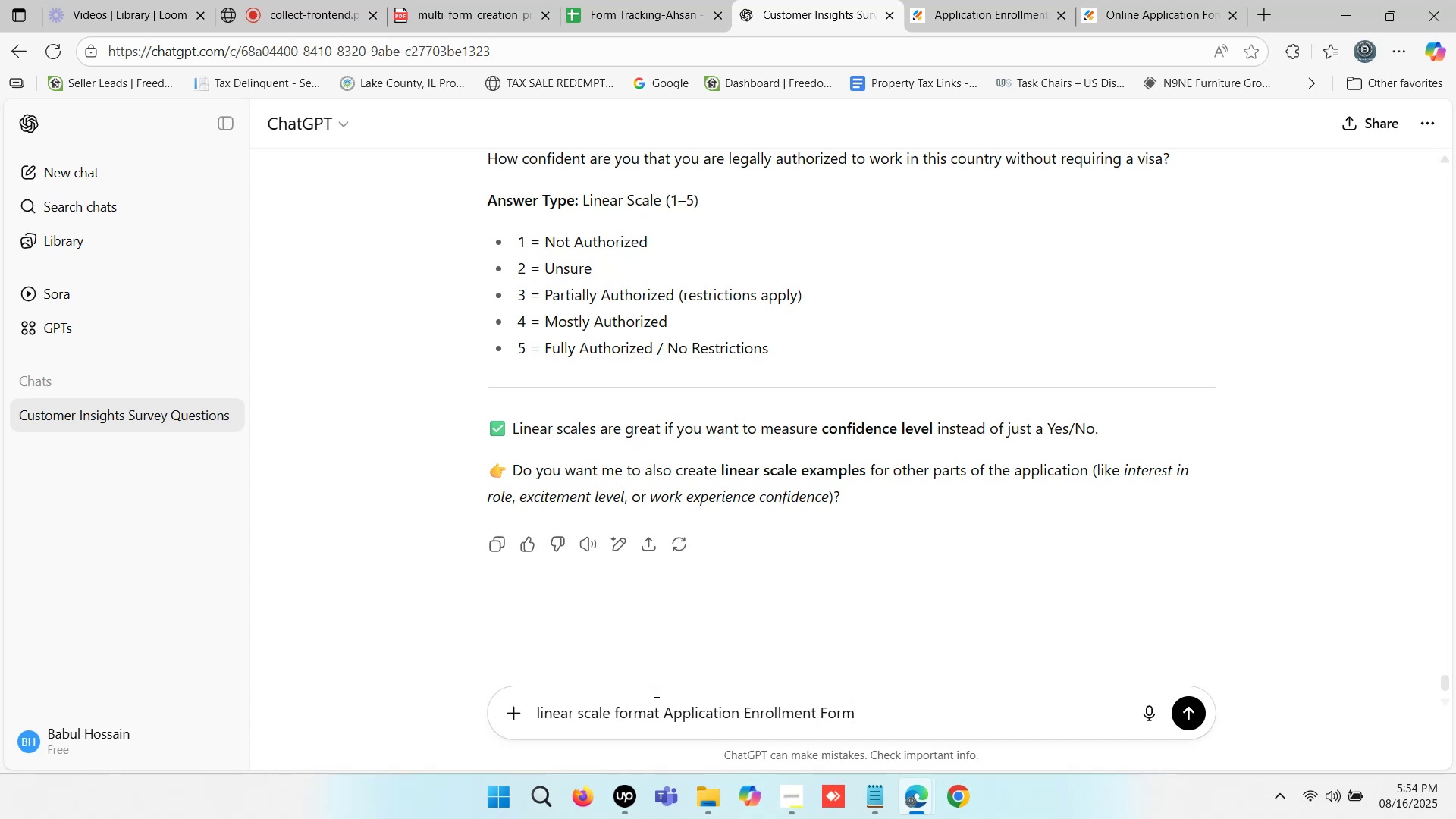 
left_click([667, 705])
 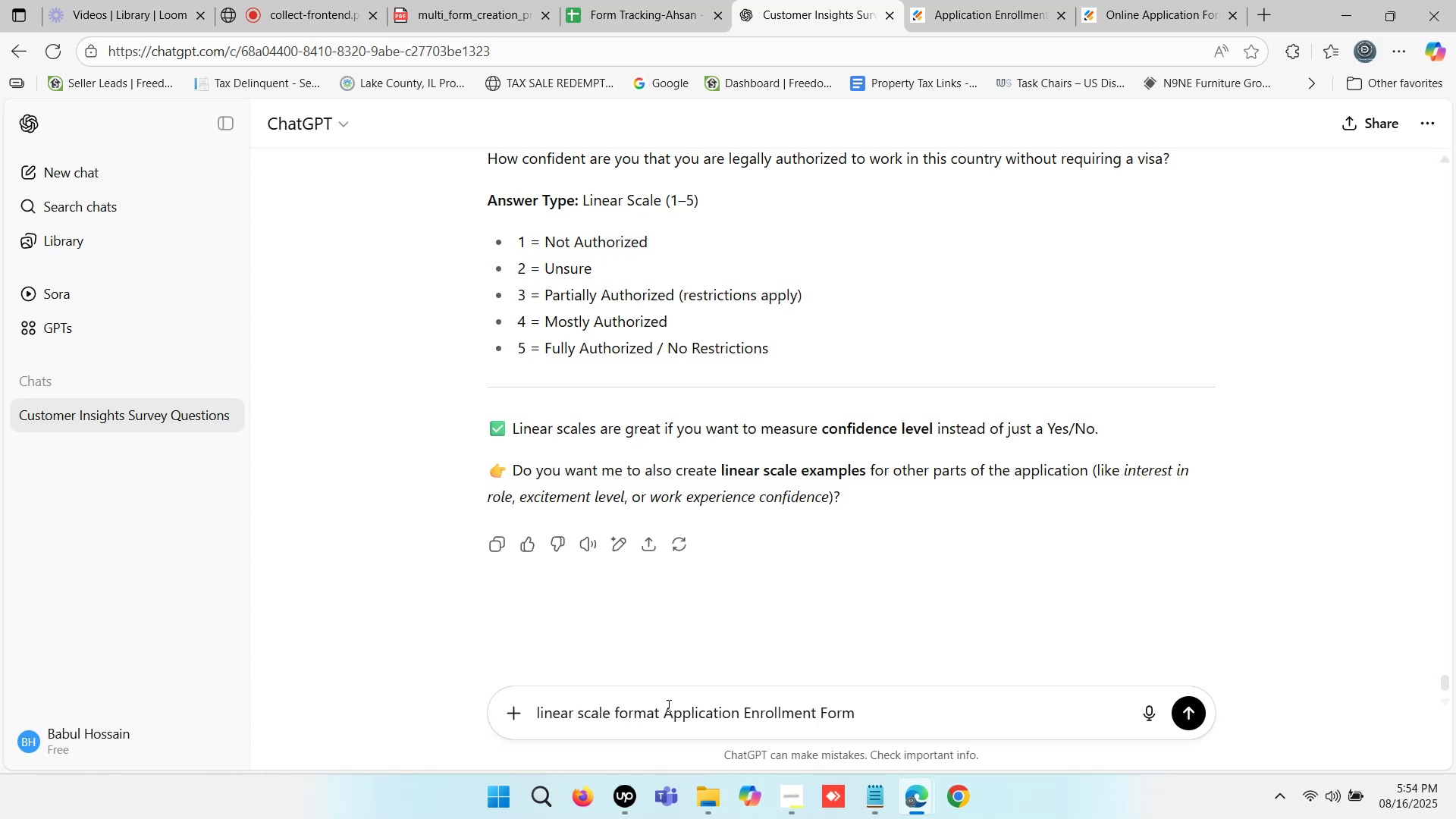 
key(Minus)
 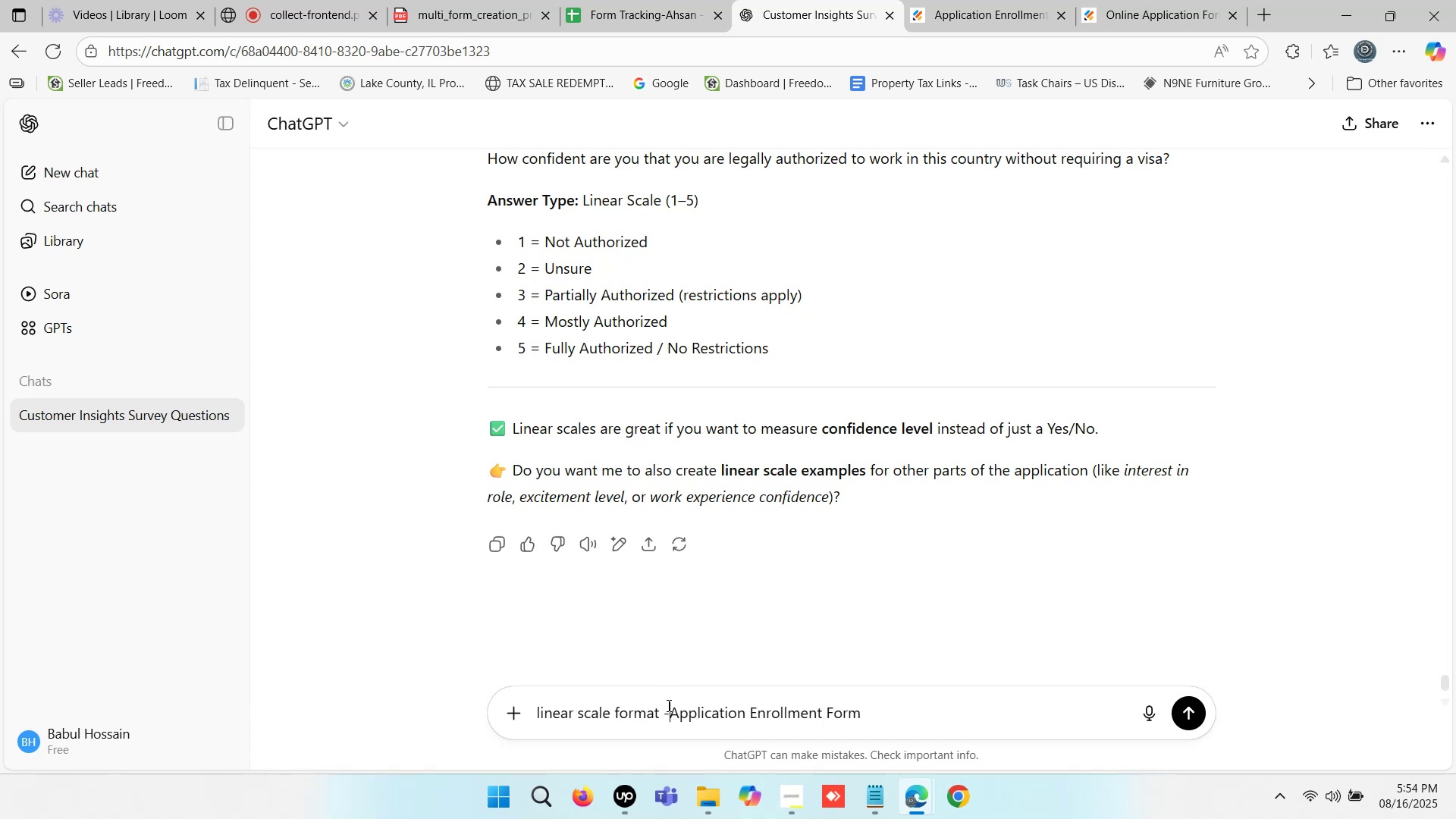 
key(Space)
 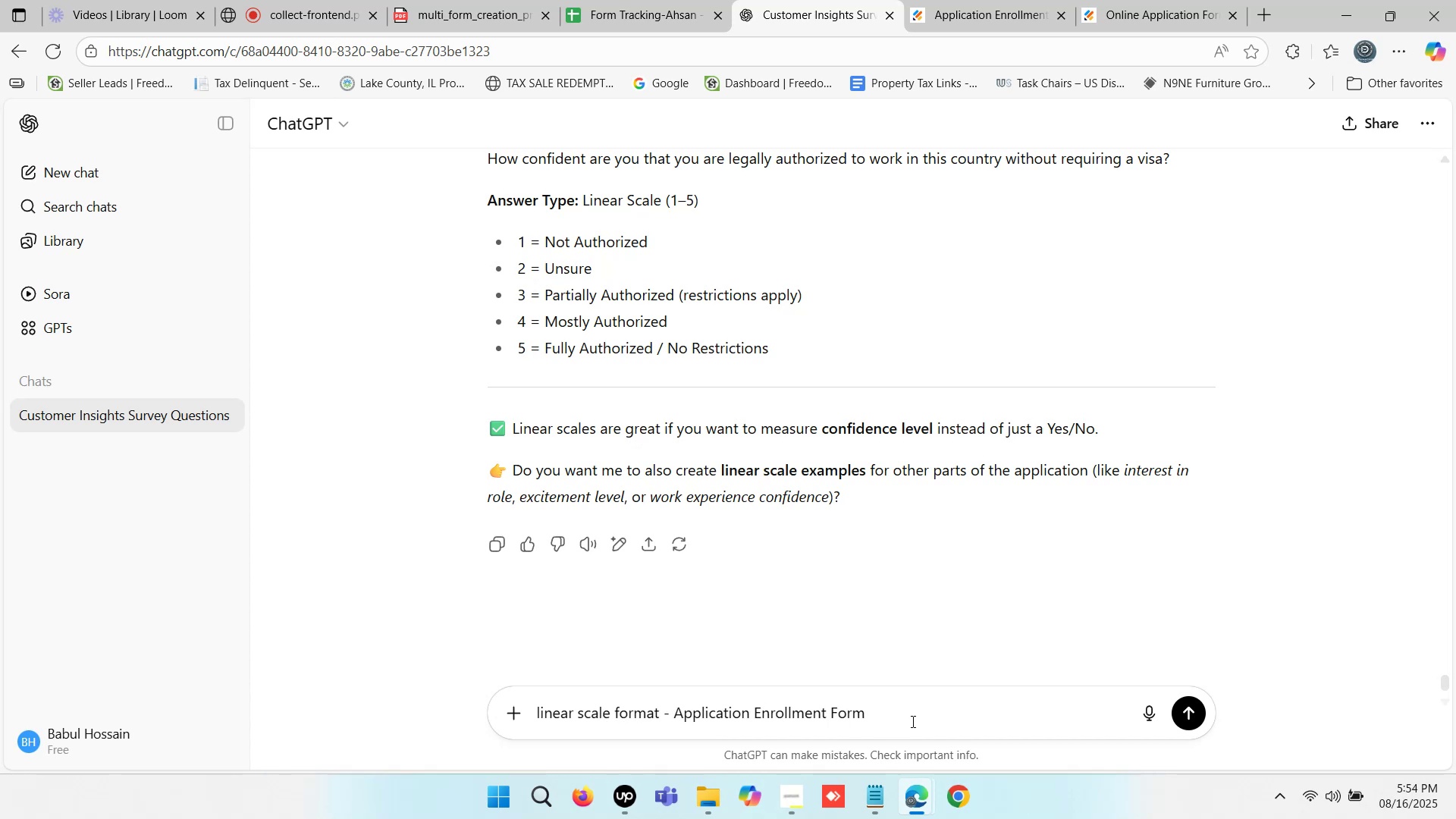 
left_click([916, 717])
 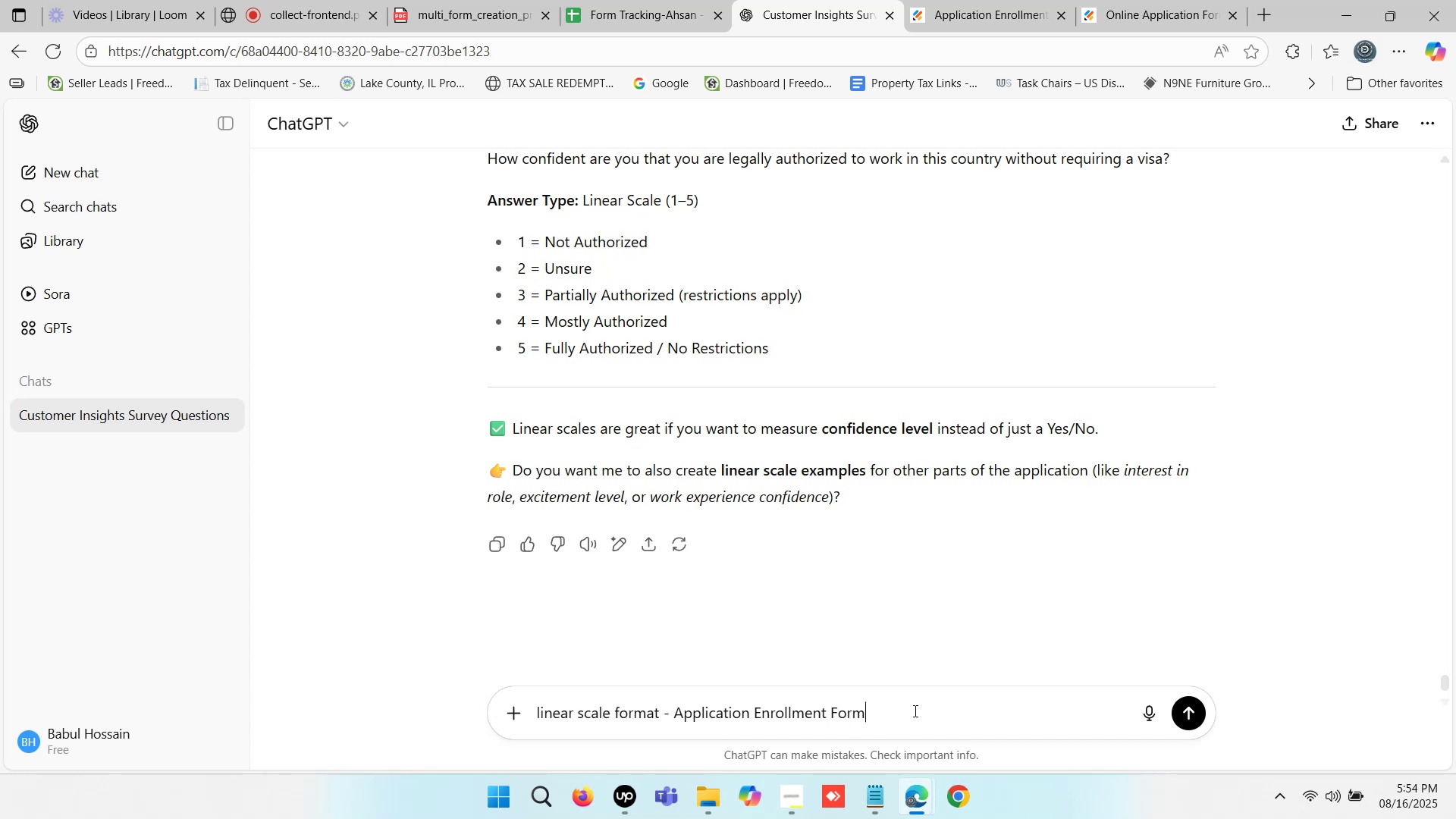 
key(Enter)
 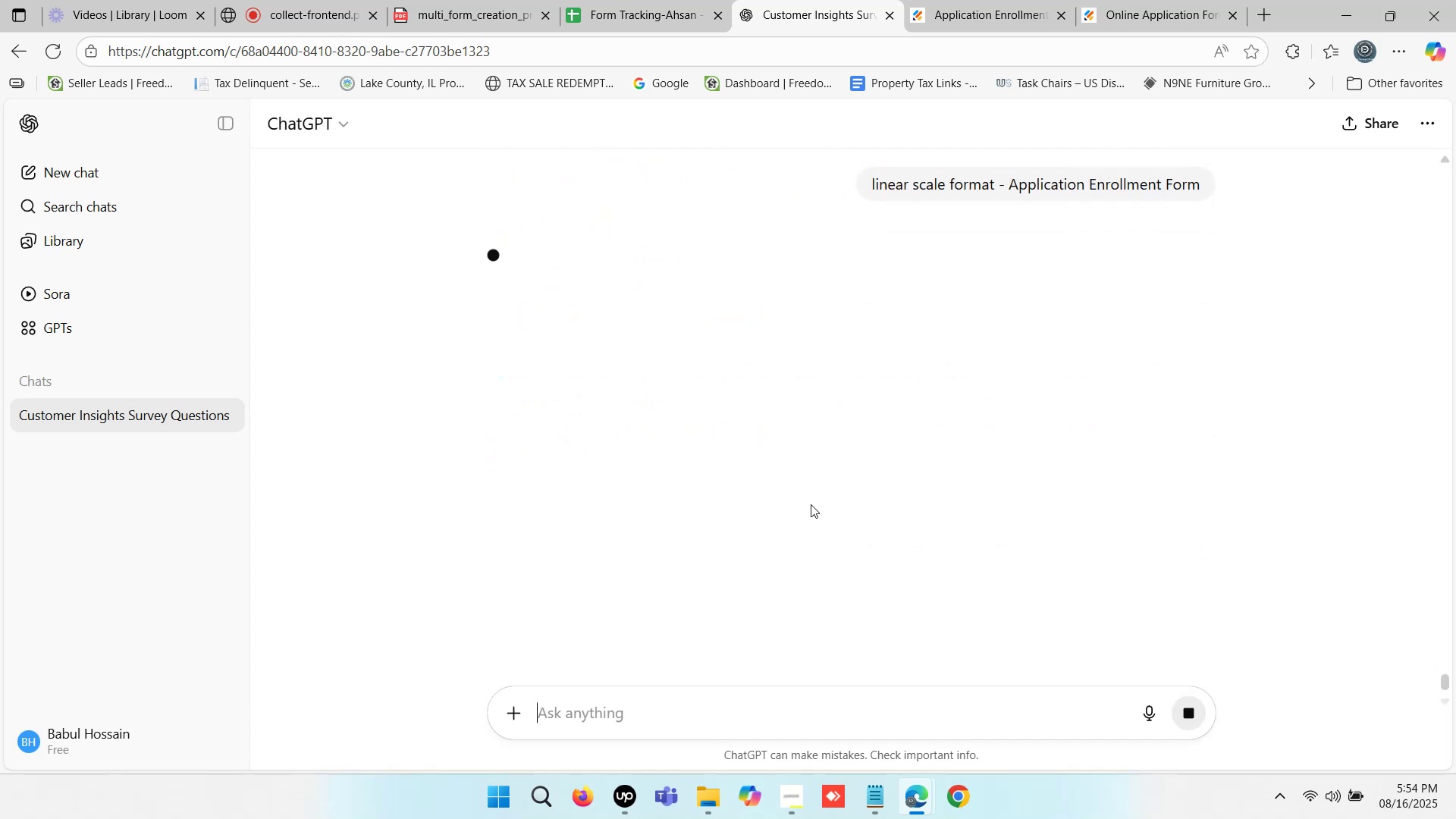 
wait(9.91)
 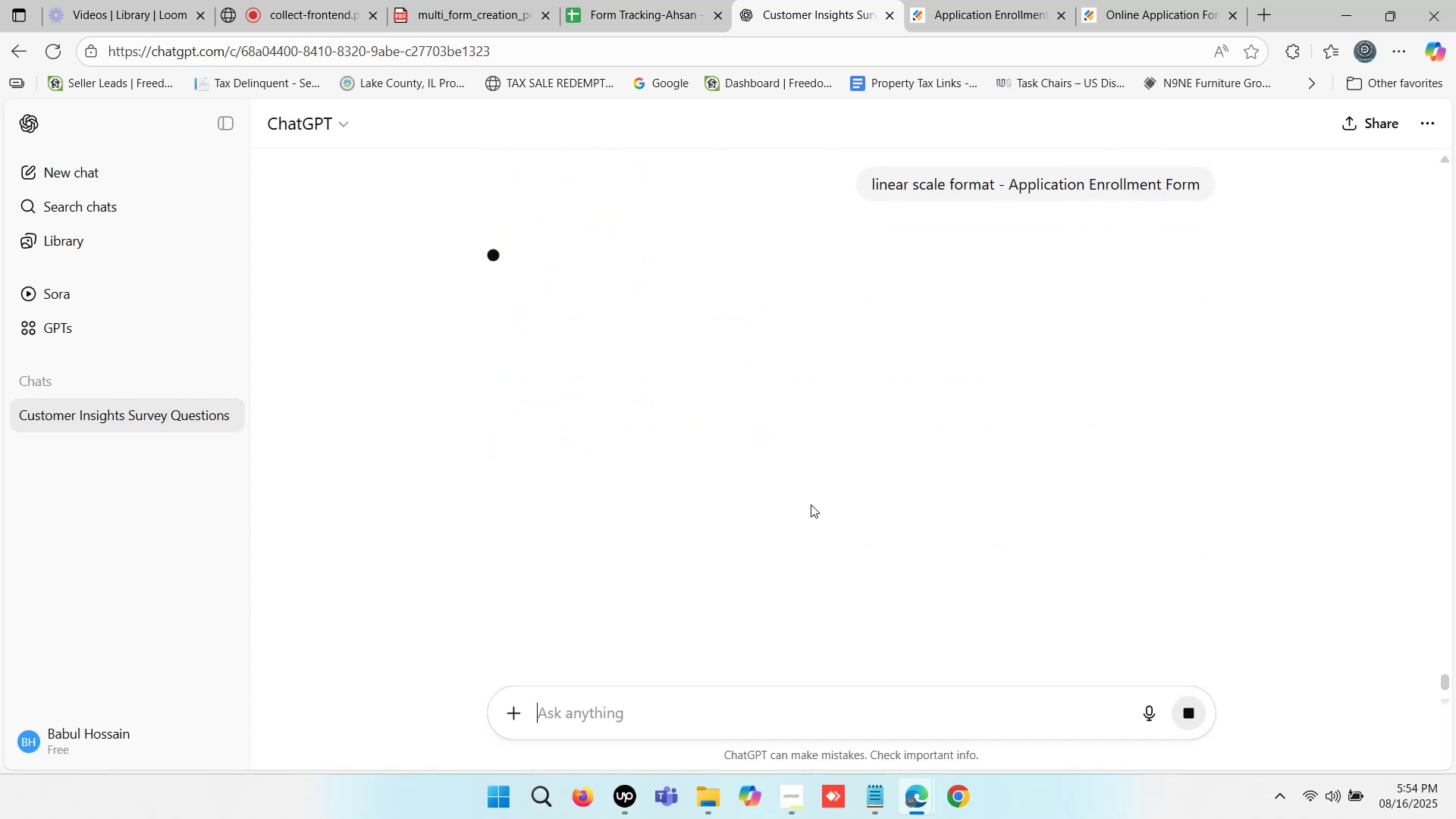 
scroll: coordinate [633, 500], scroll_direction: down, amount: 3.0
 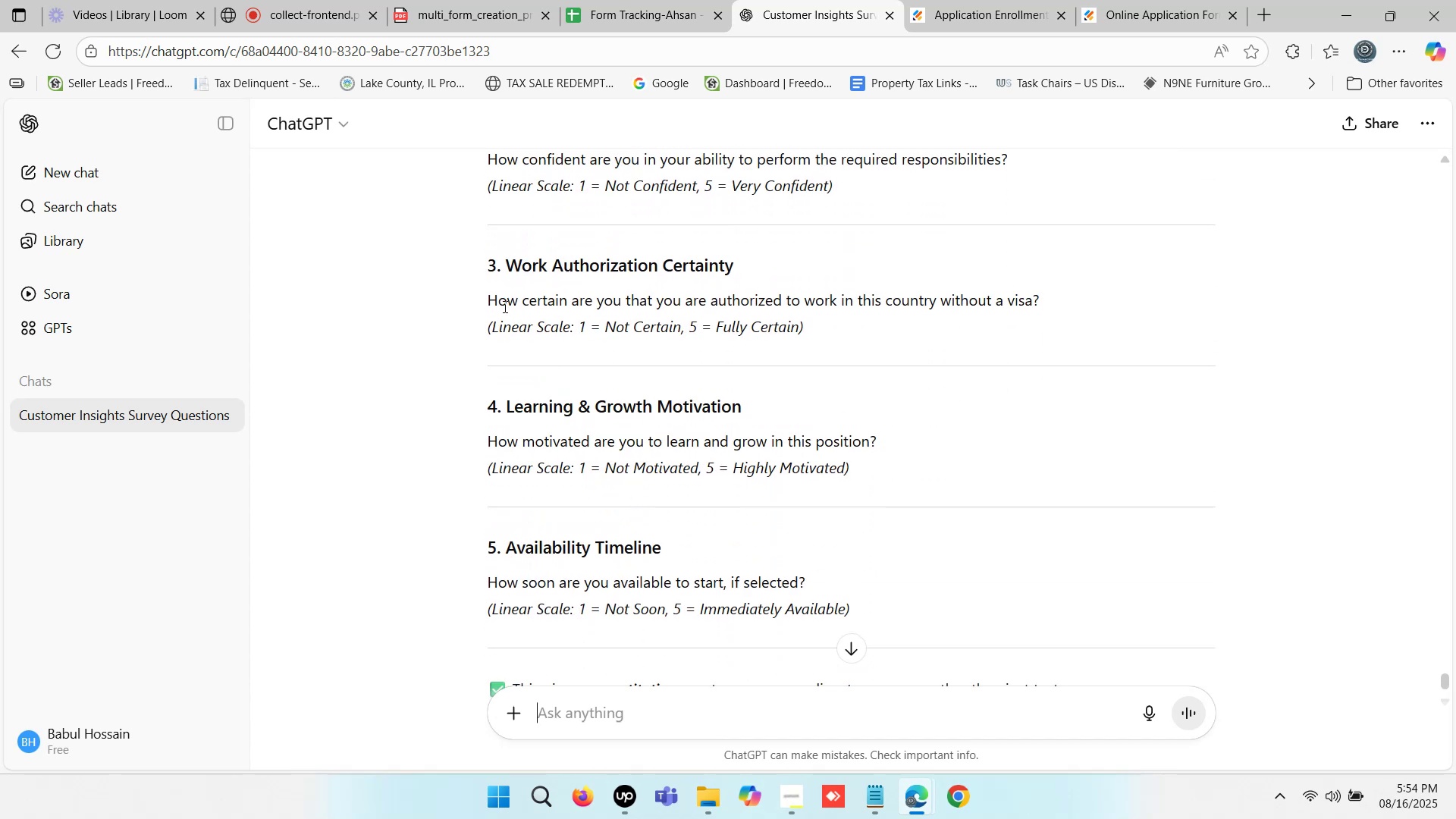 
left_click_drag(start_coordinate=[491, 301], to_coordinate=[996, 295])
 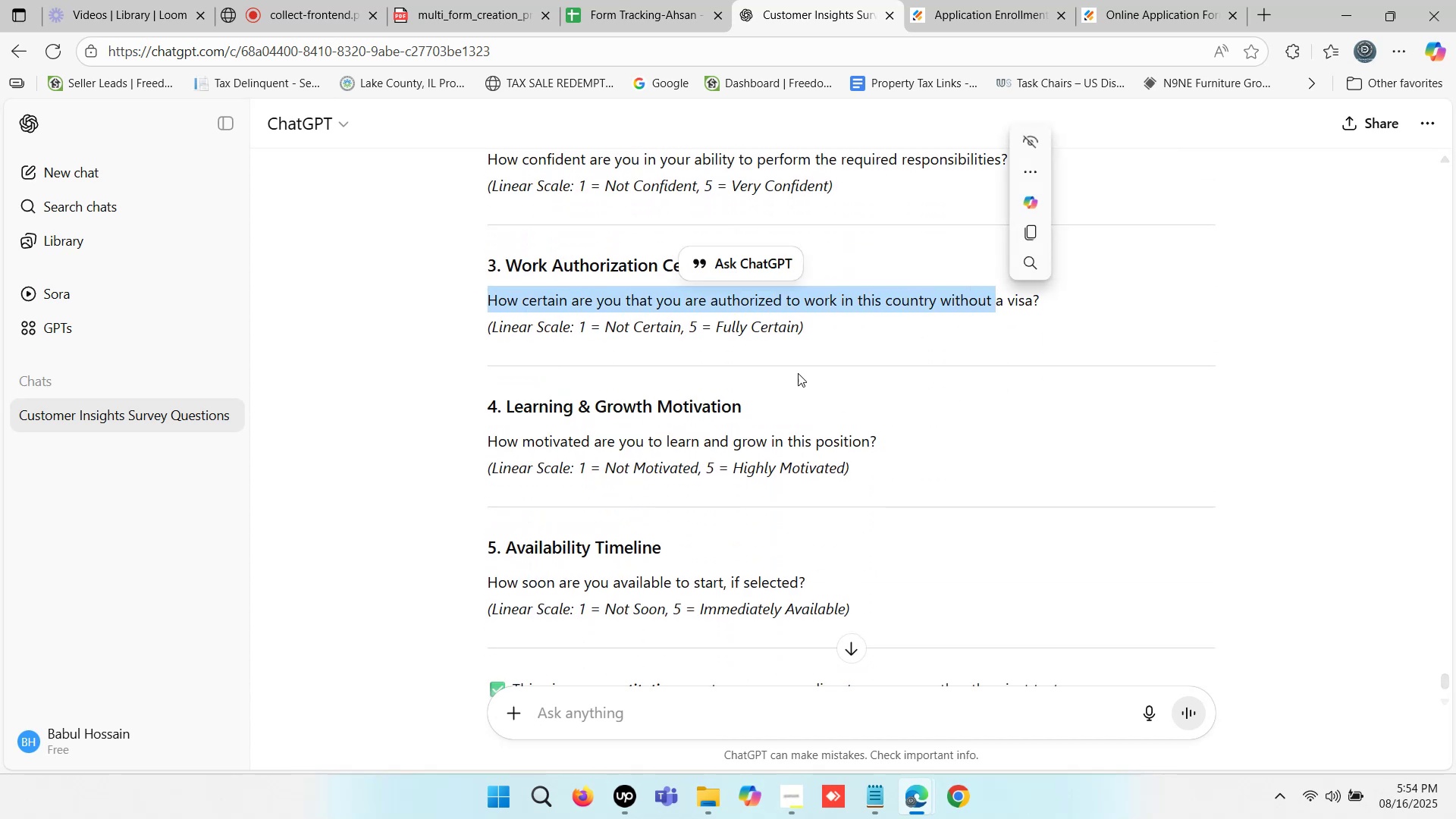 
scroll: coordinate [749, 381], scroll_direction: down, amount: 1.0
 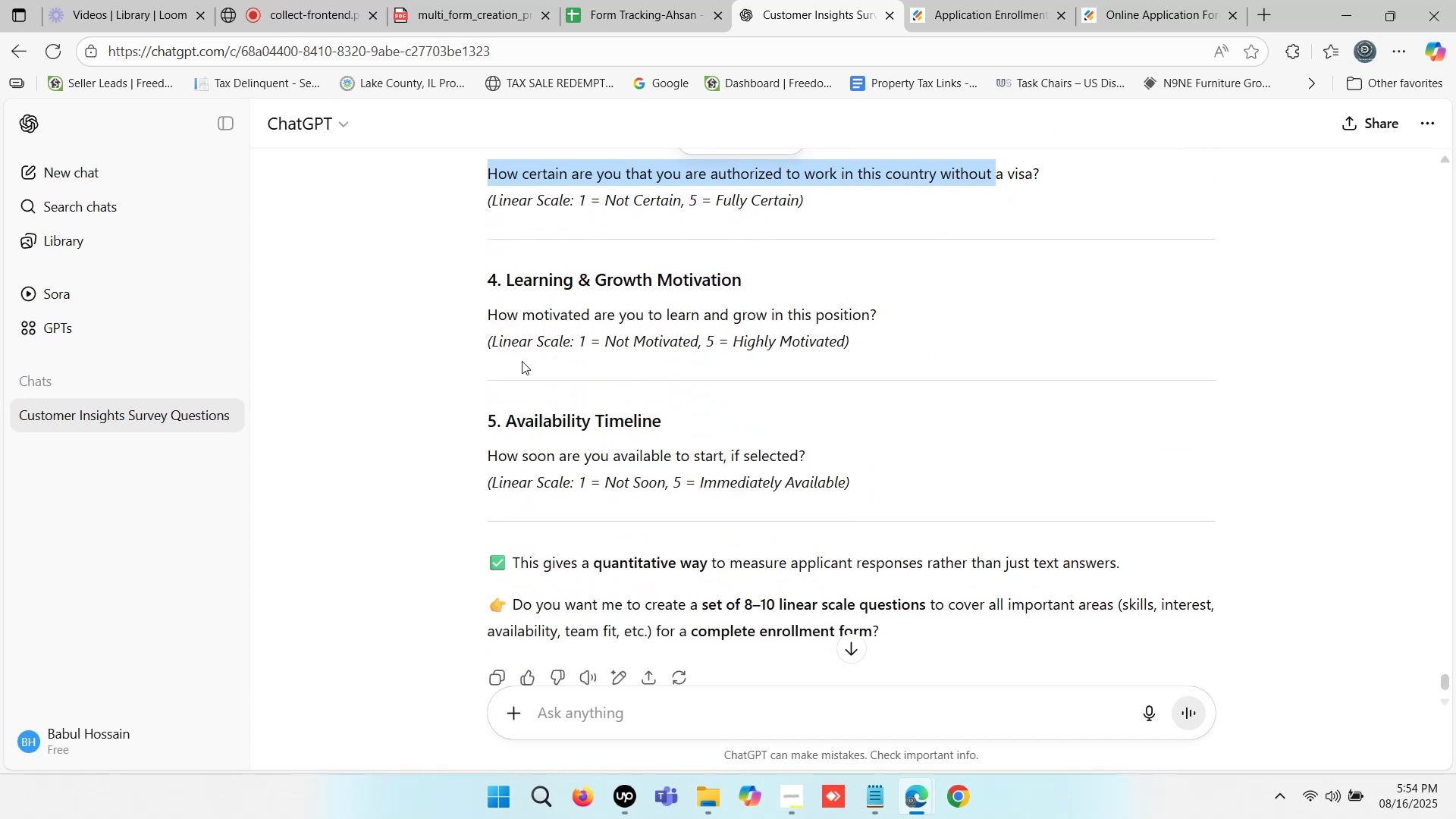 
left_click_drag(start_coordinate=[491, 316], to_coordinate=[884, 318])
 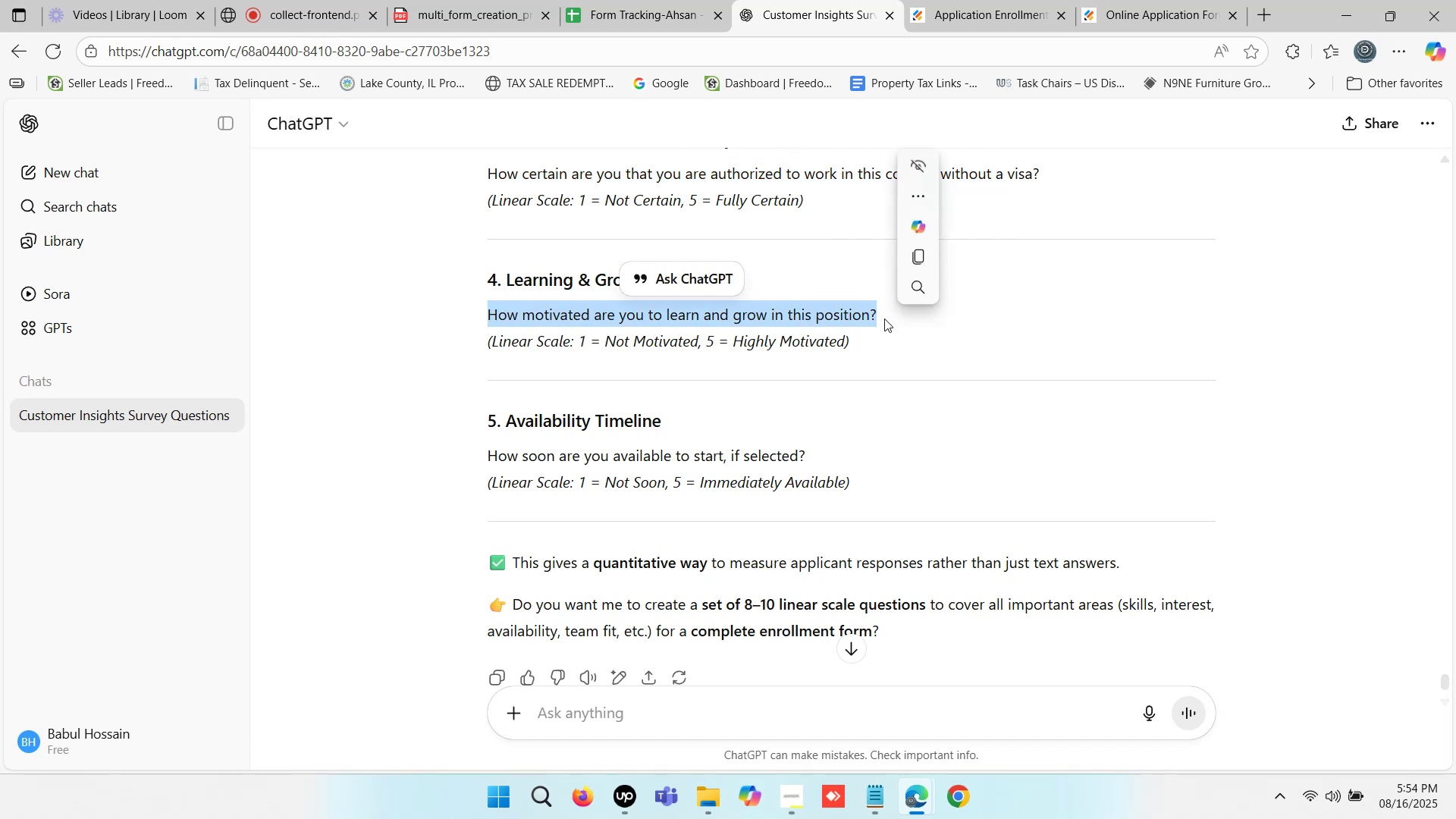 
key(Control+C)
 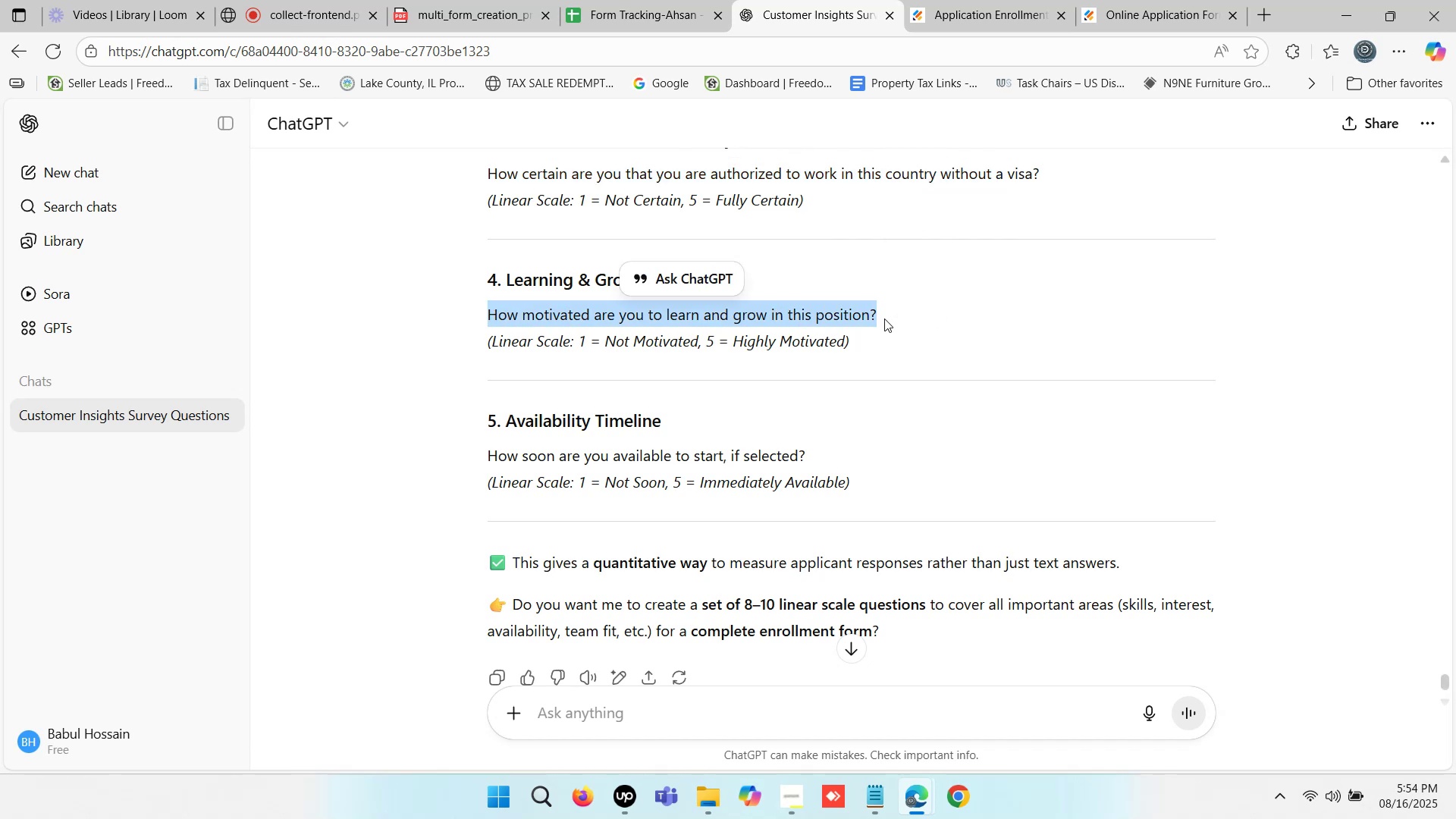 
key(Control+C)
 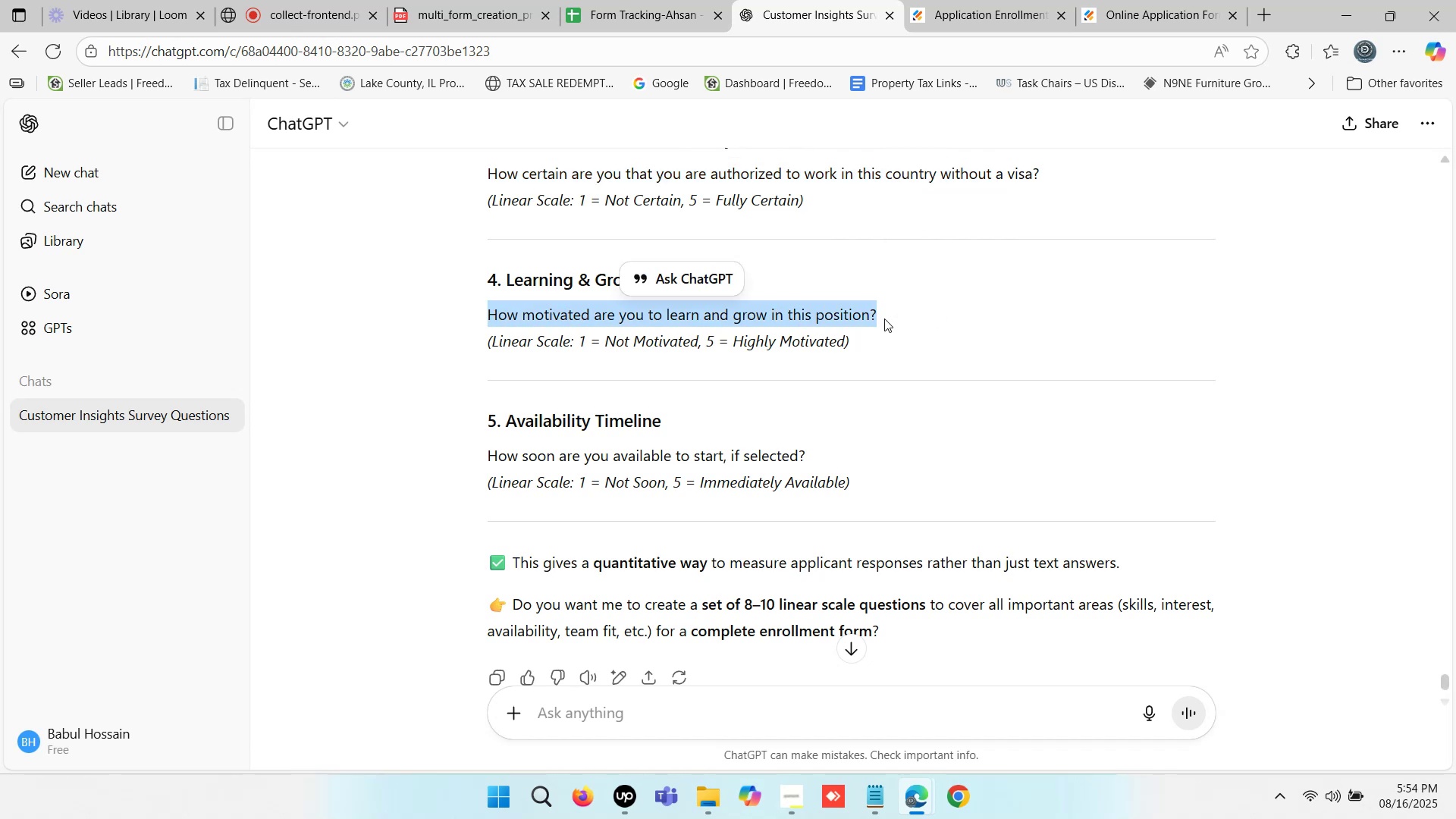 
left_click([990, 0])
 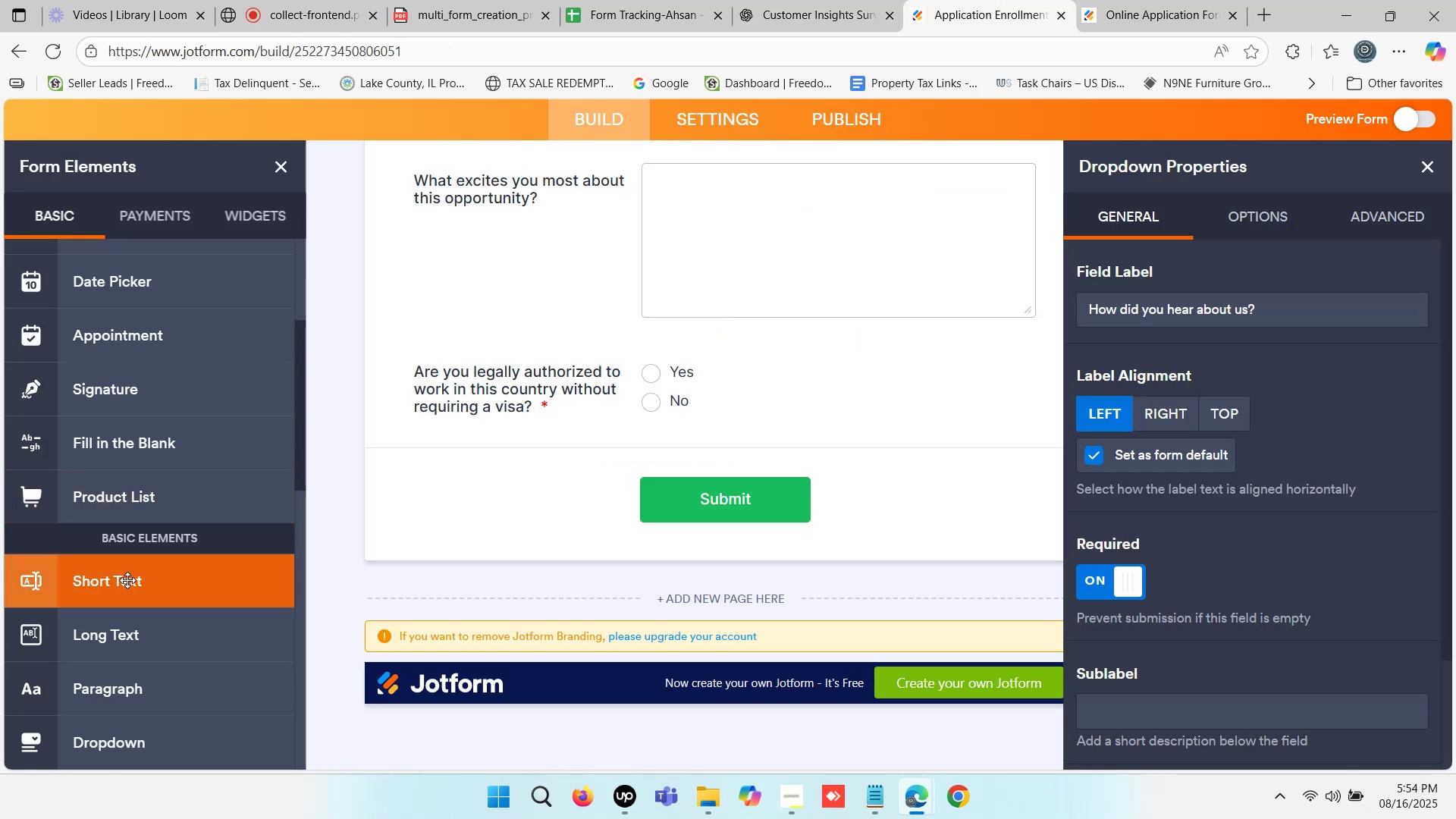 
scroll: coordinate [165, 613], scroll_direction: down, amount: 7.0
 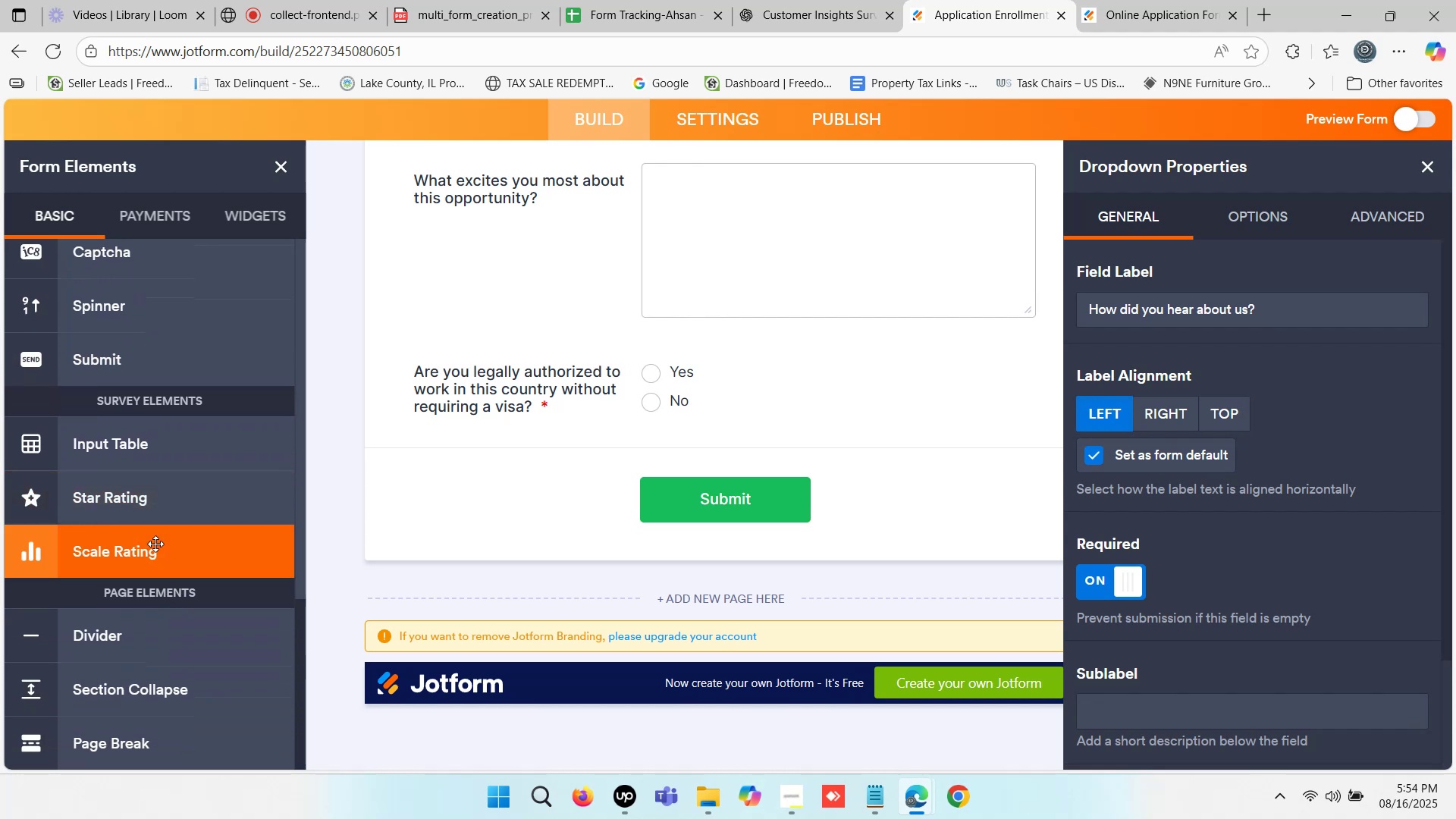 
left_click([155, 544])
 